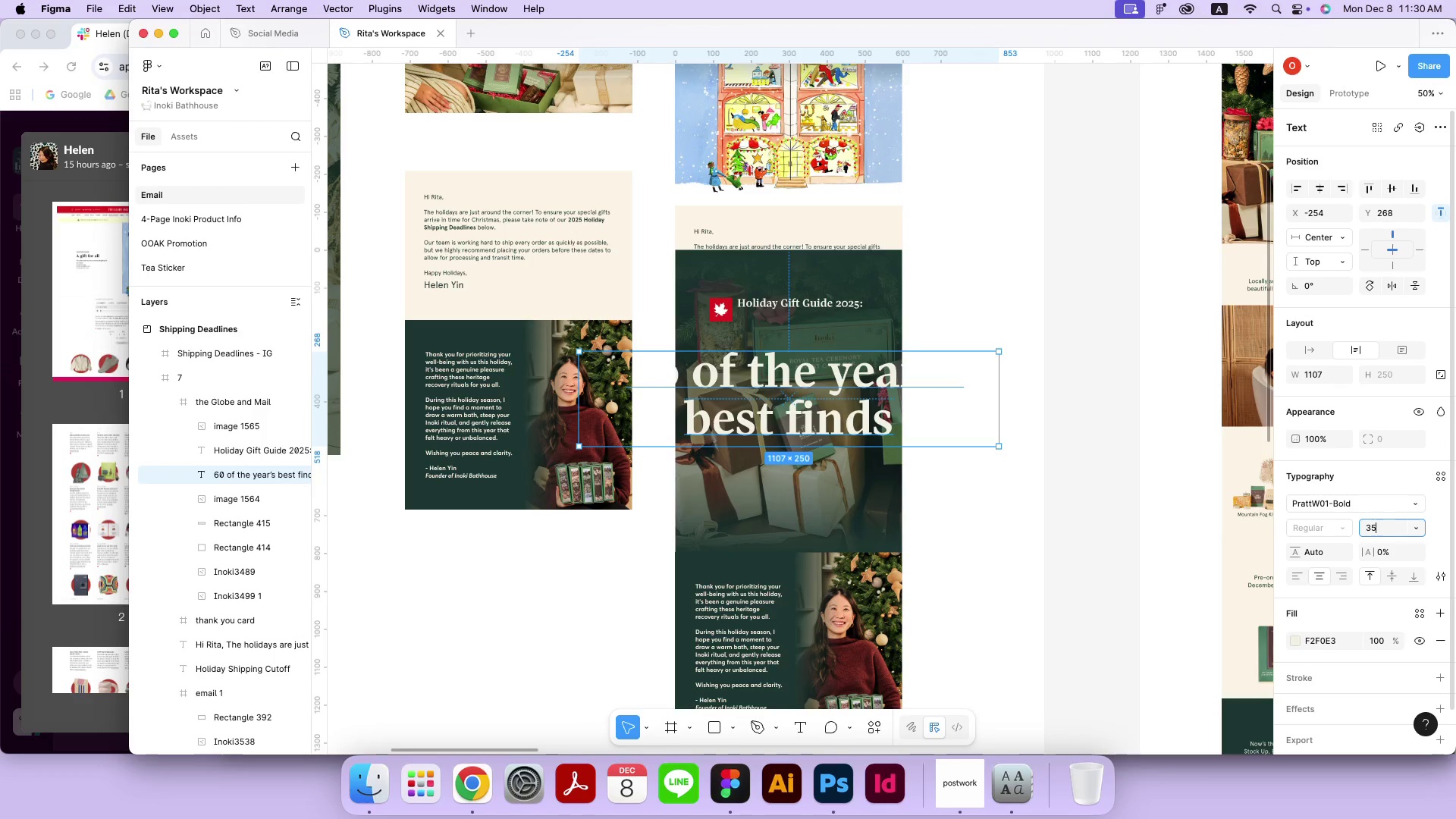 
key(Enter)
 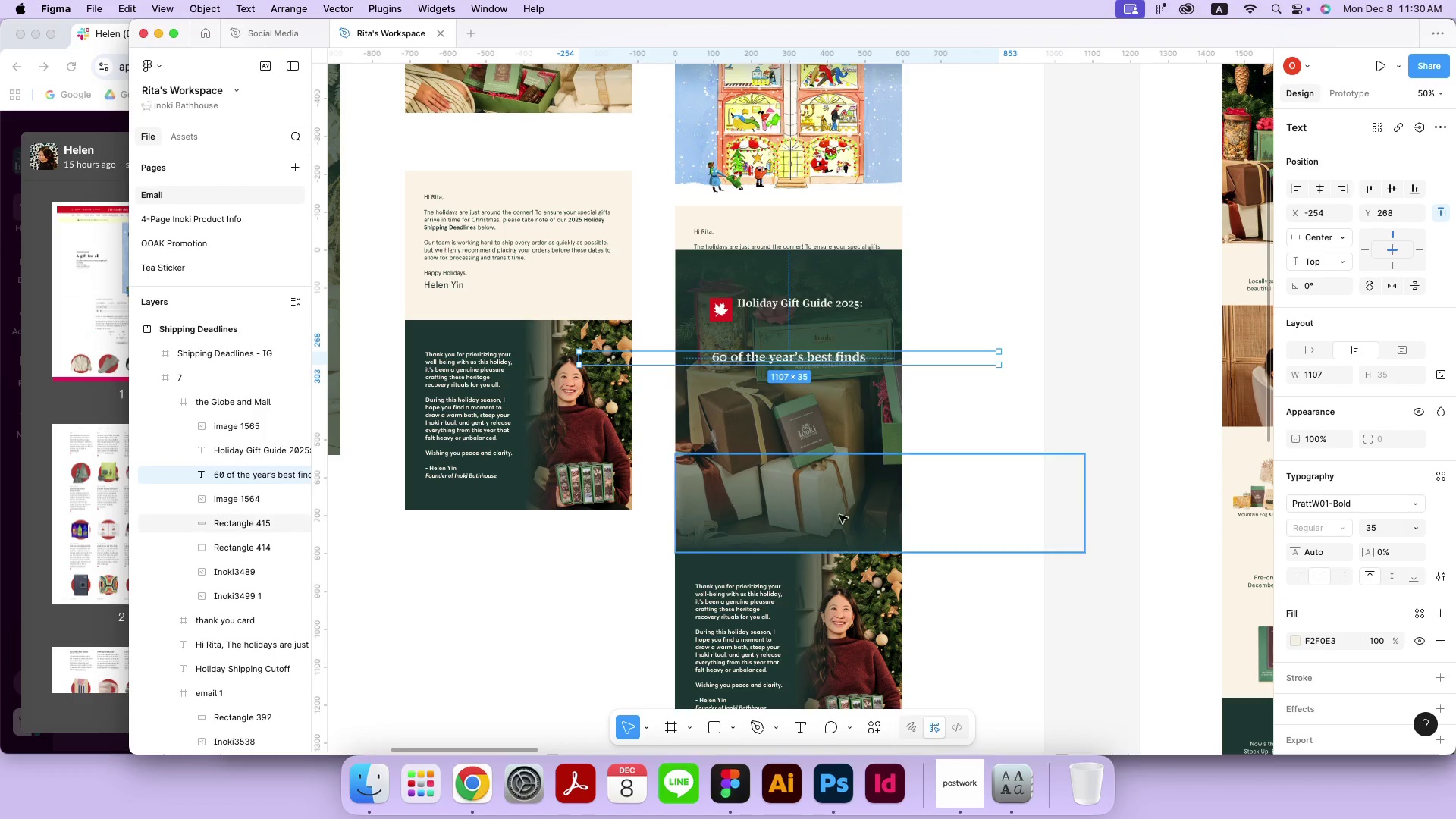 
left_click([783, 497])
 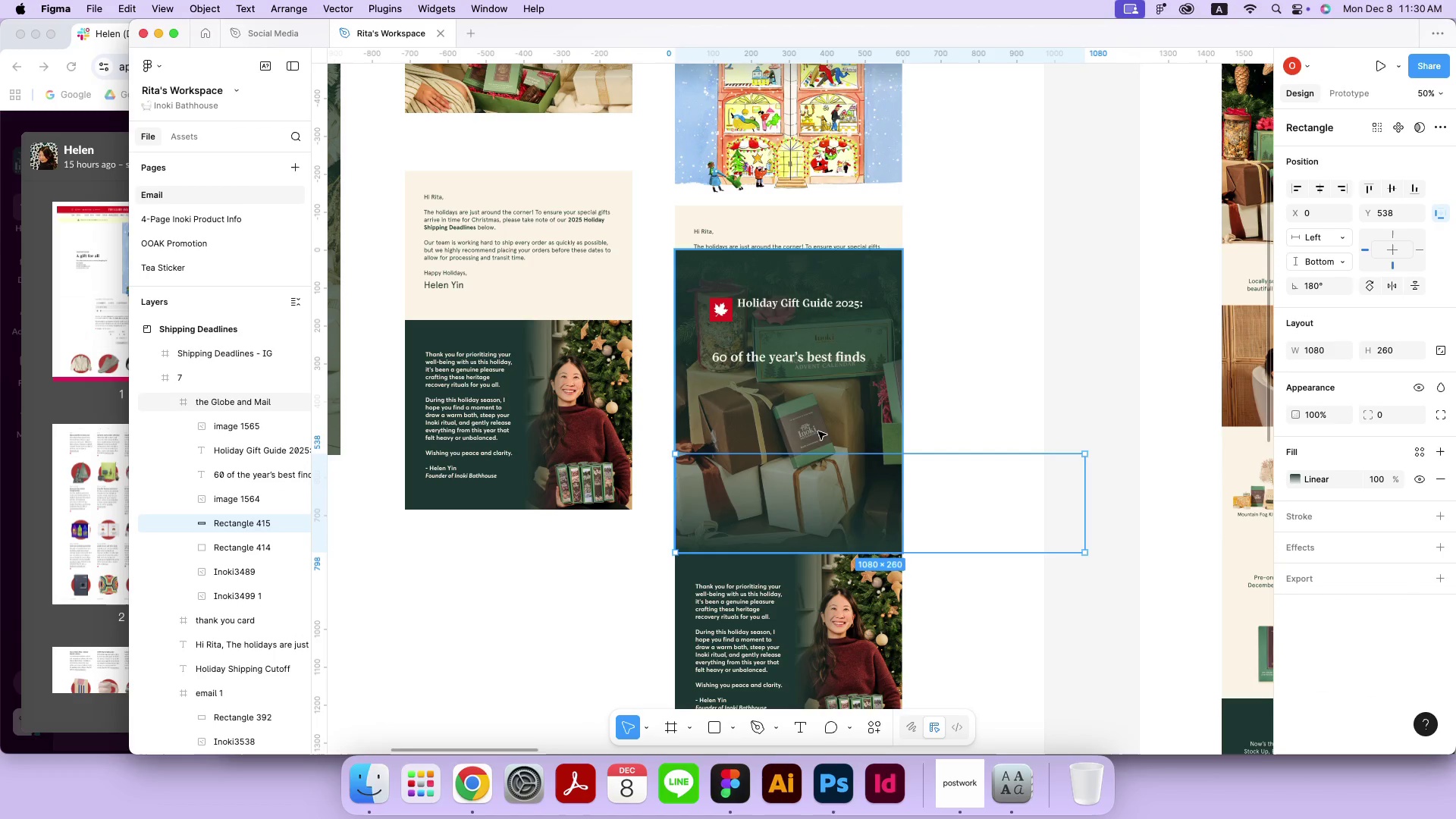 
left_click_drag(start_coordinate=[1090, 494], to_coordinate=[903, 496])
 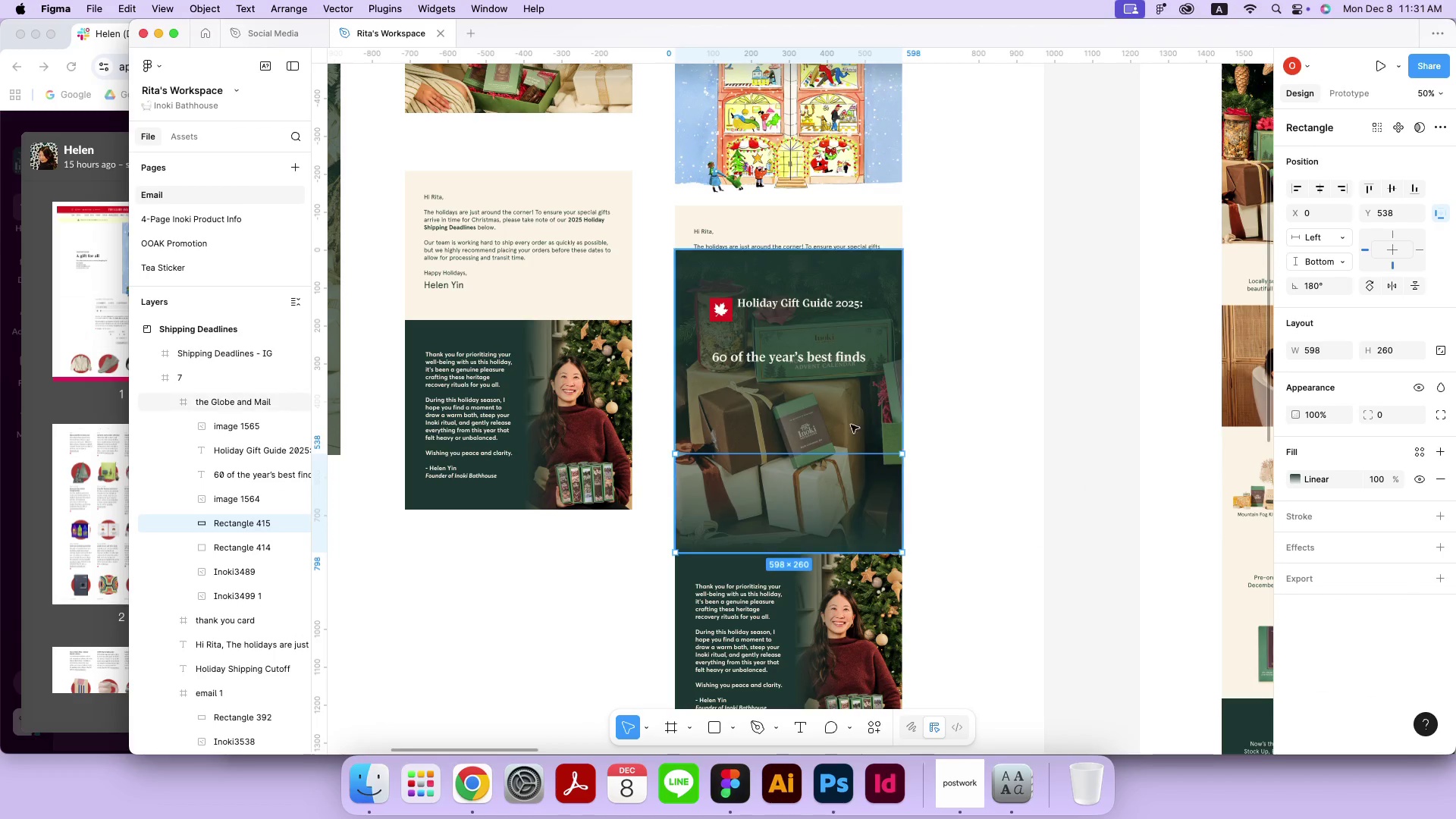 
left_click([848, 418])
 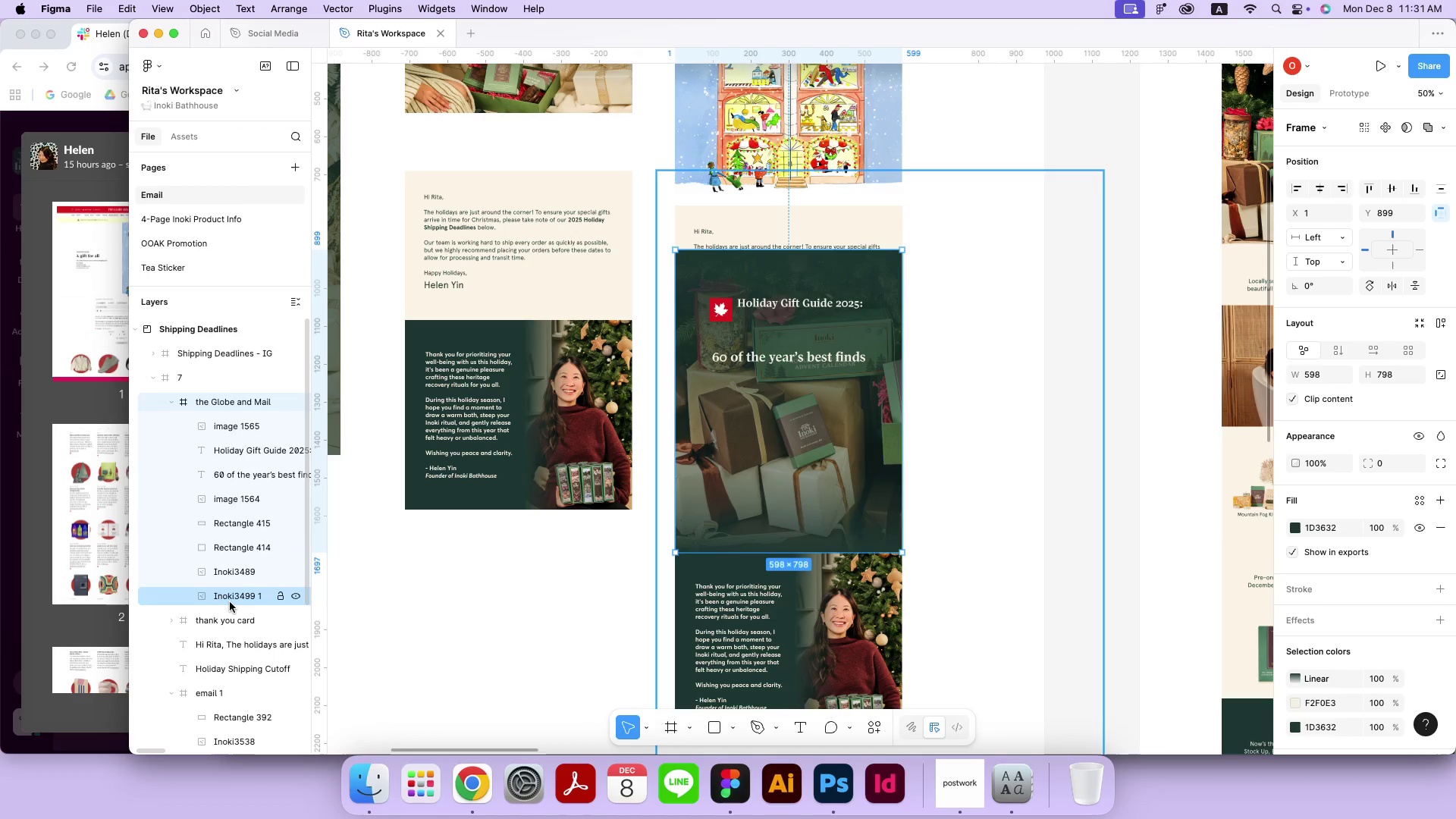 
left_click([230, 602])
 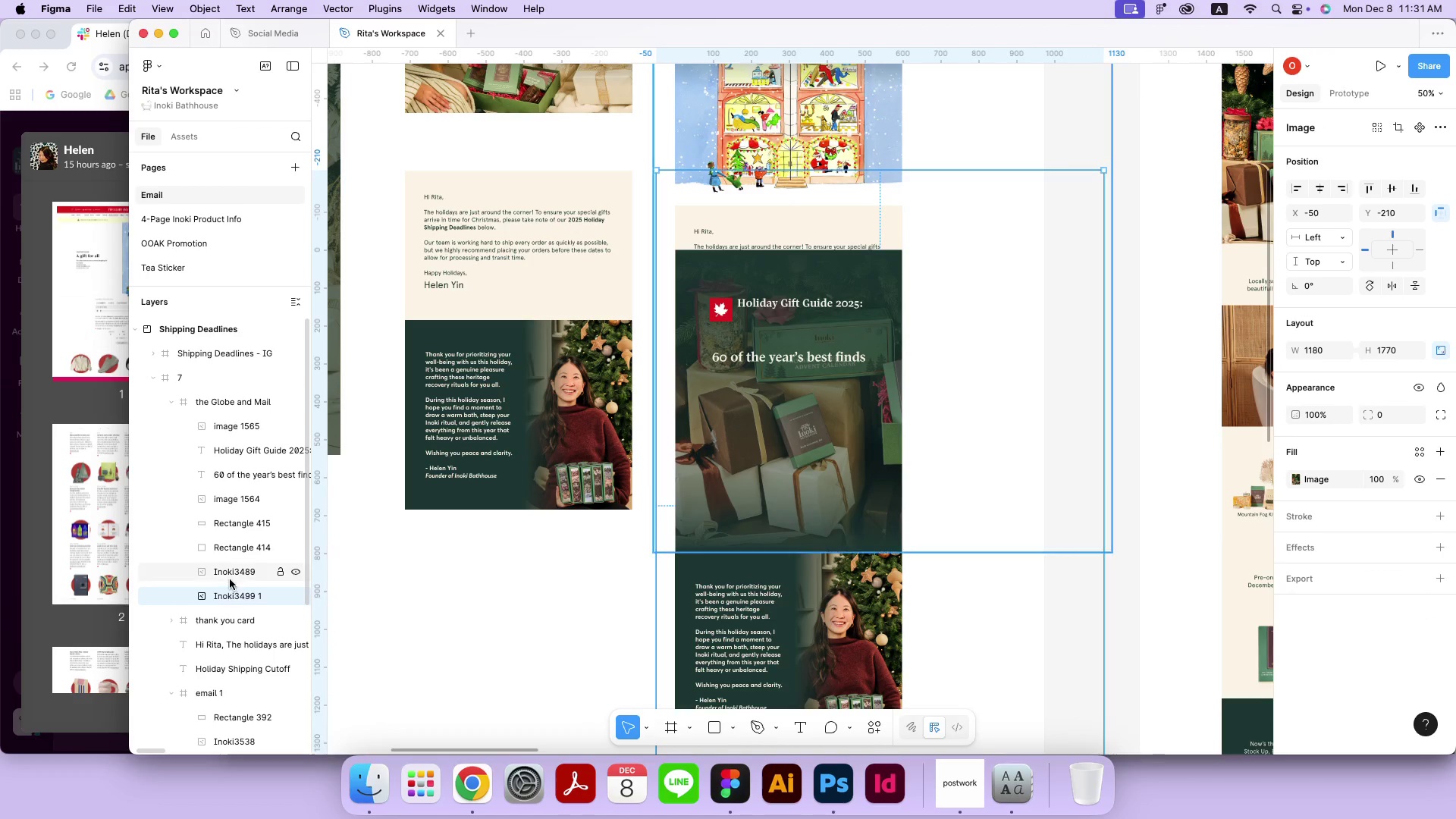 
left_click([230, 579])
 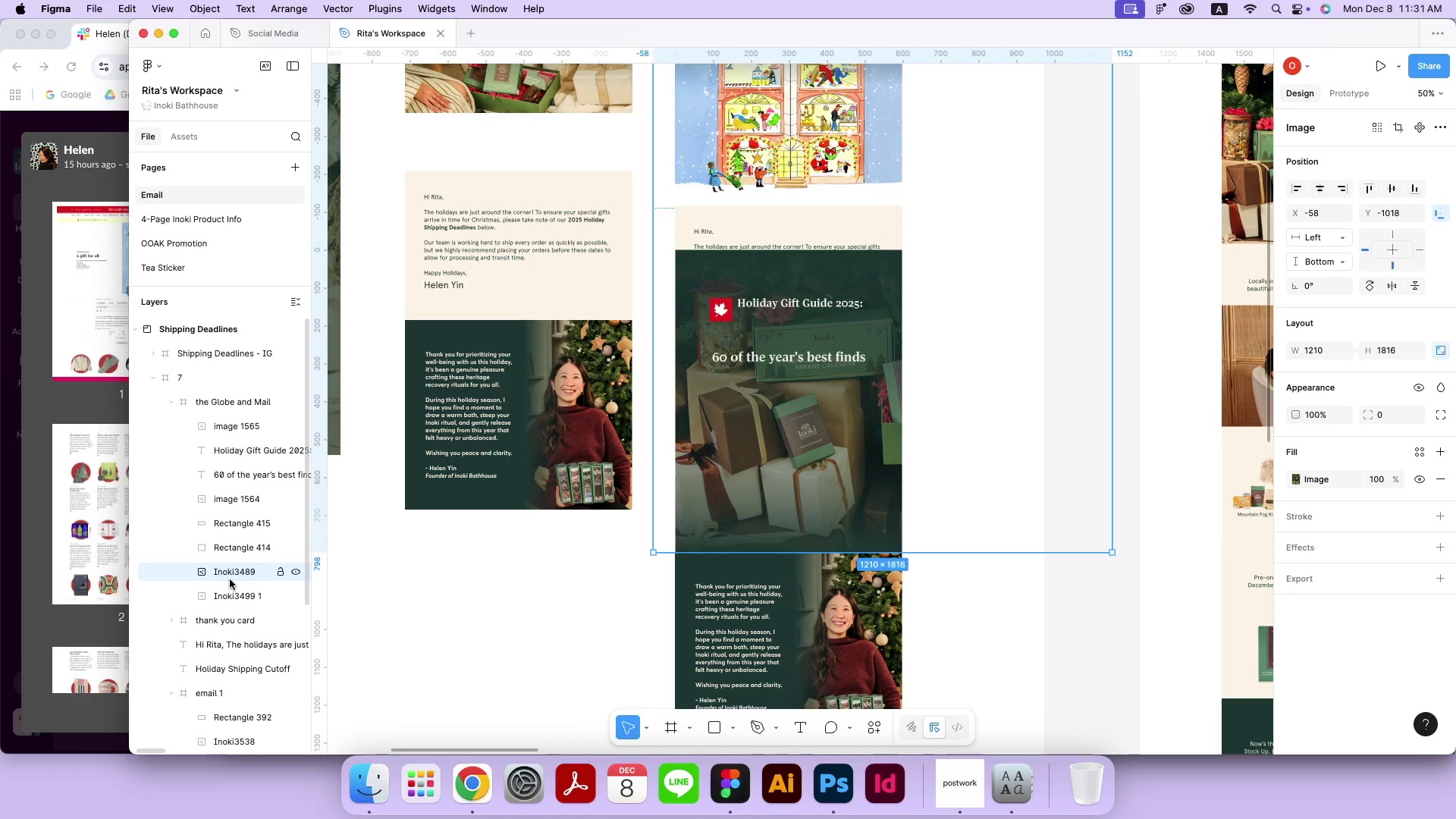 
key(Backspace)
 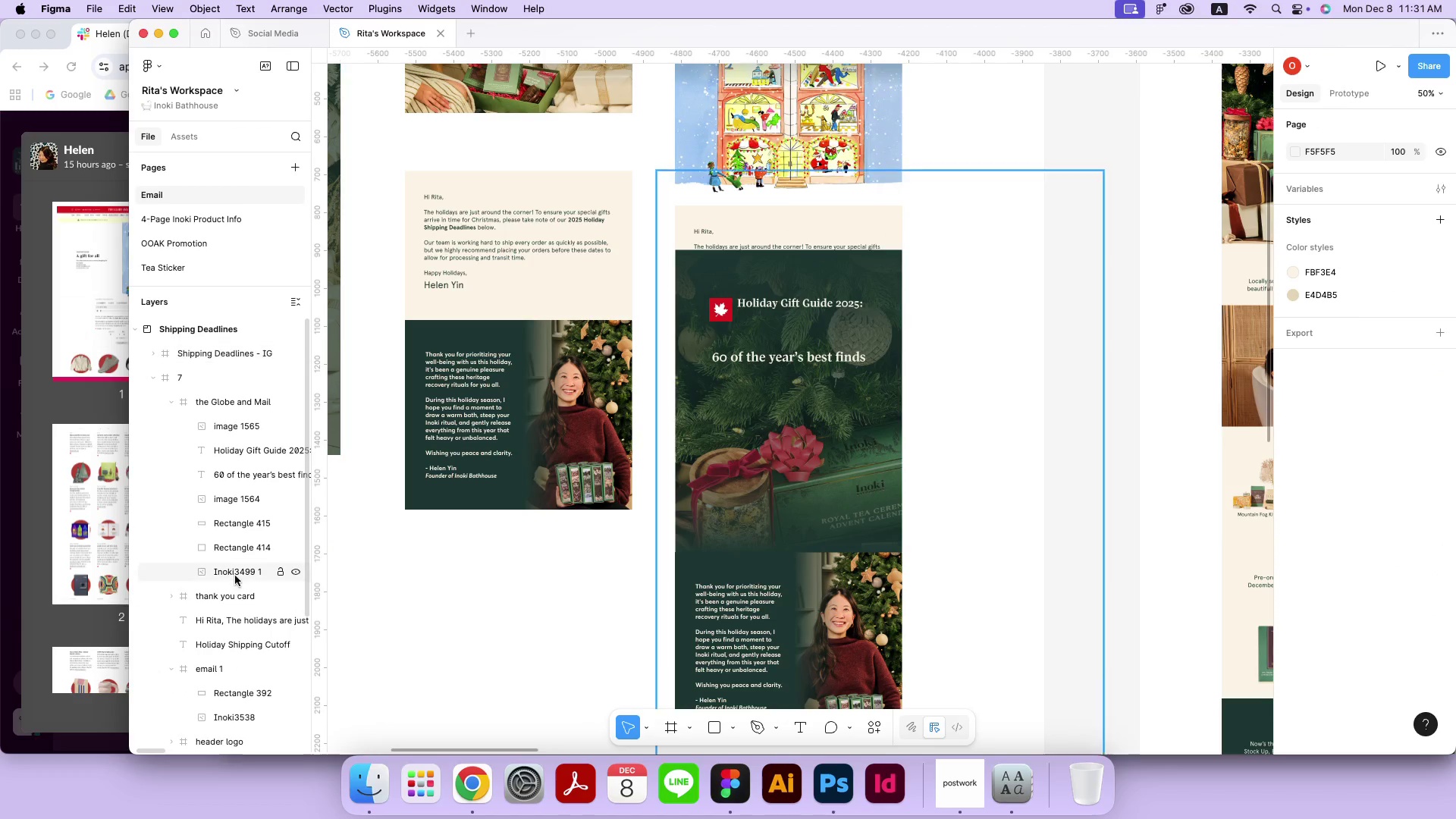 
left_click([235, 575])
 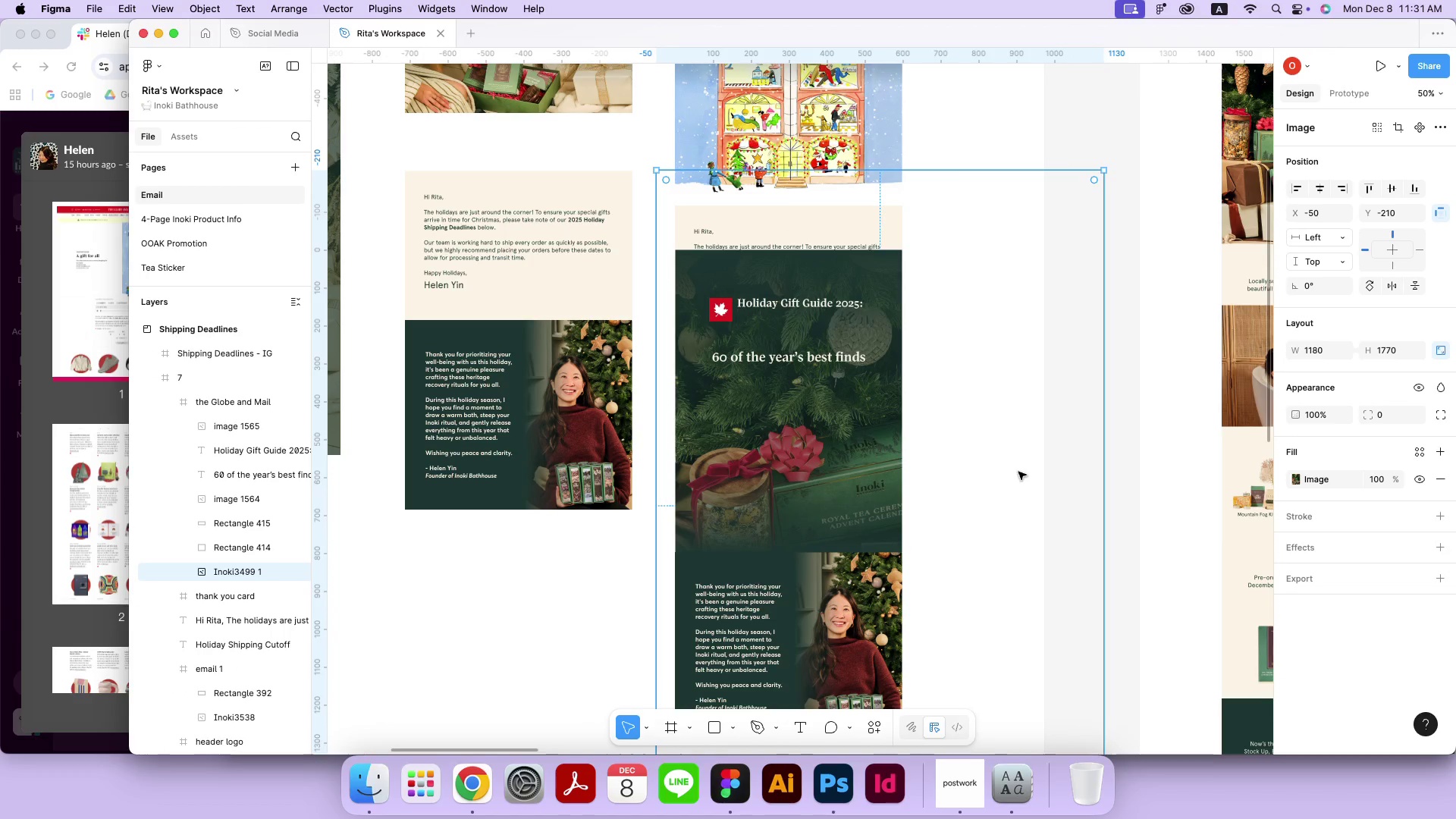 
left_click_drag(start_coordinate=[1102, 471], to_coordinate=[903, 489])
 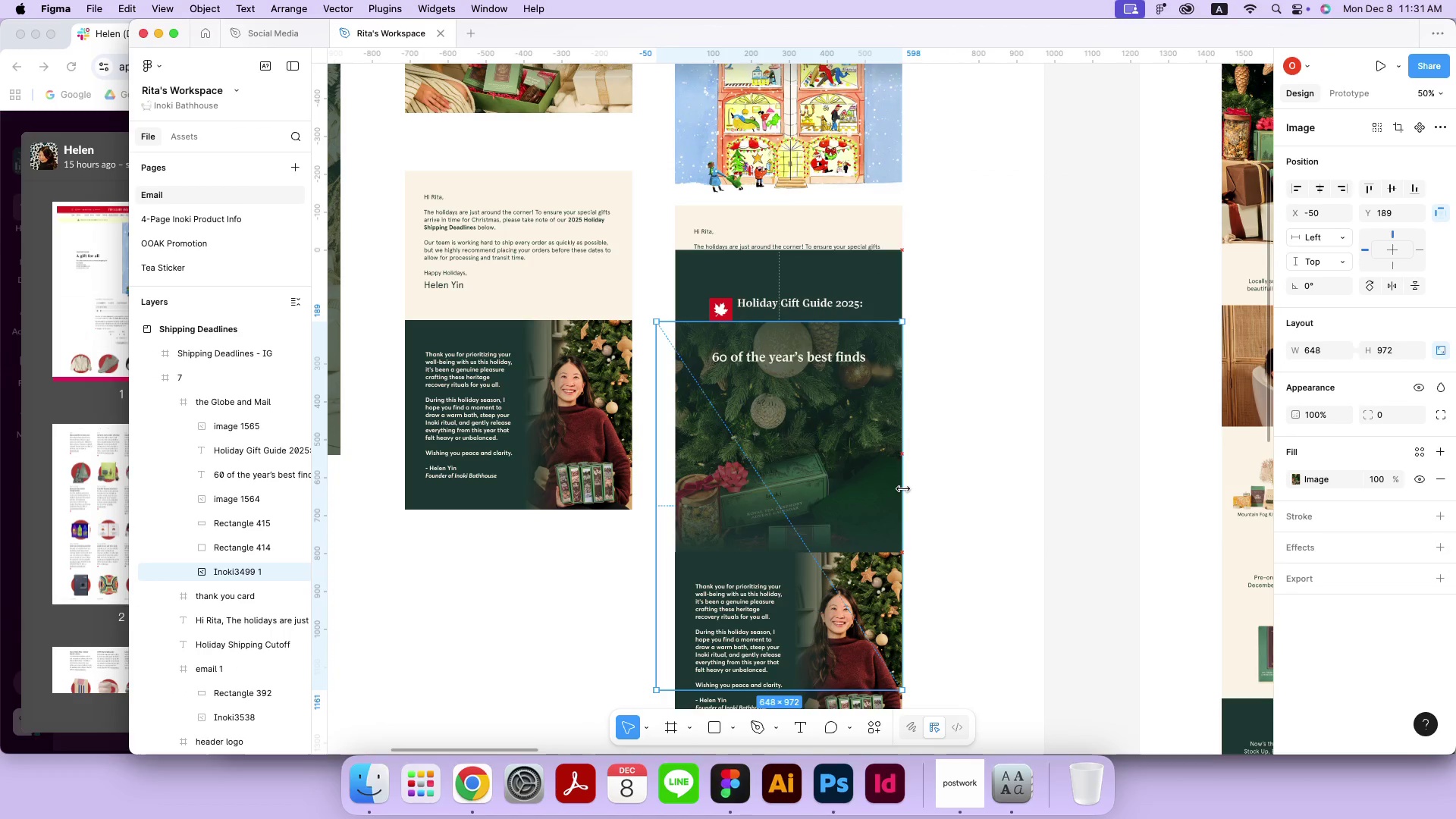 
hold_key(key=ShiftLeft, duration=1.31)
 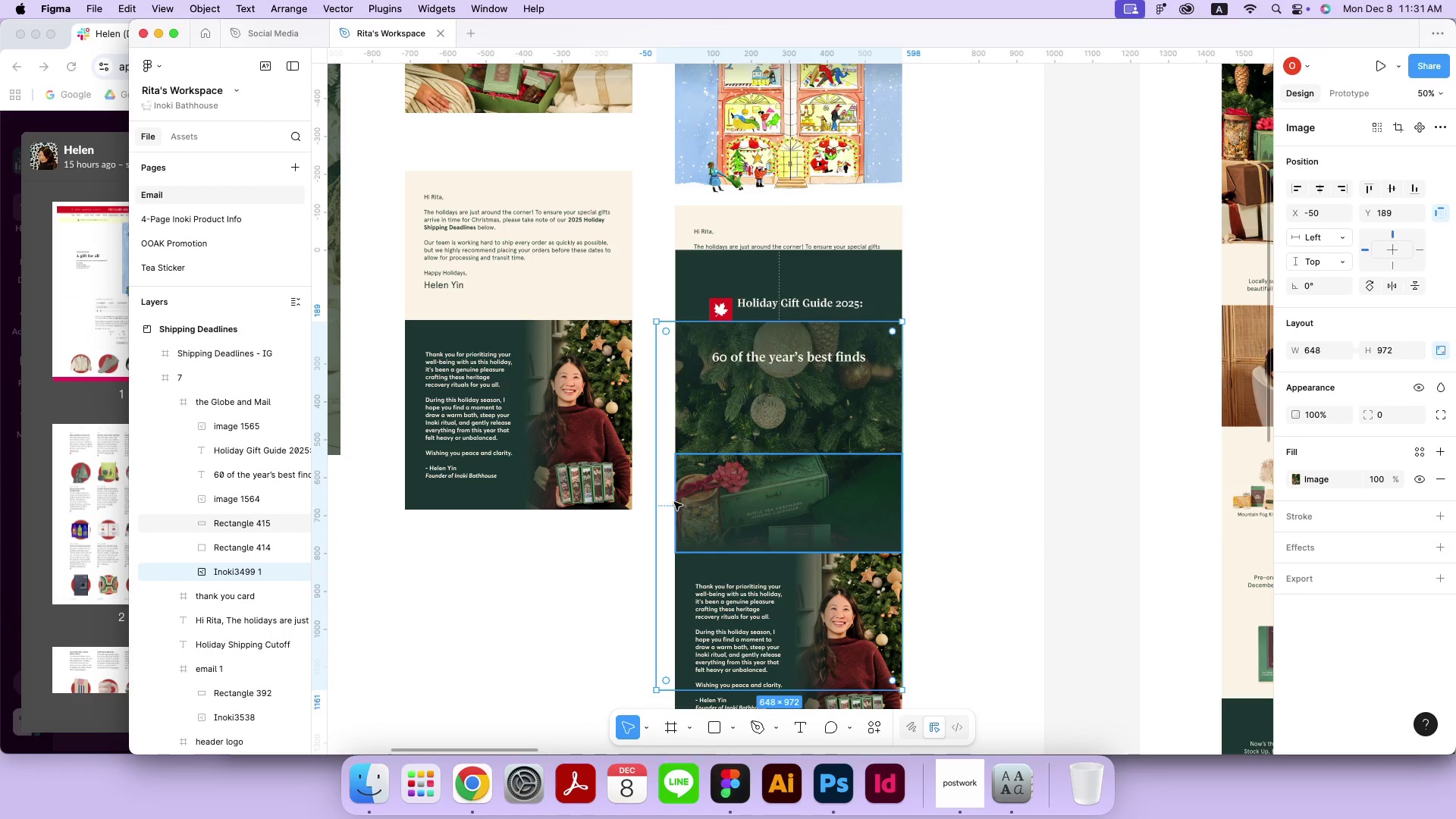 
left_click_drag(start_coordinate=[653, 509], to_coordinate=[673, 507])
 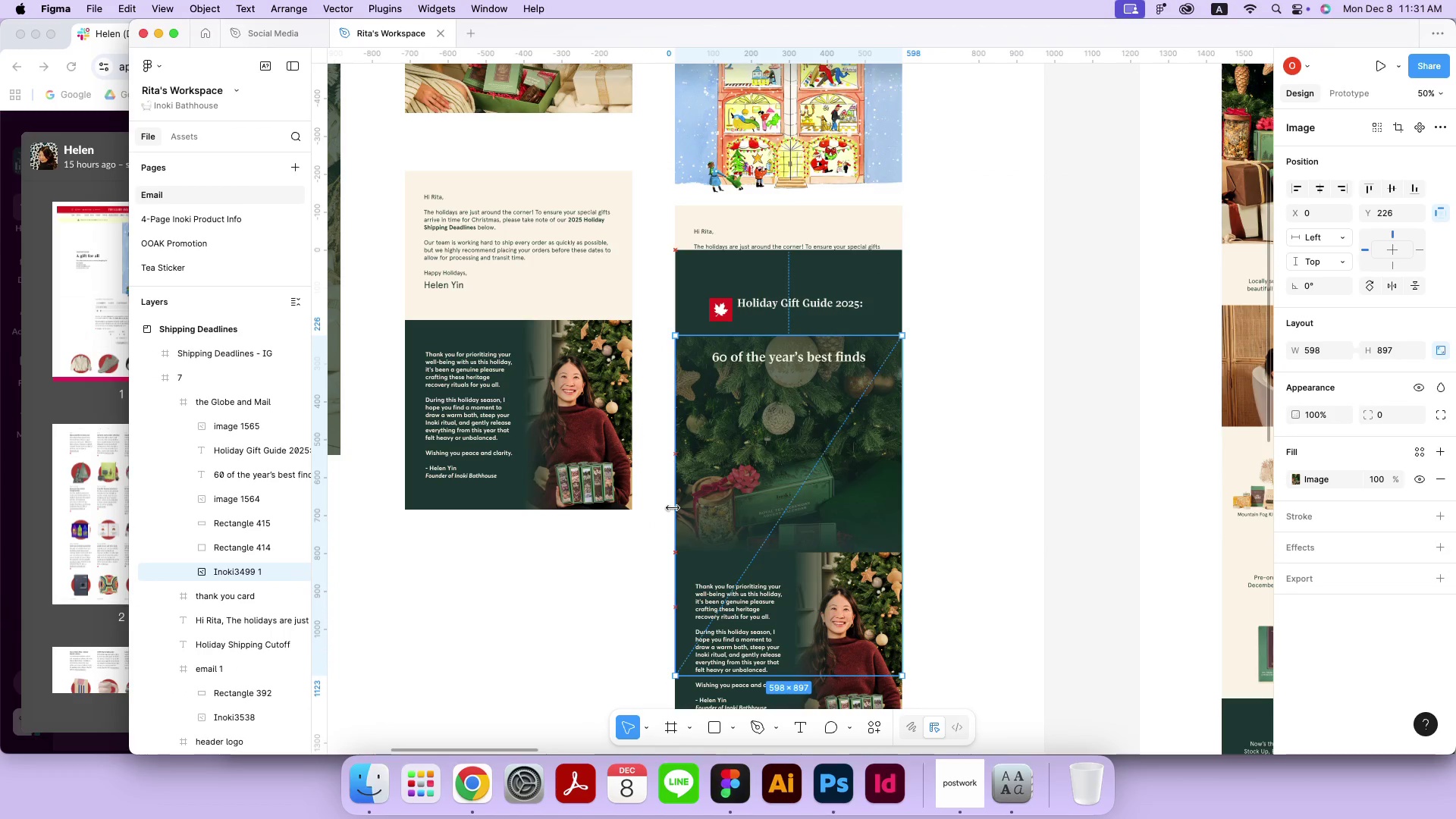 
hold_key(key=ShiftLeft, duration=1.05)
 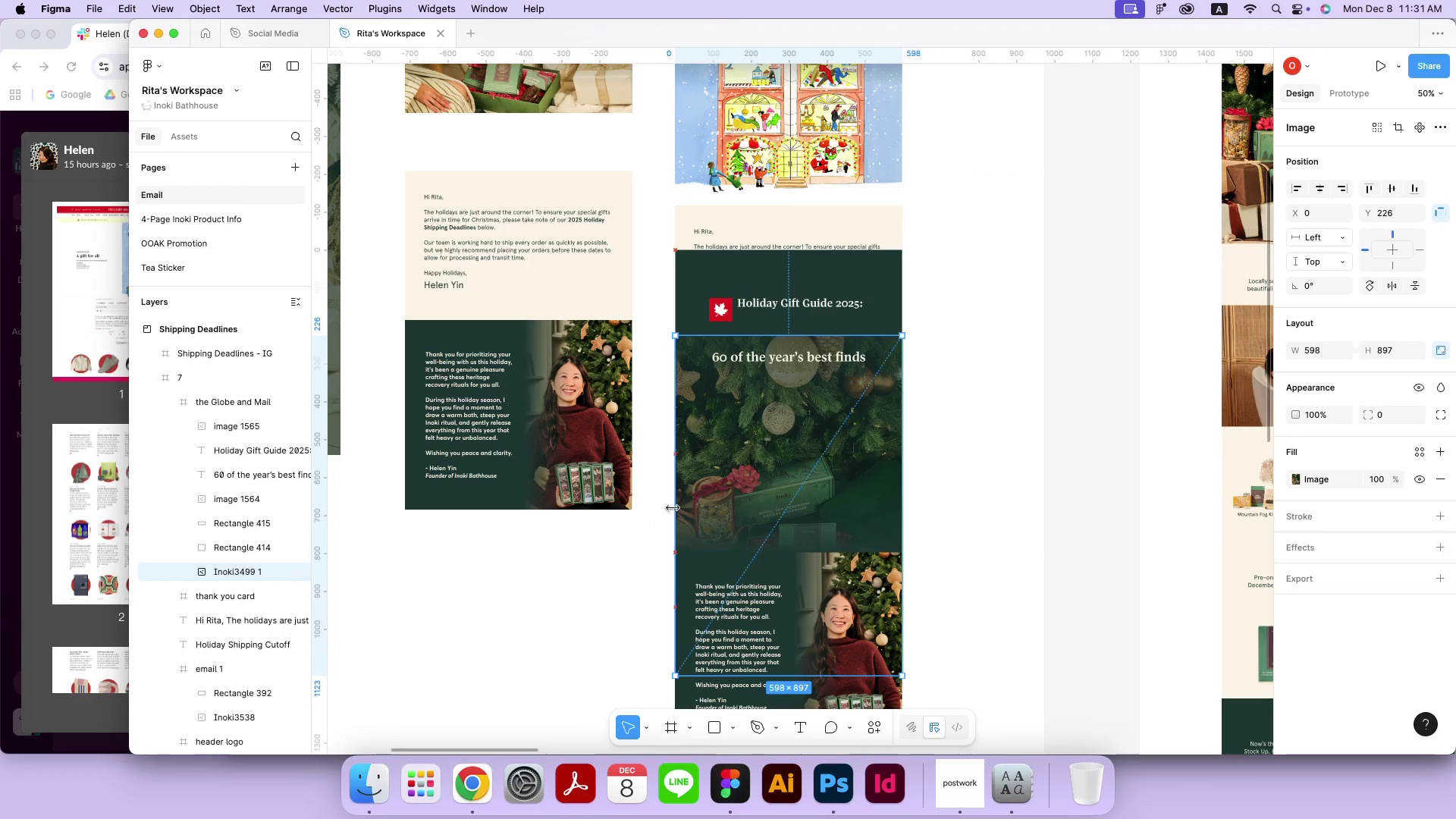 
scroll: coordinate [921, 599], scroll_direction: down, amount: 9.0
 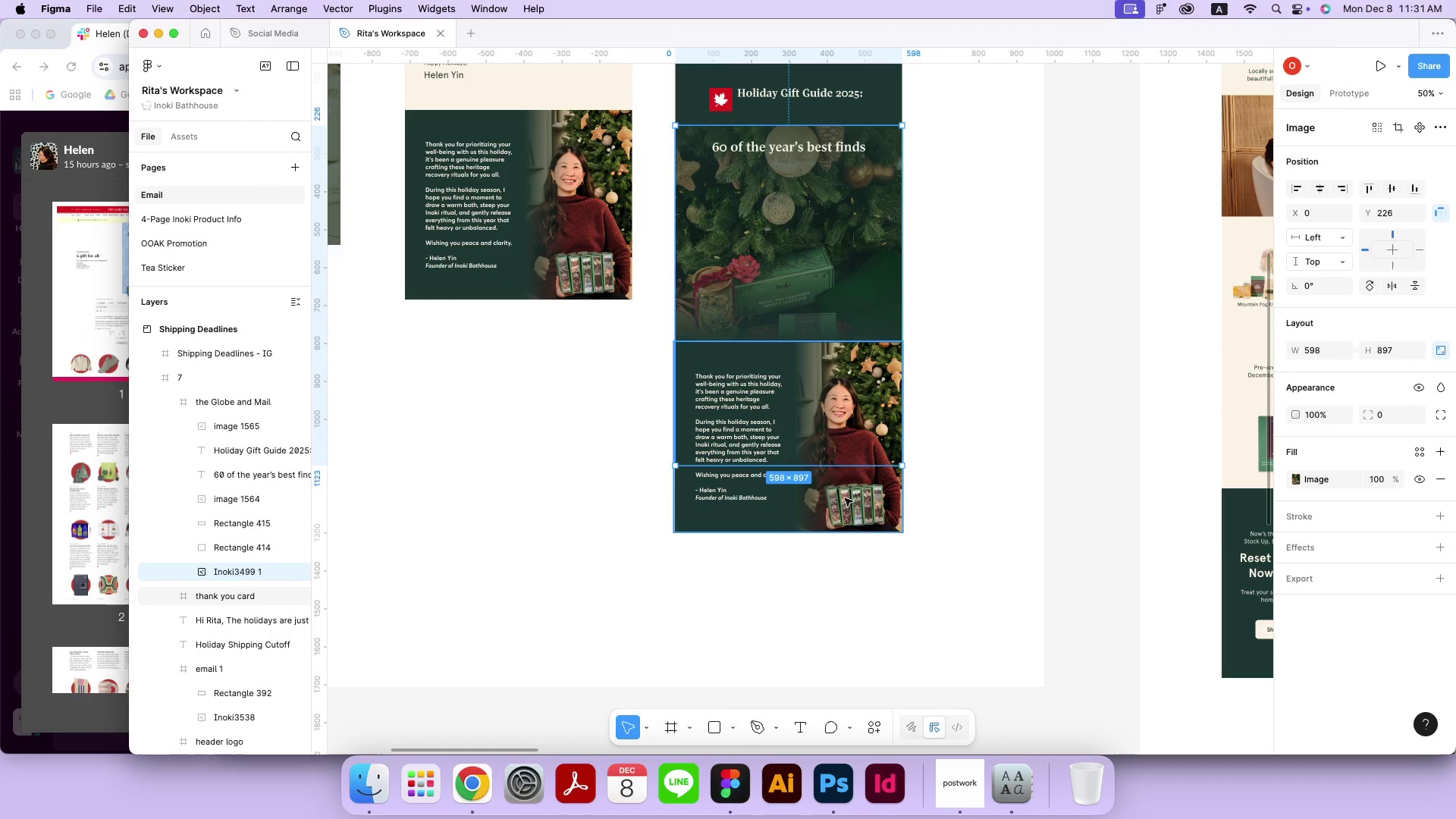 
left_click([841, 491])
 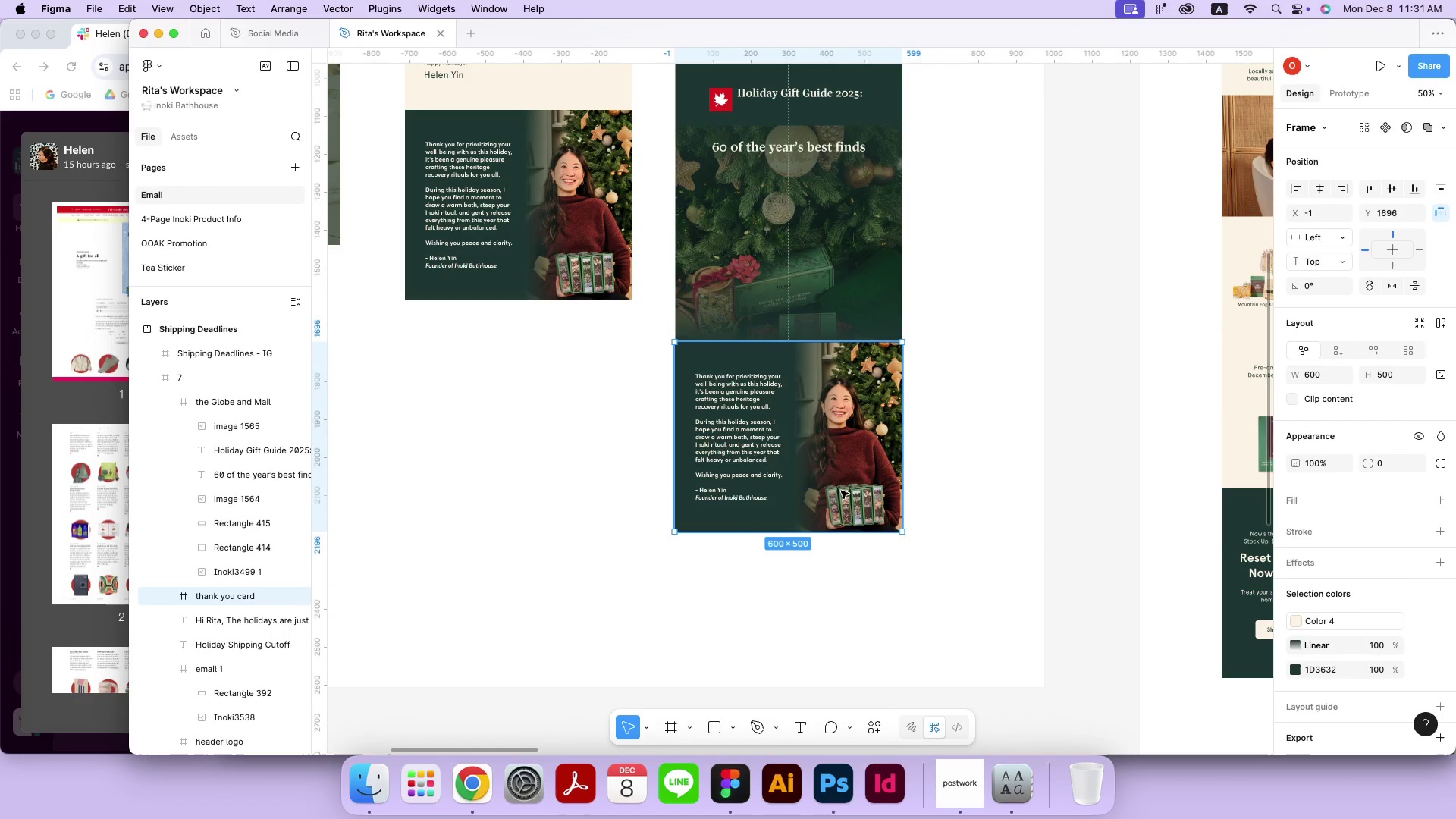 
key(Backspace)
 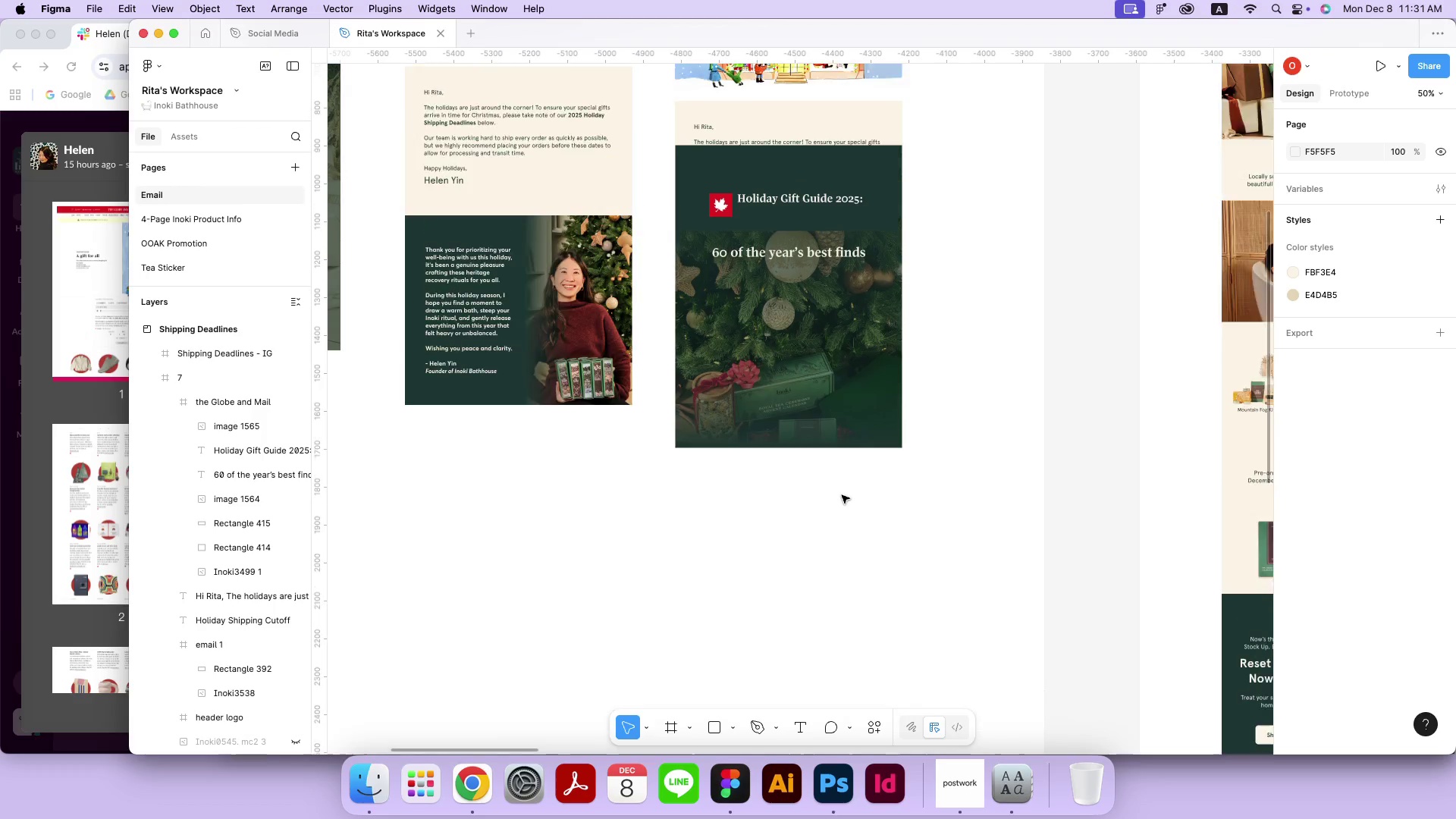 
scroll: coordinate [842, 495], scroll_direction: up, amount: 4.0
 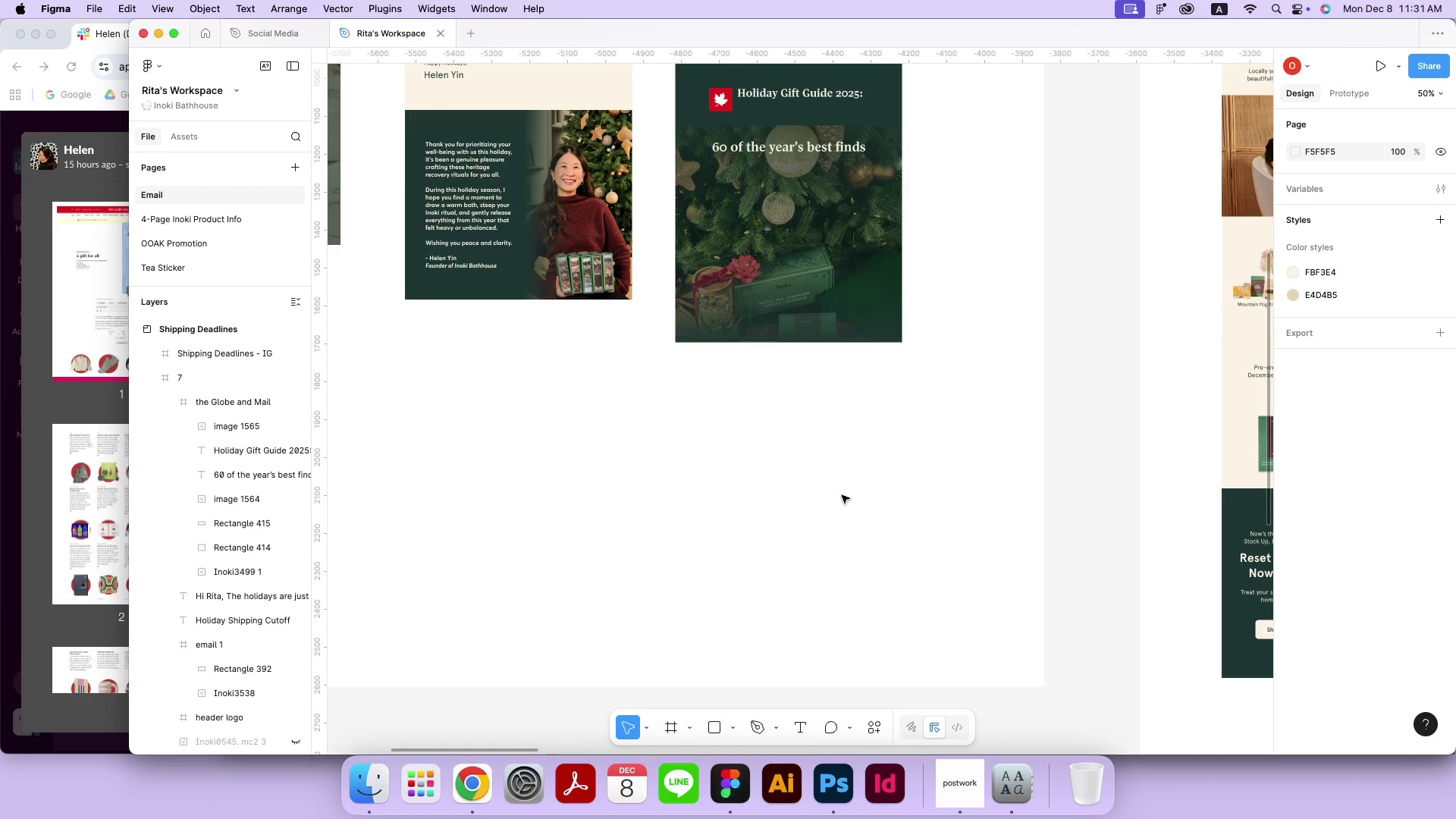 
left_click([819, 419])
 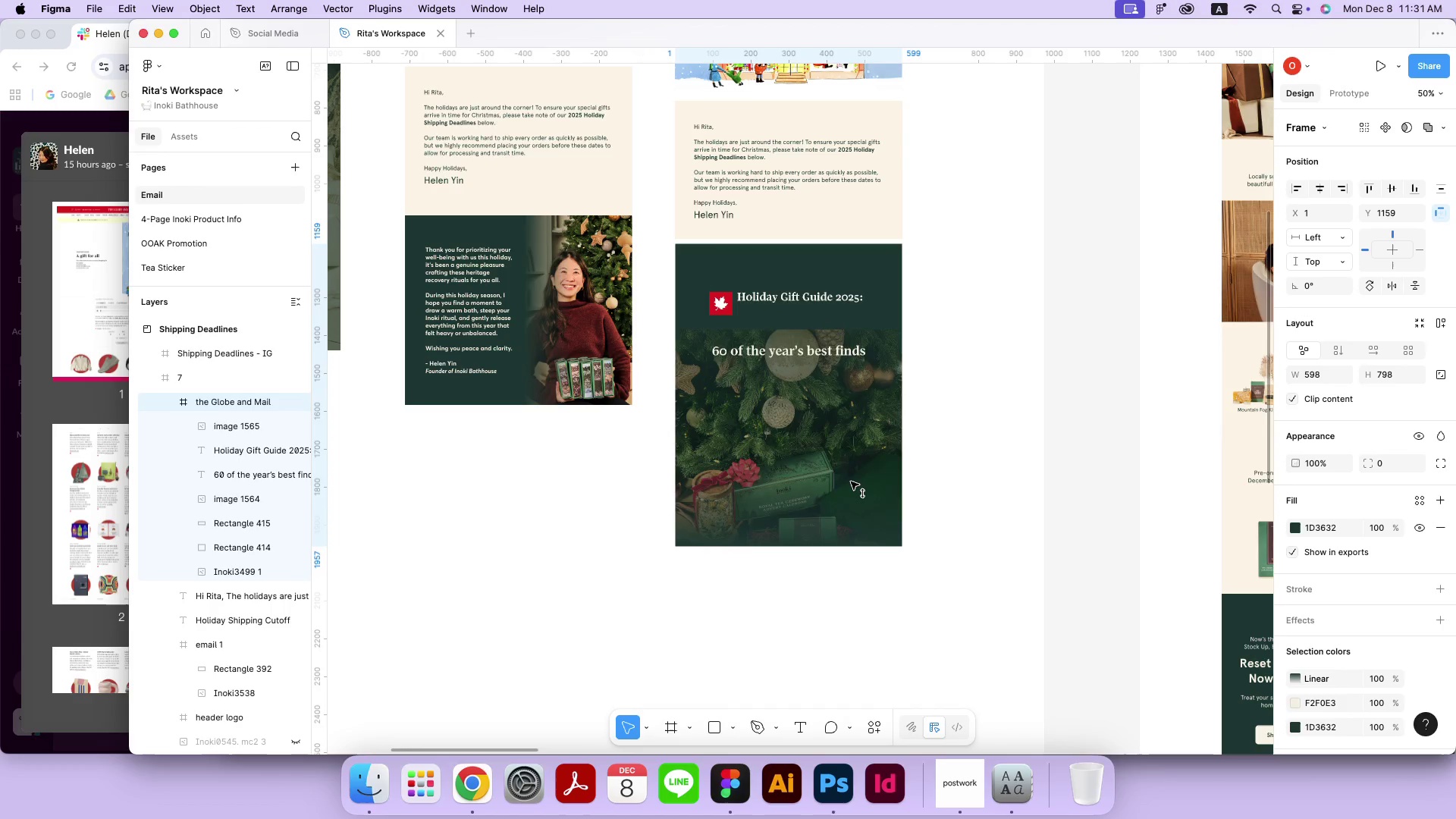 
left_click_drag(start_coordinate=[843, 383], to_coordinate=[850, 475])
 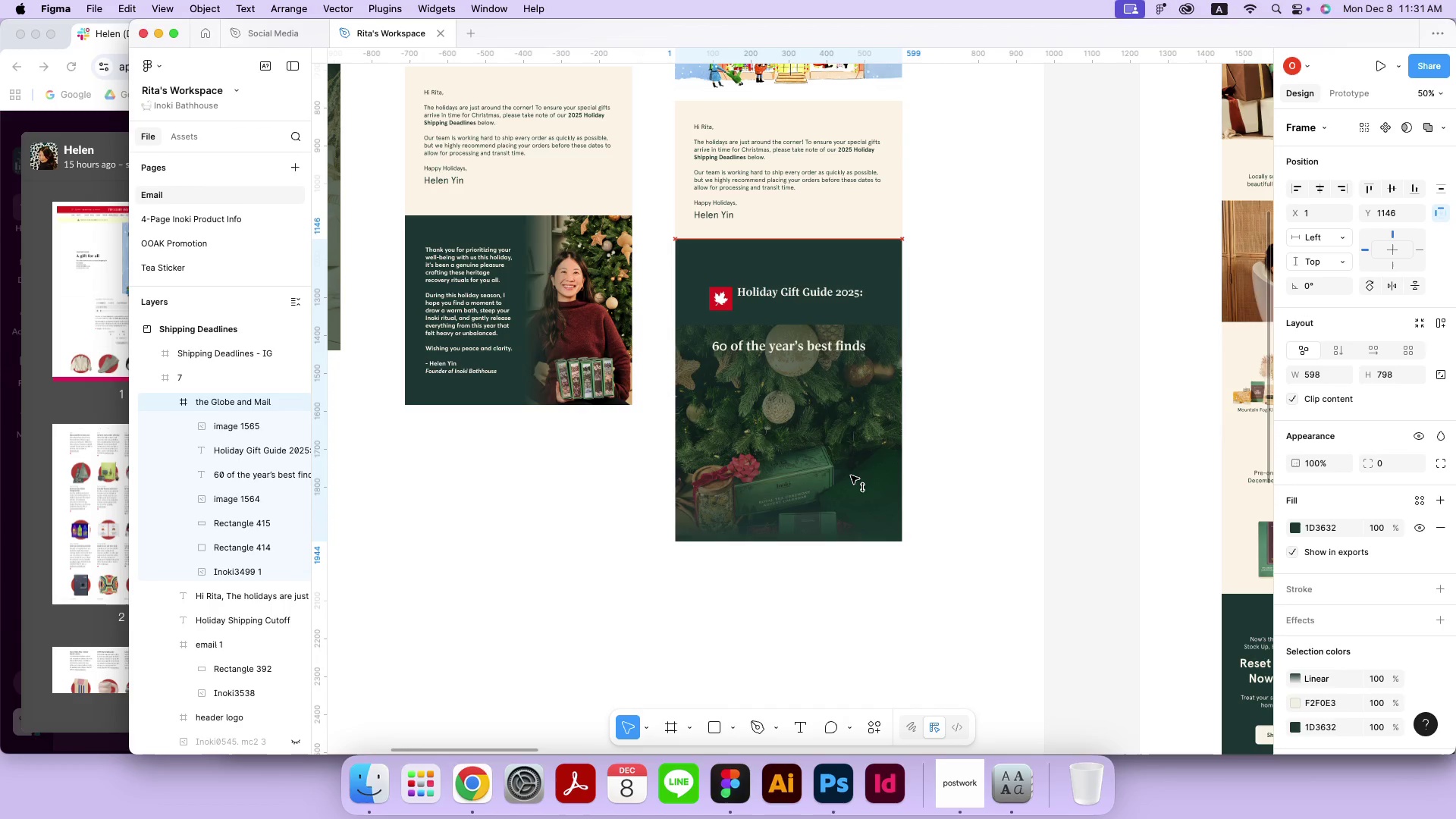 
hold_key(key=ShiftLeft, duration=3.75)
 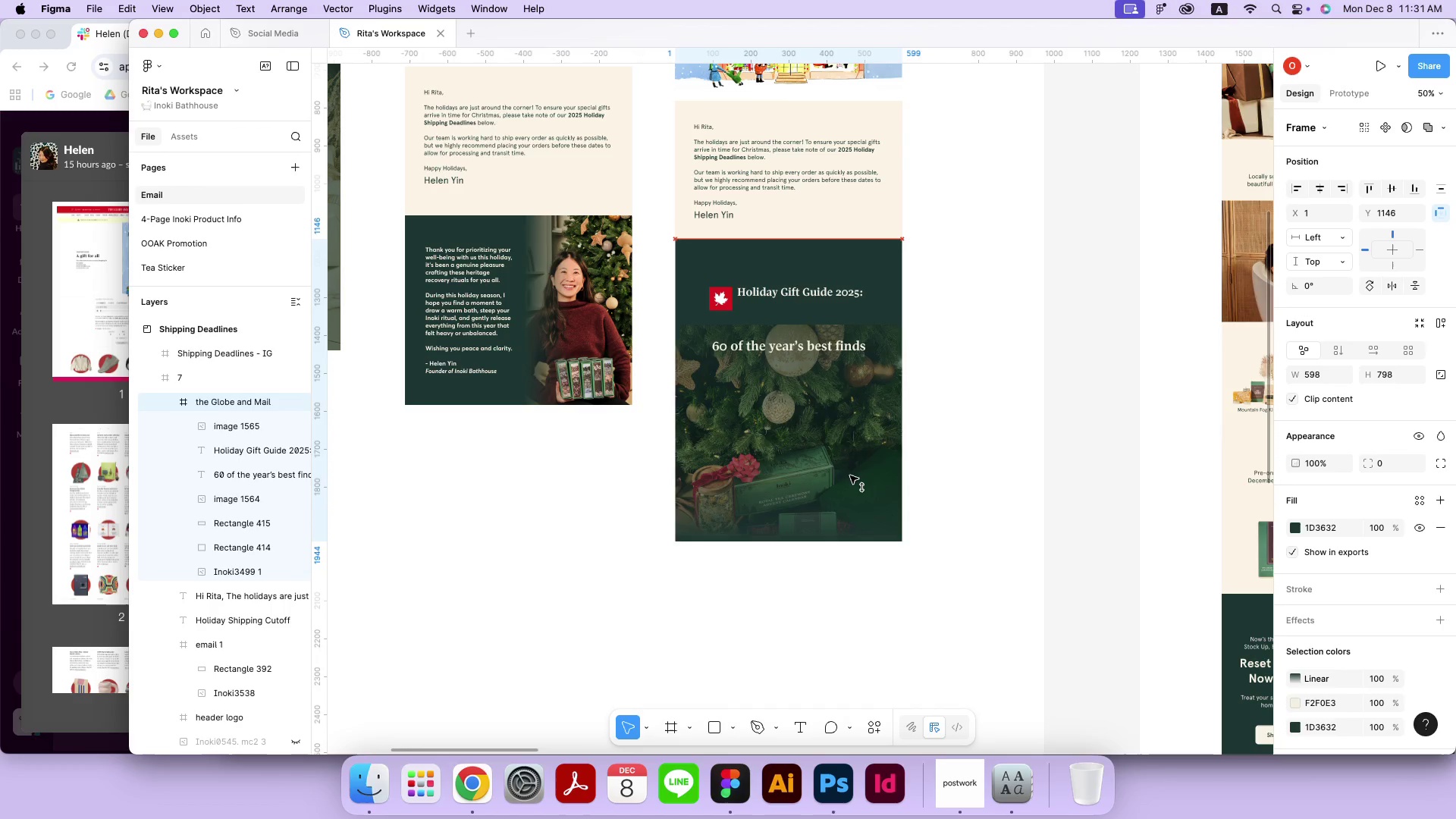 
scroll: coordinate [959, 510], scroll_direction: up, amount: 17.0
 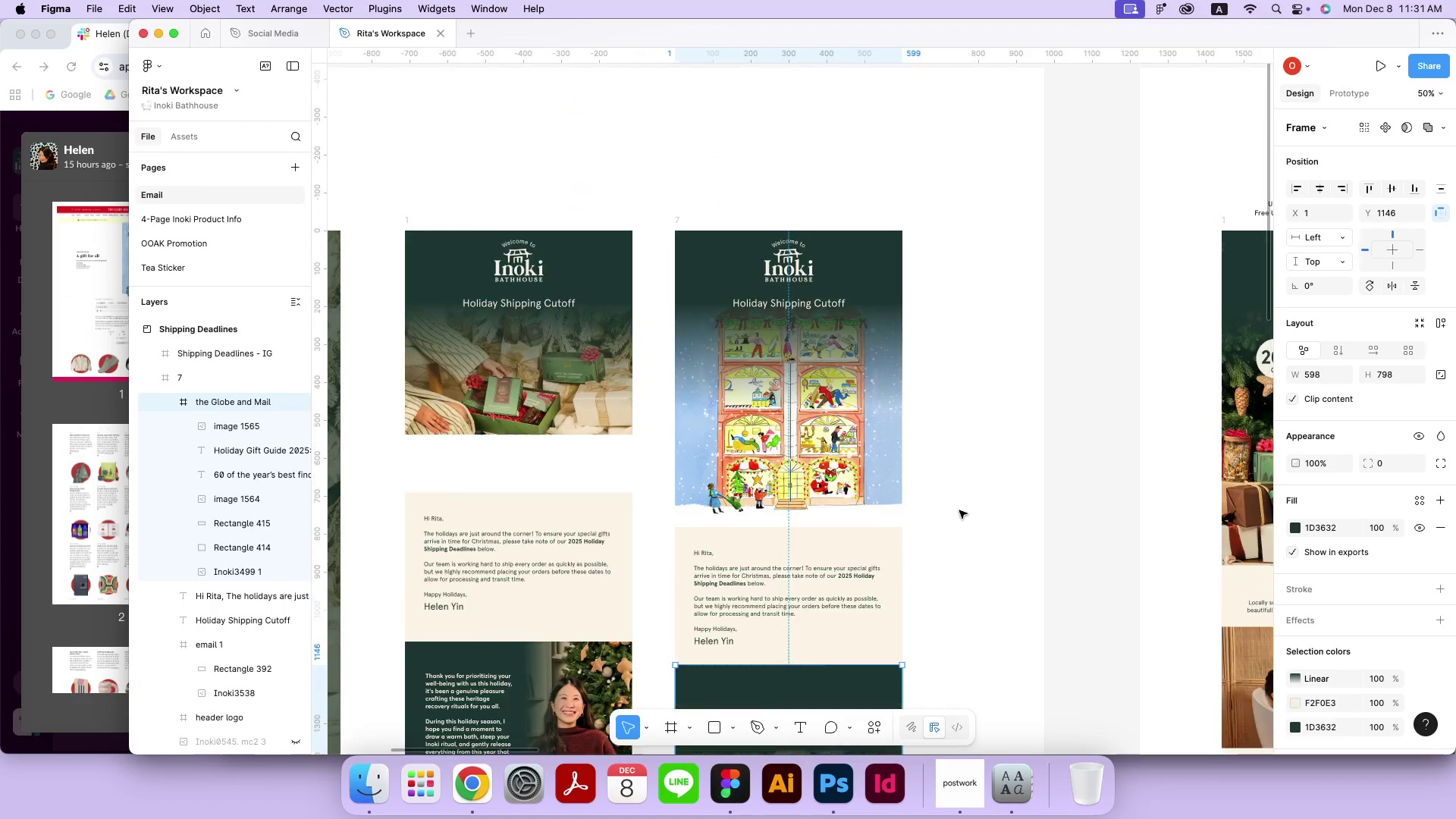 
scroll: coordinate [959, 510], scroll_direction: down, amount: 10.0
 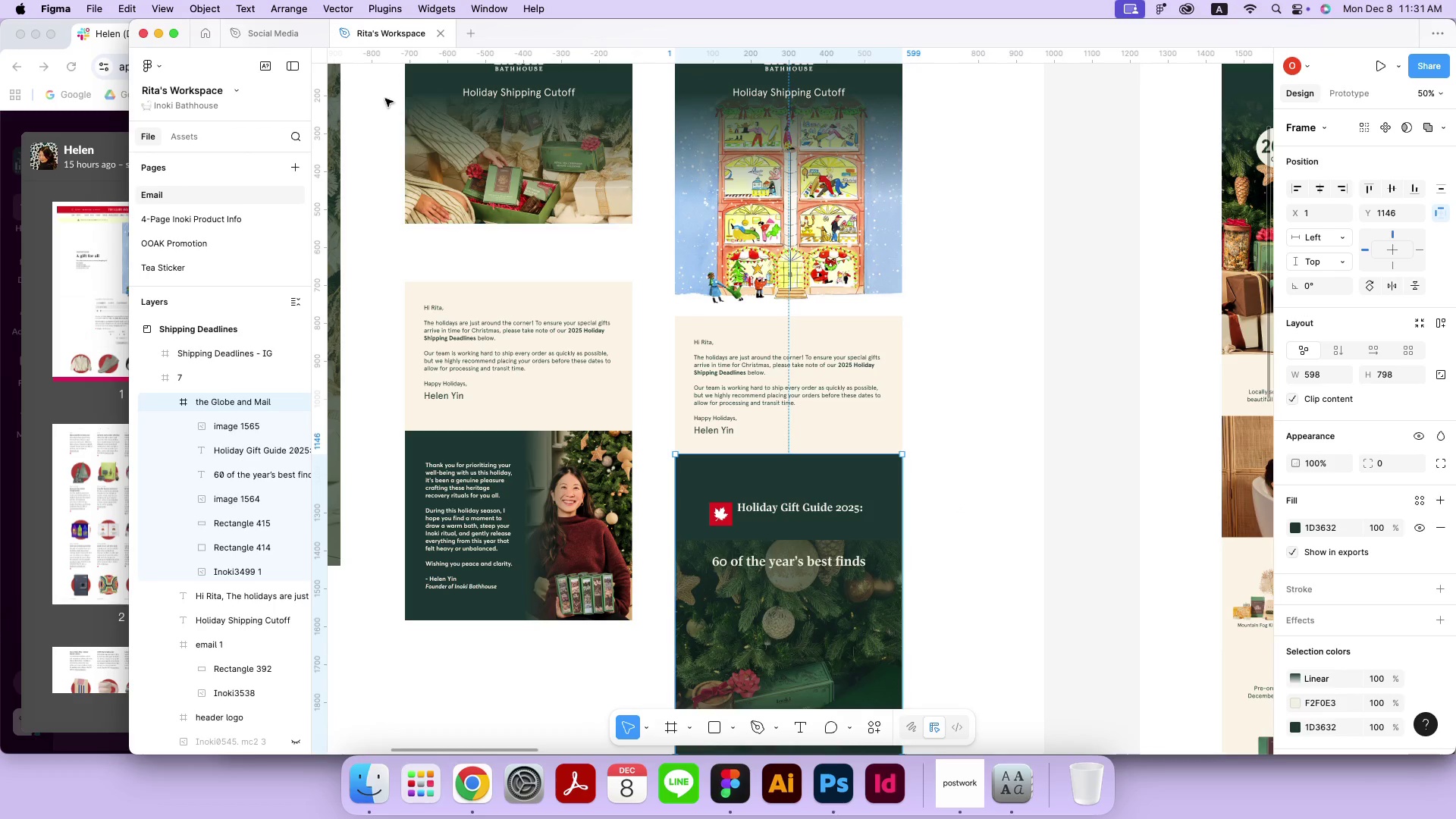 
left_click([275, 33])
 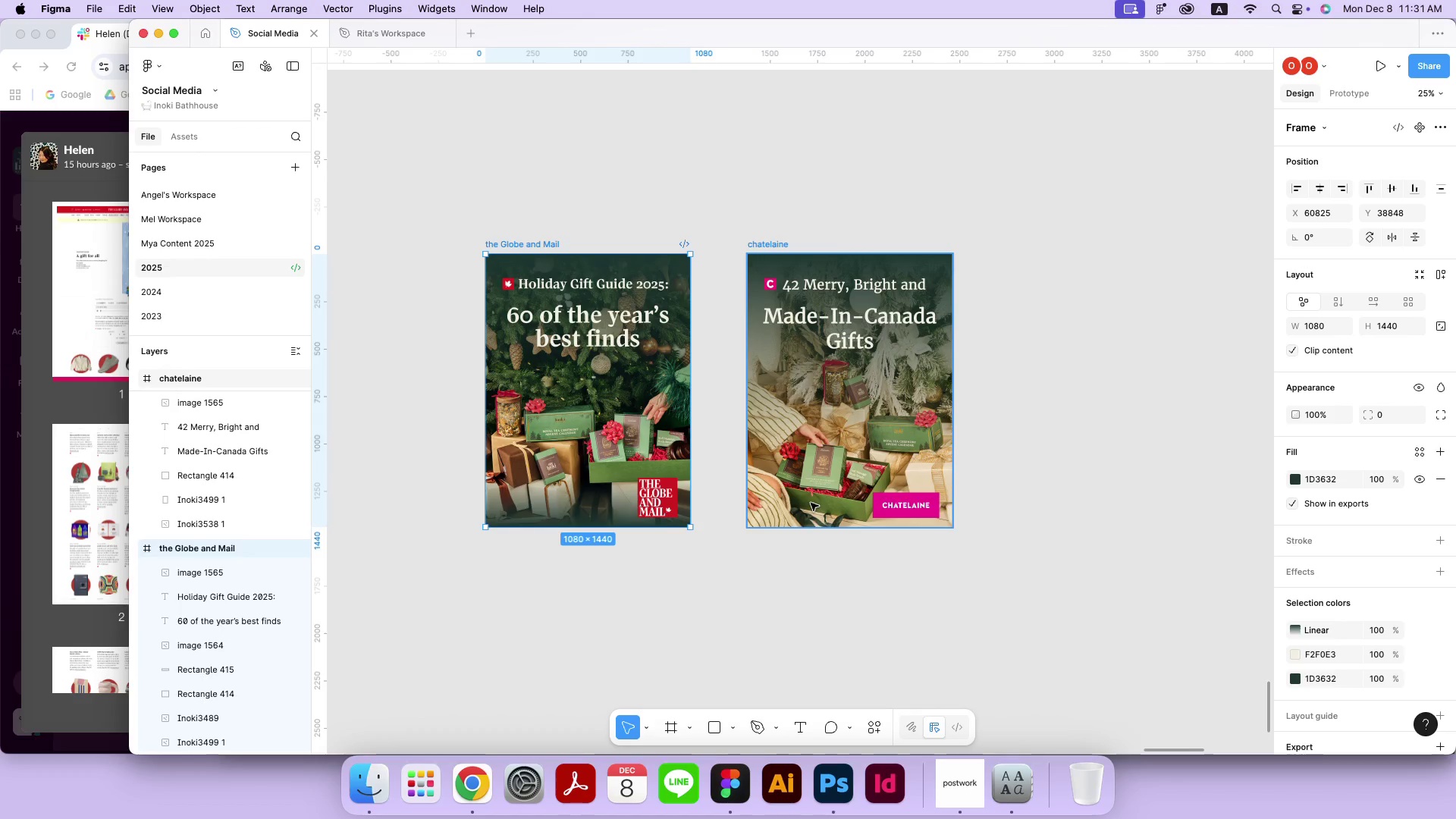 
left_click([807, 487])
 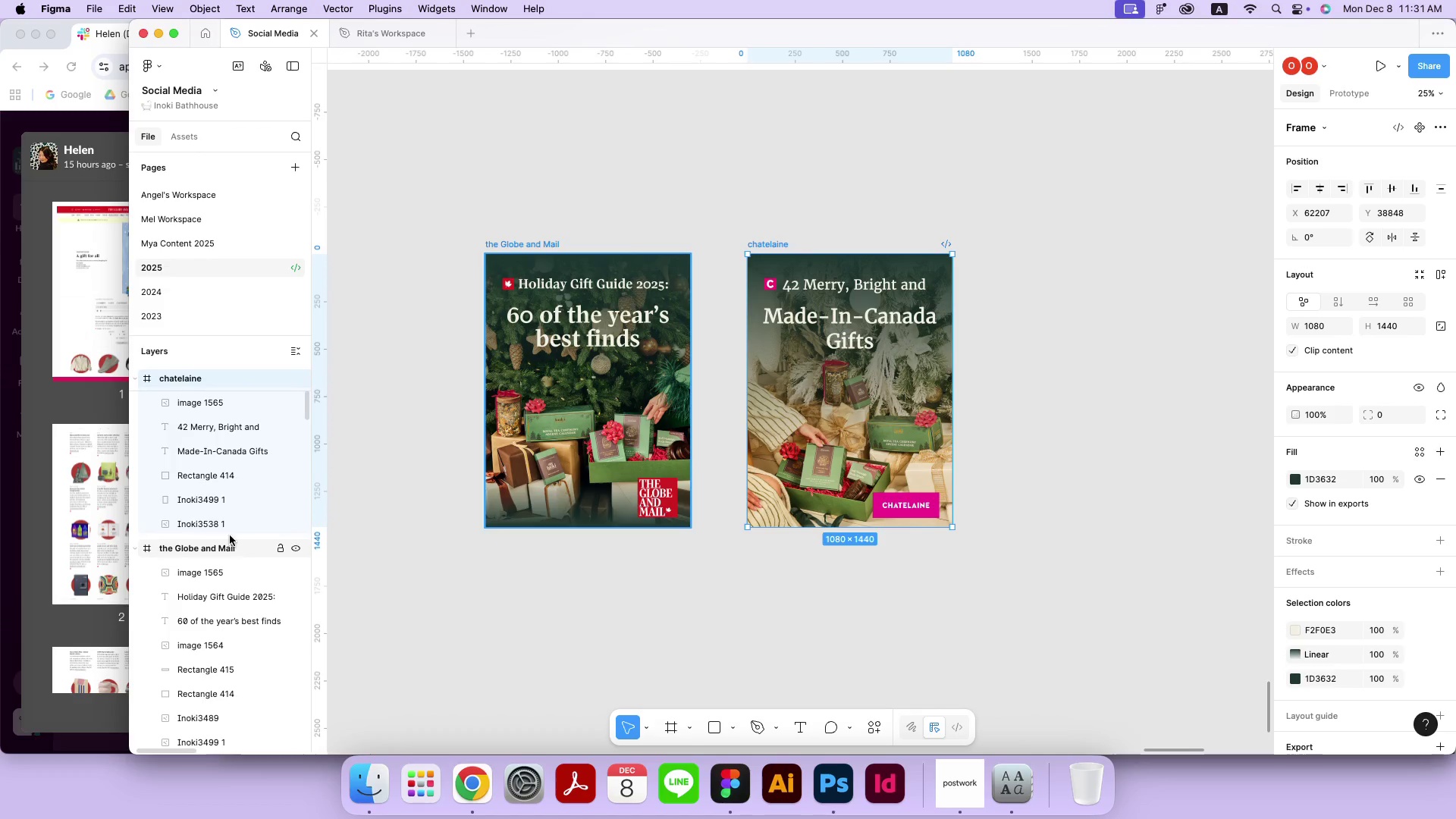 
left_click([229, 533])
 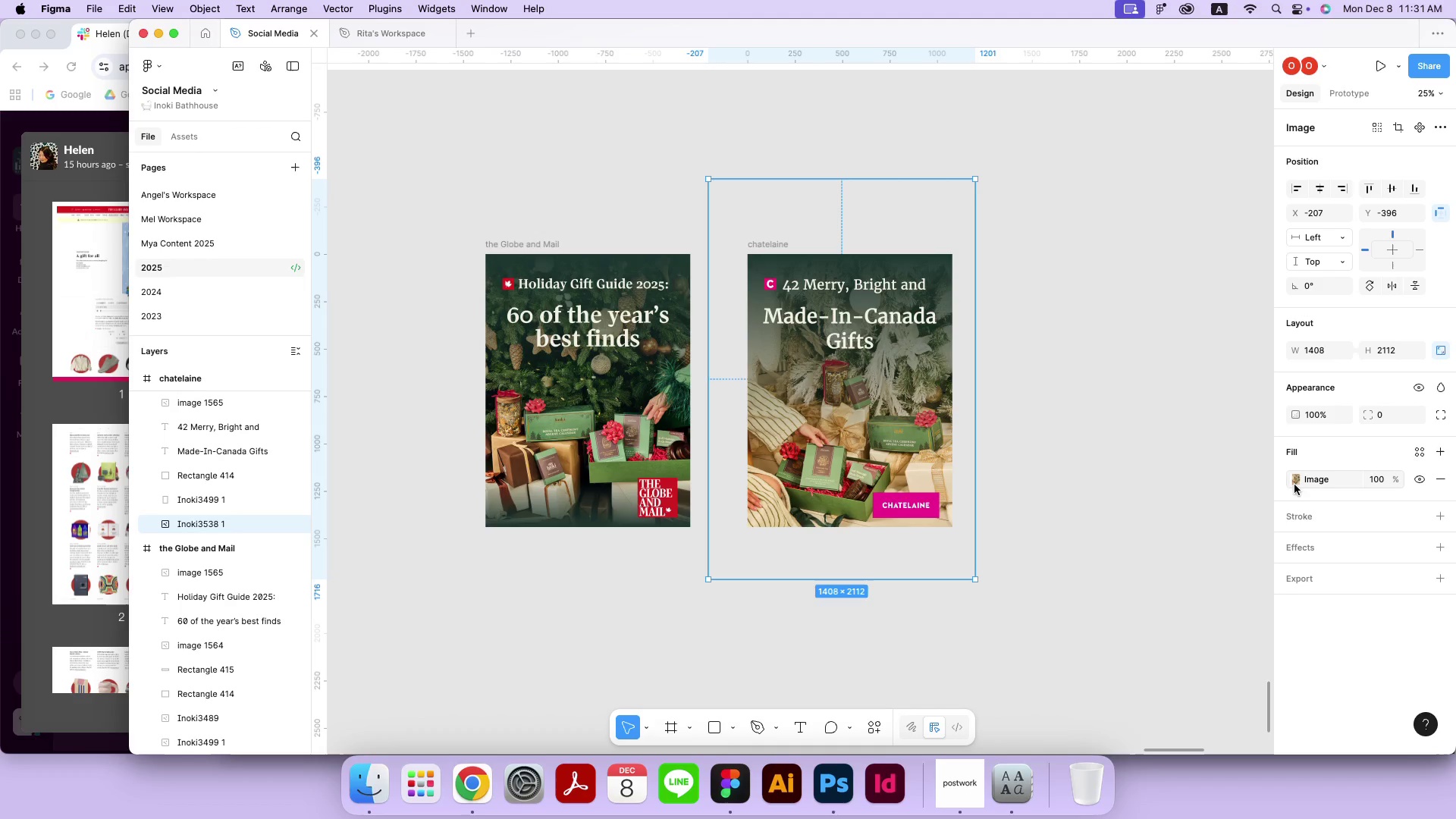 
left_click([1294, 482])
 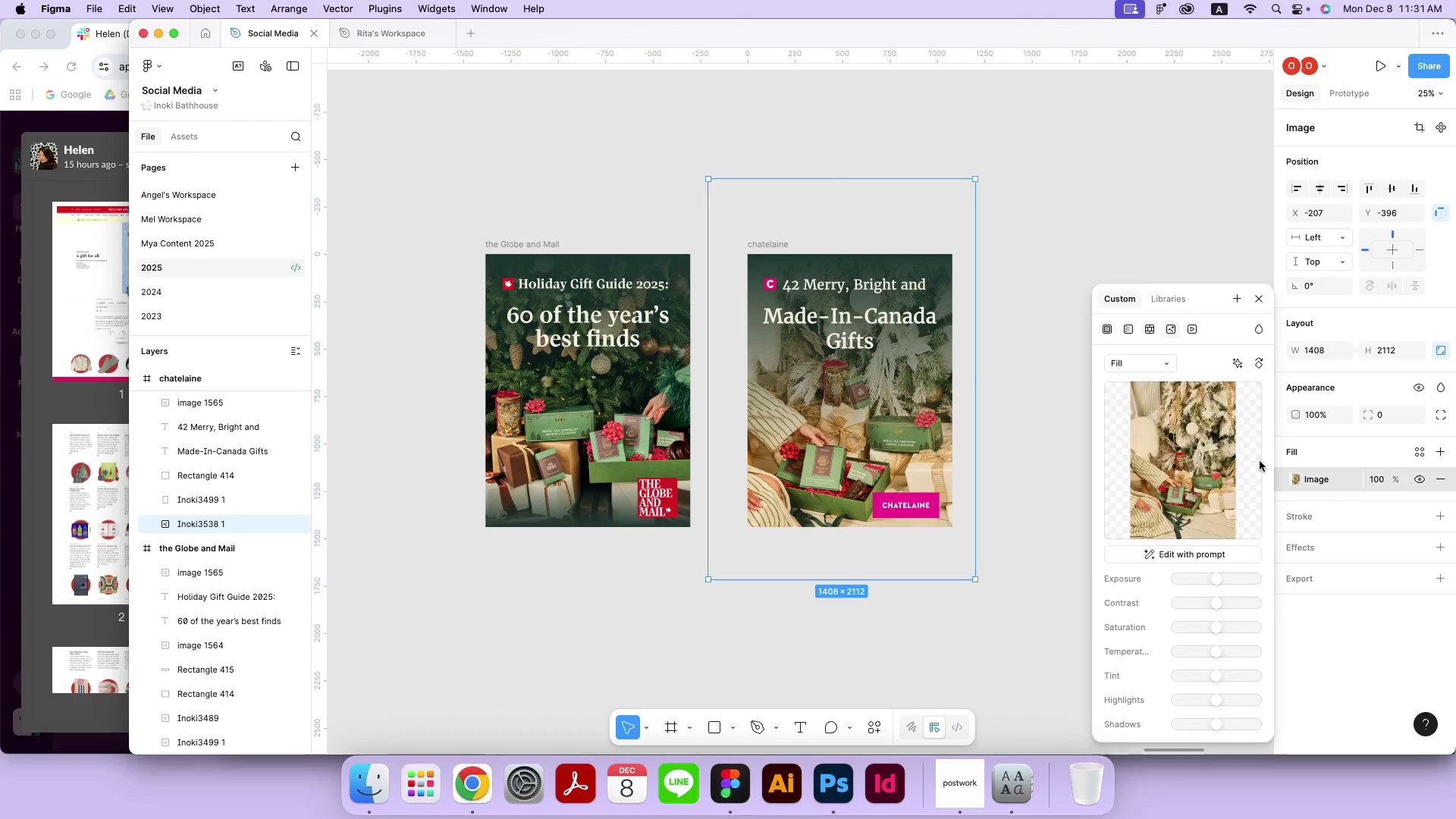 
key(Meta+CommandLeft)
 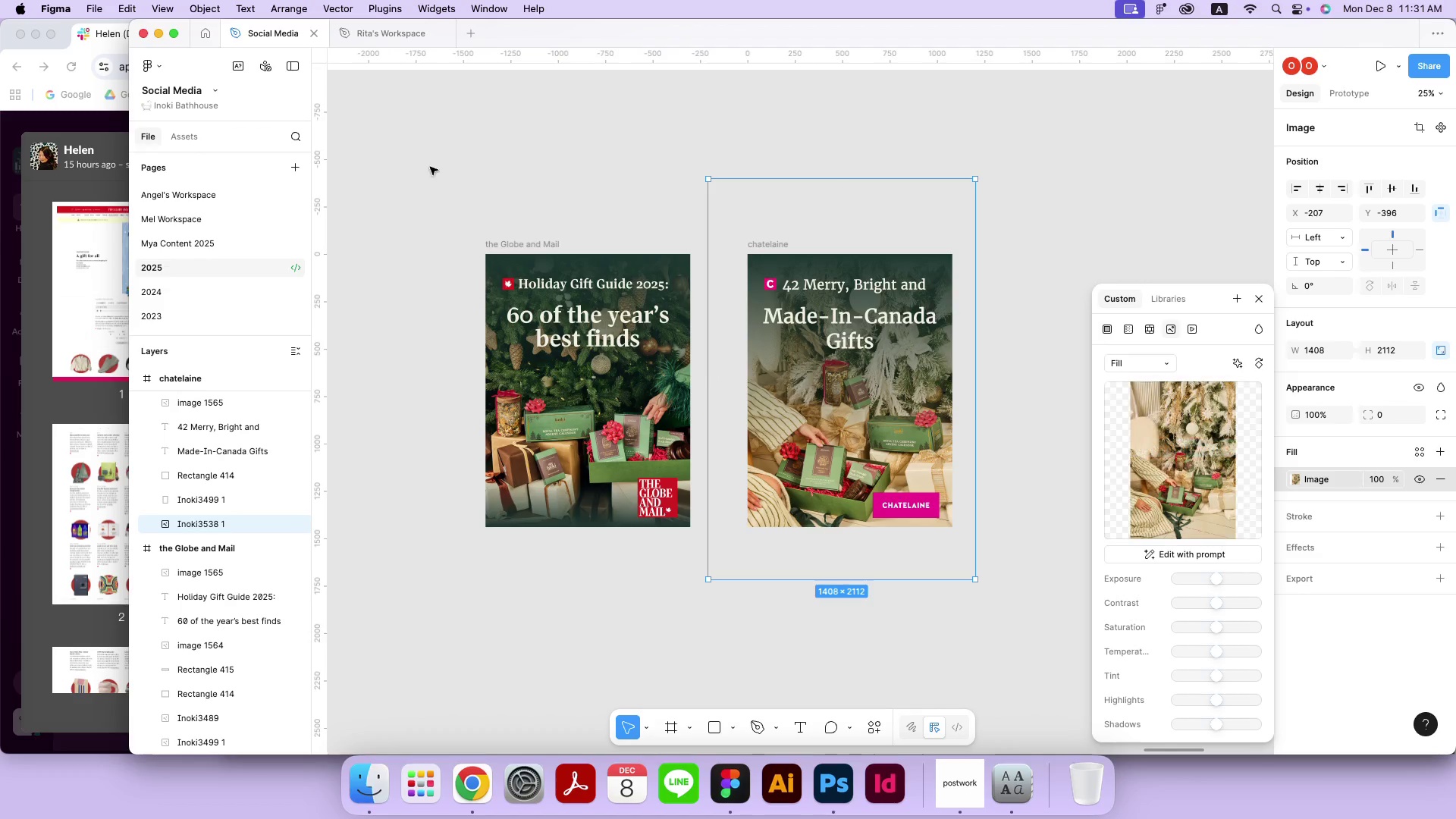 
key(Meta+C)
 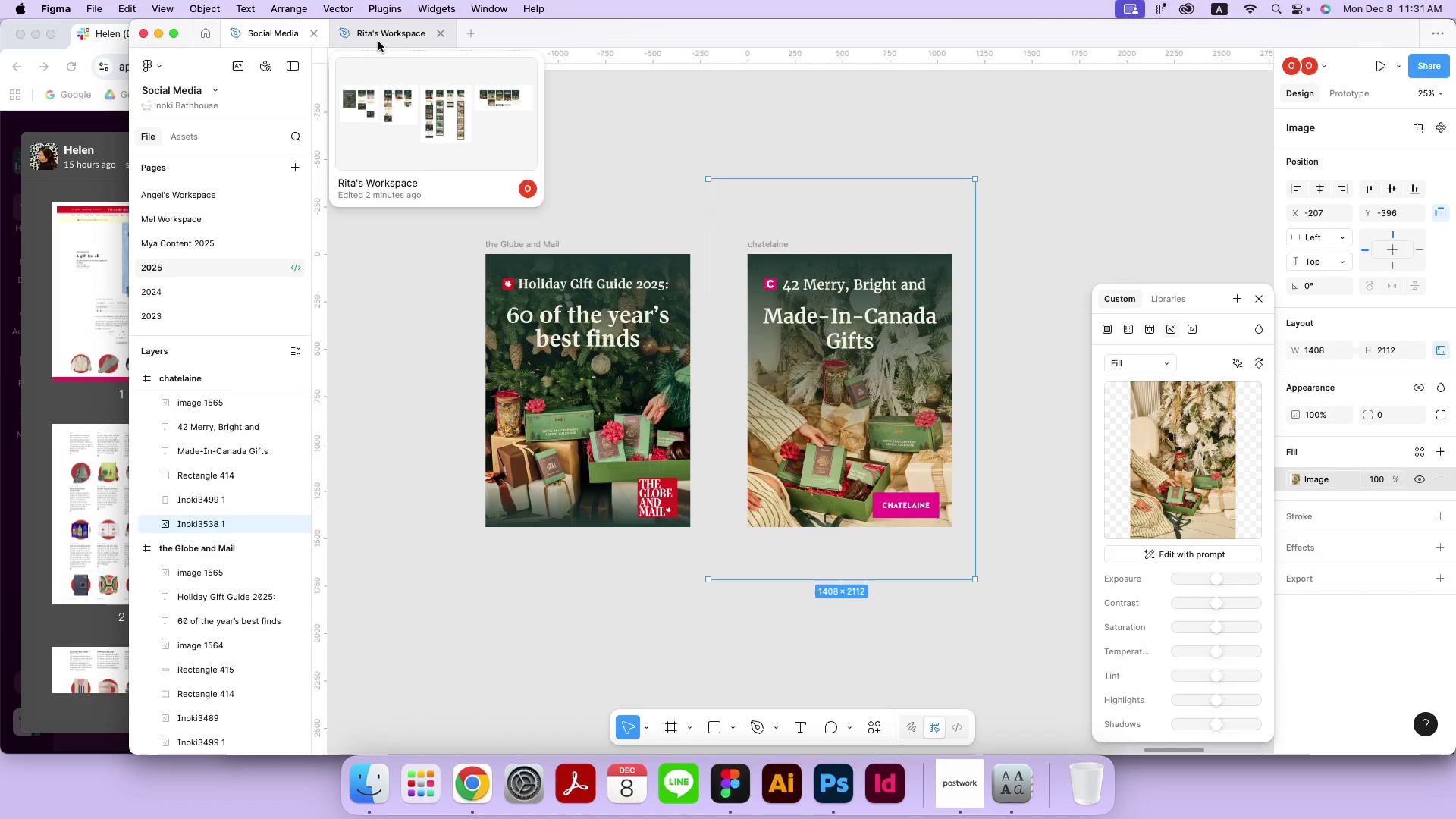 
left_click([378, 42])
 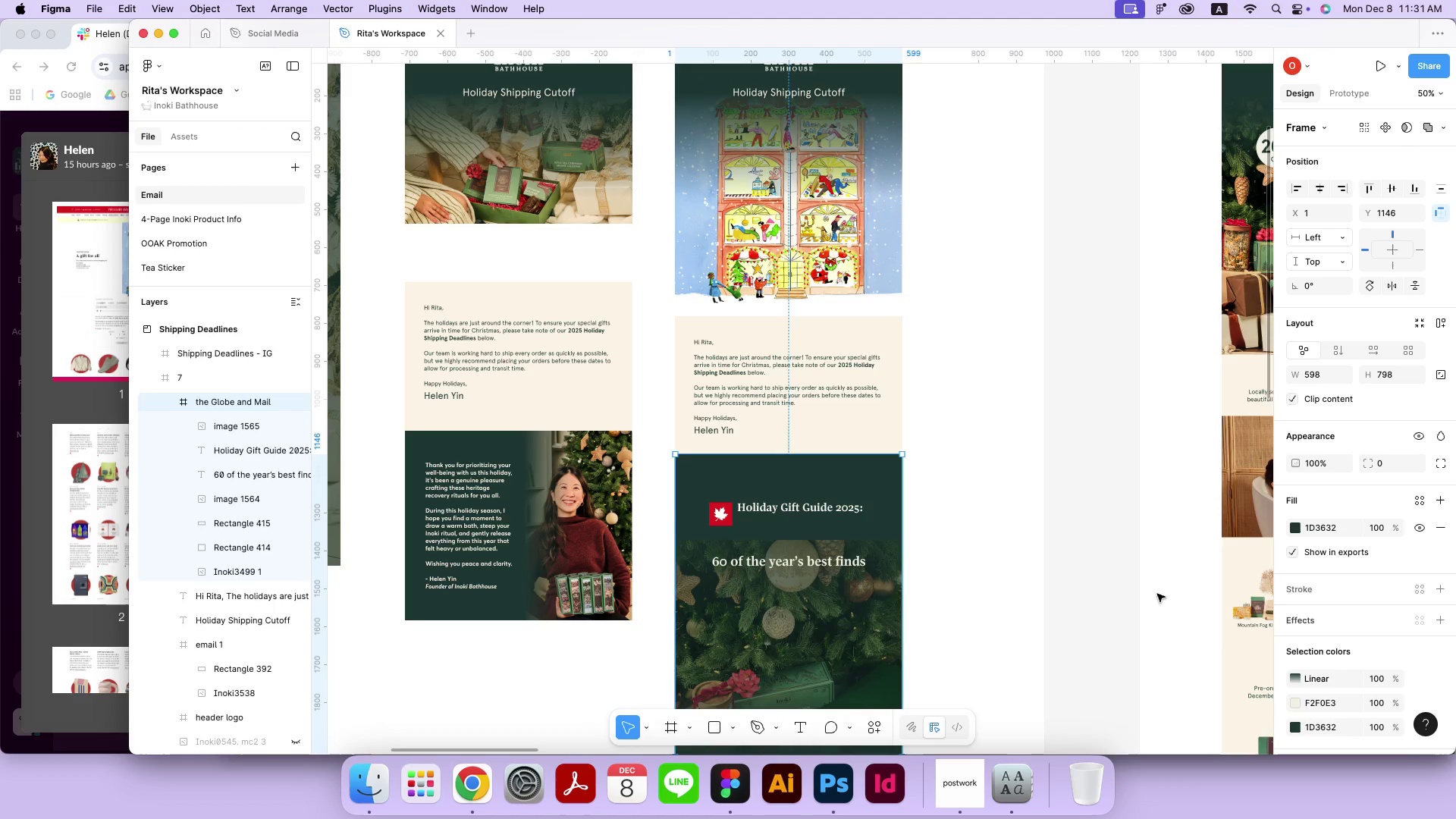 
left_click([881, 629])
 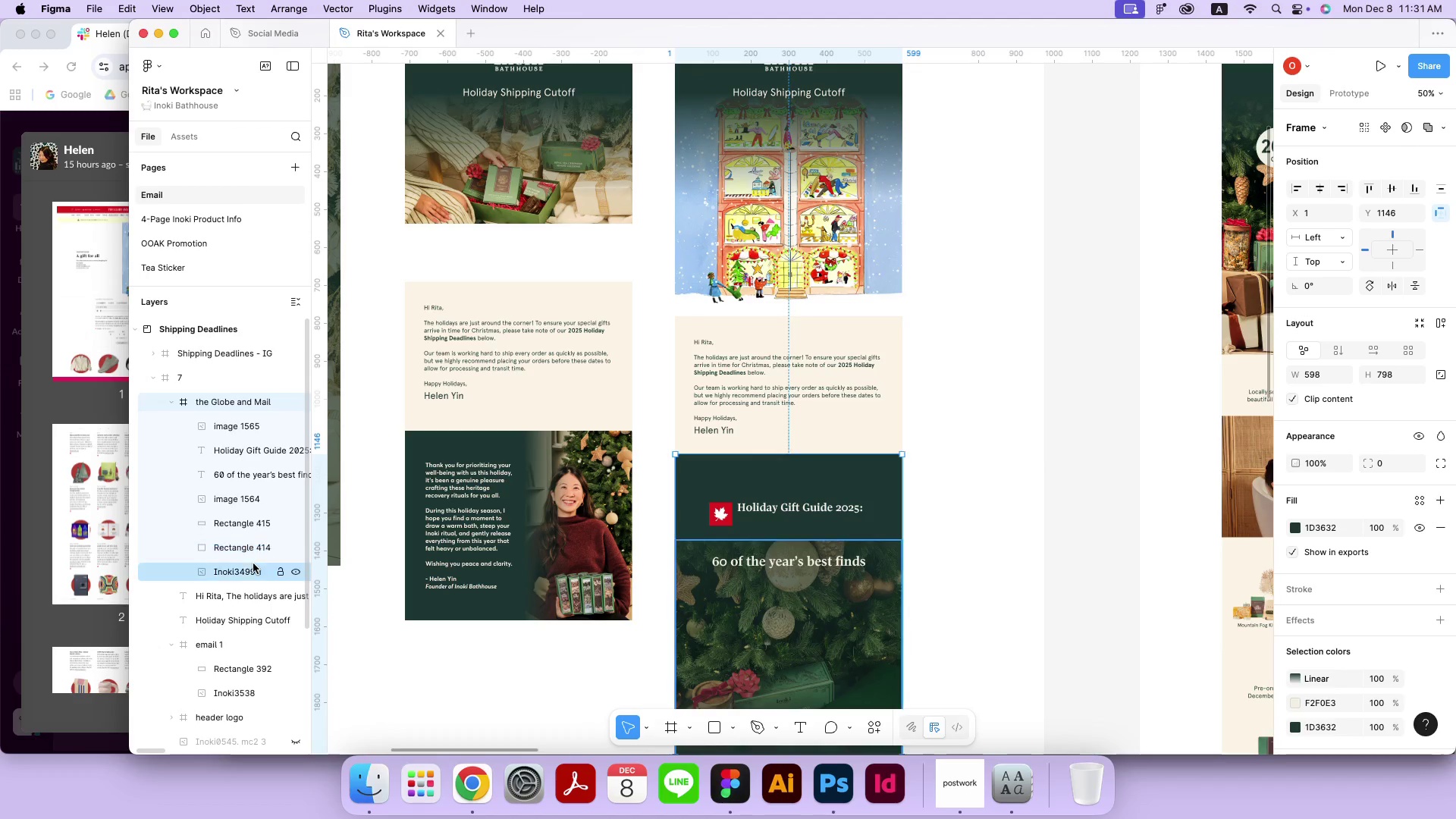 
left_click([253, 564])
 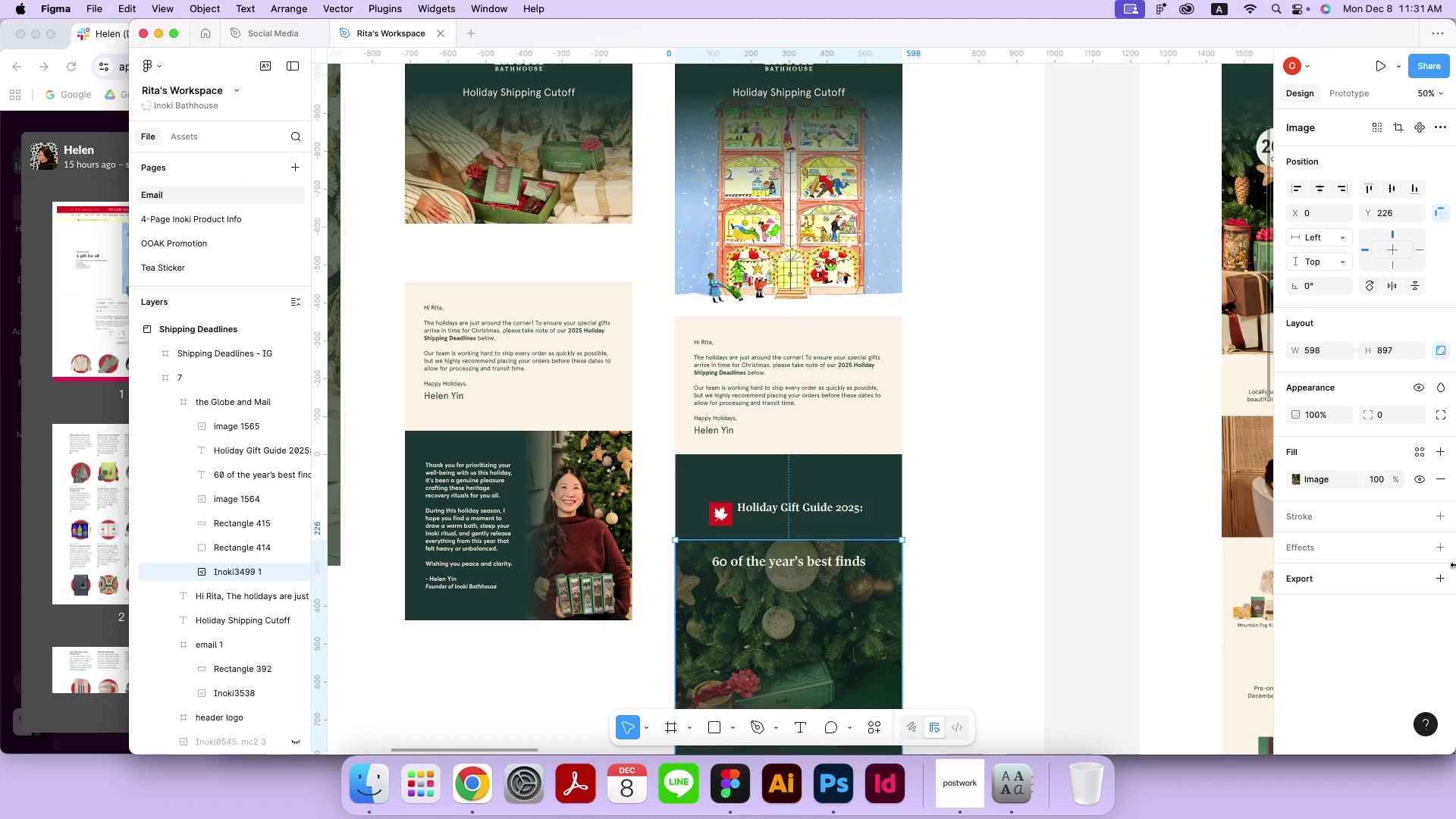 
key(Meta+CommandLeft)
 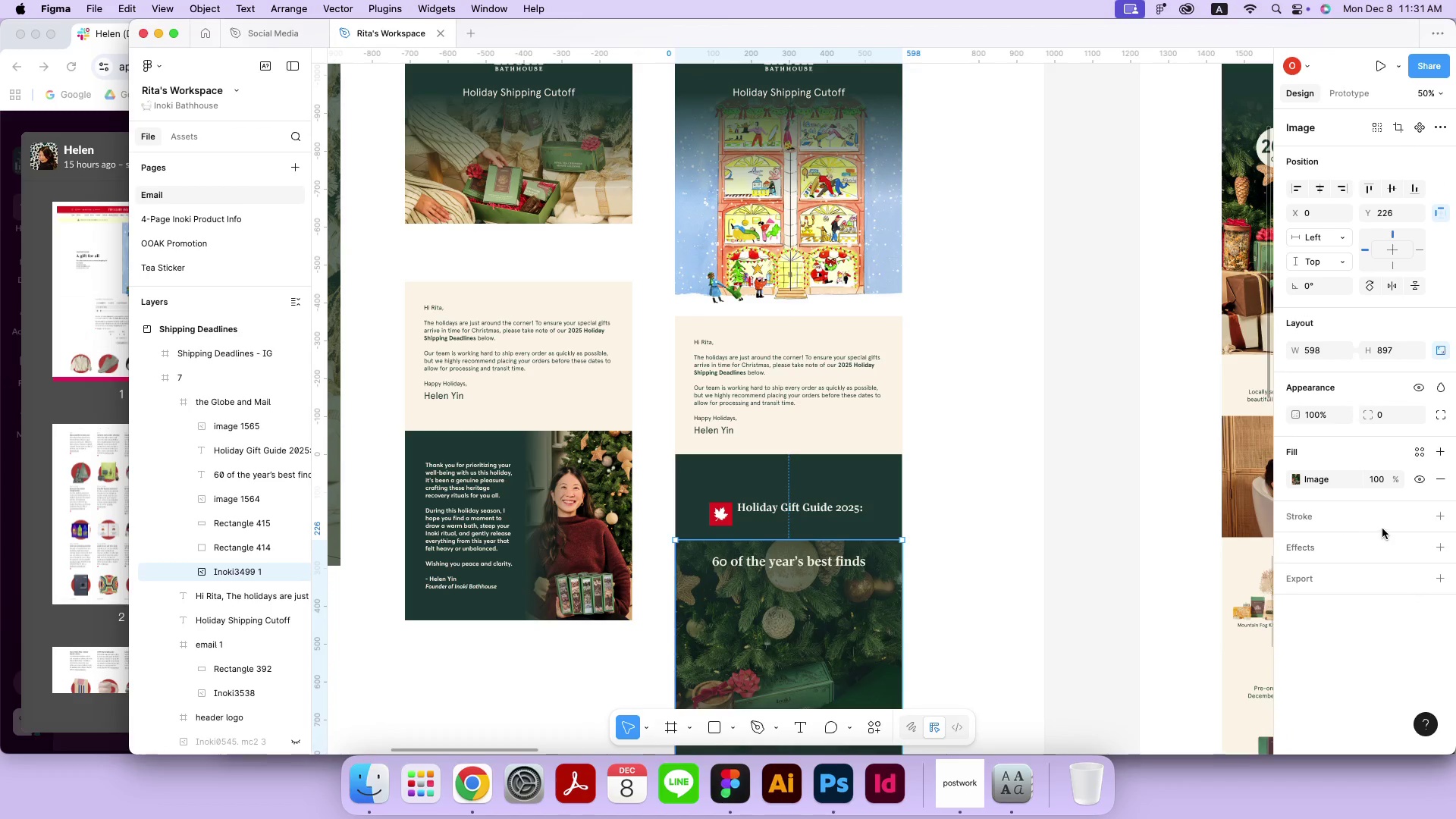 
key(Meta+V)
 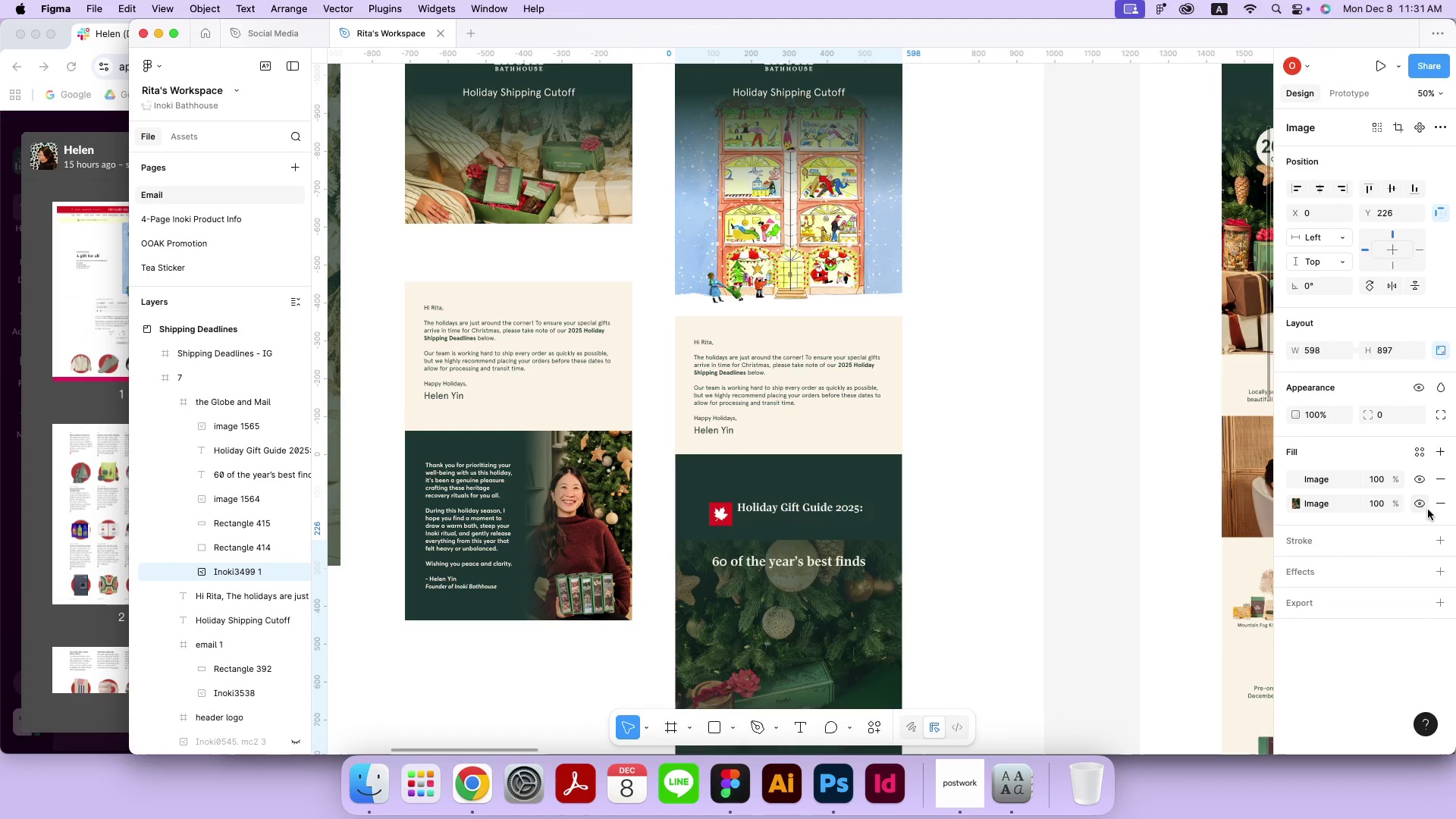 
scroll: coordinate [822, 592], scroll_direction: down, amount: 9.0
 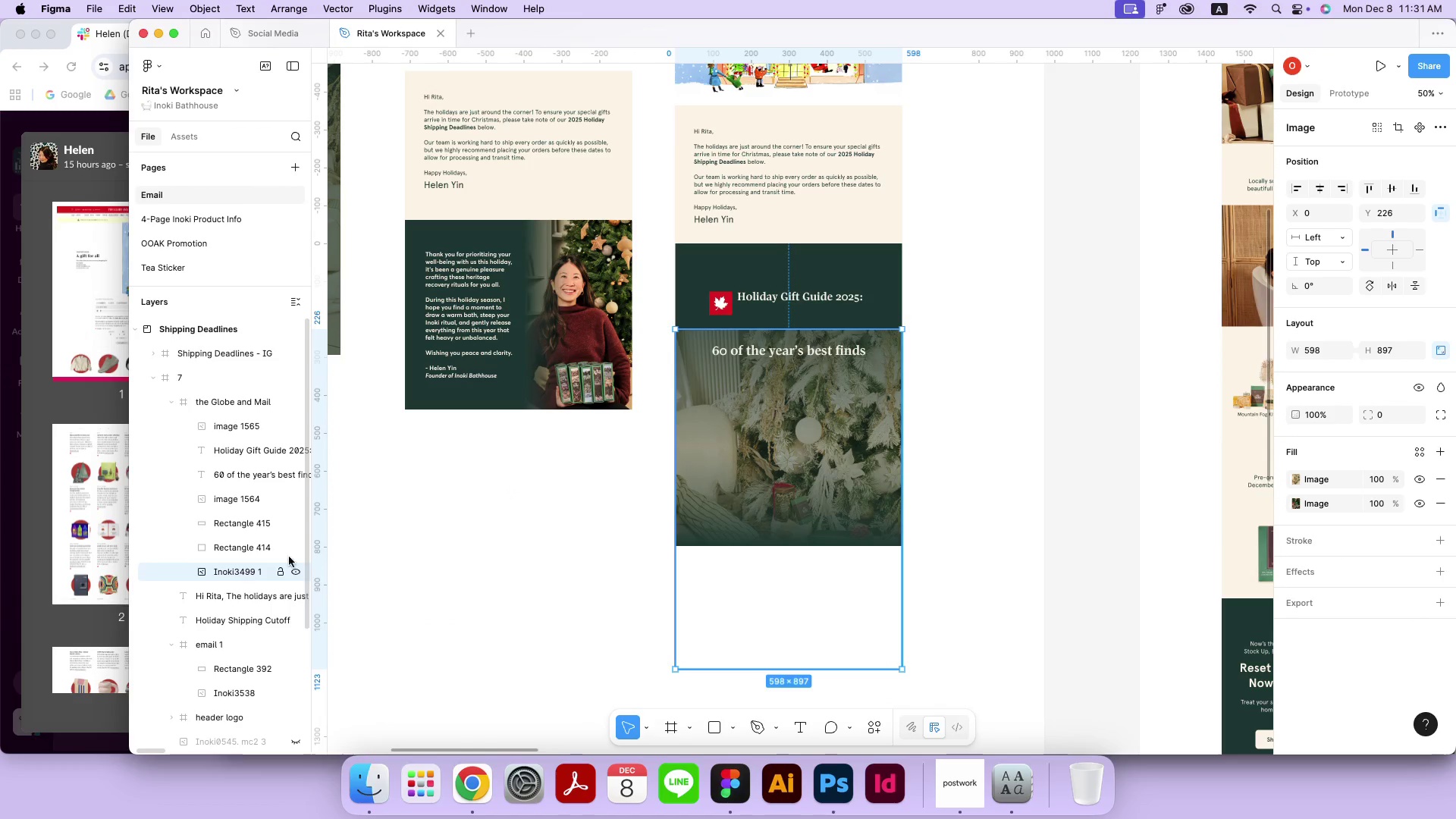 
left_click([1335, 483])
 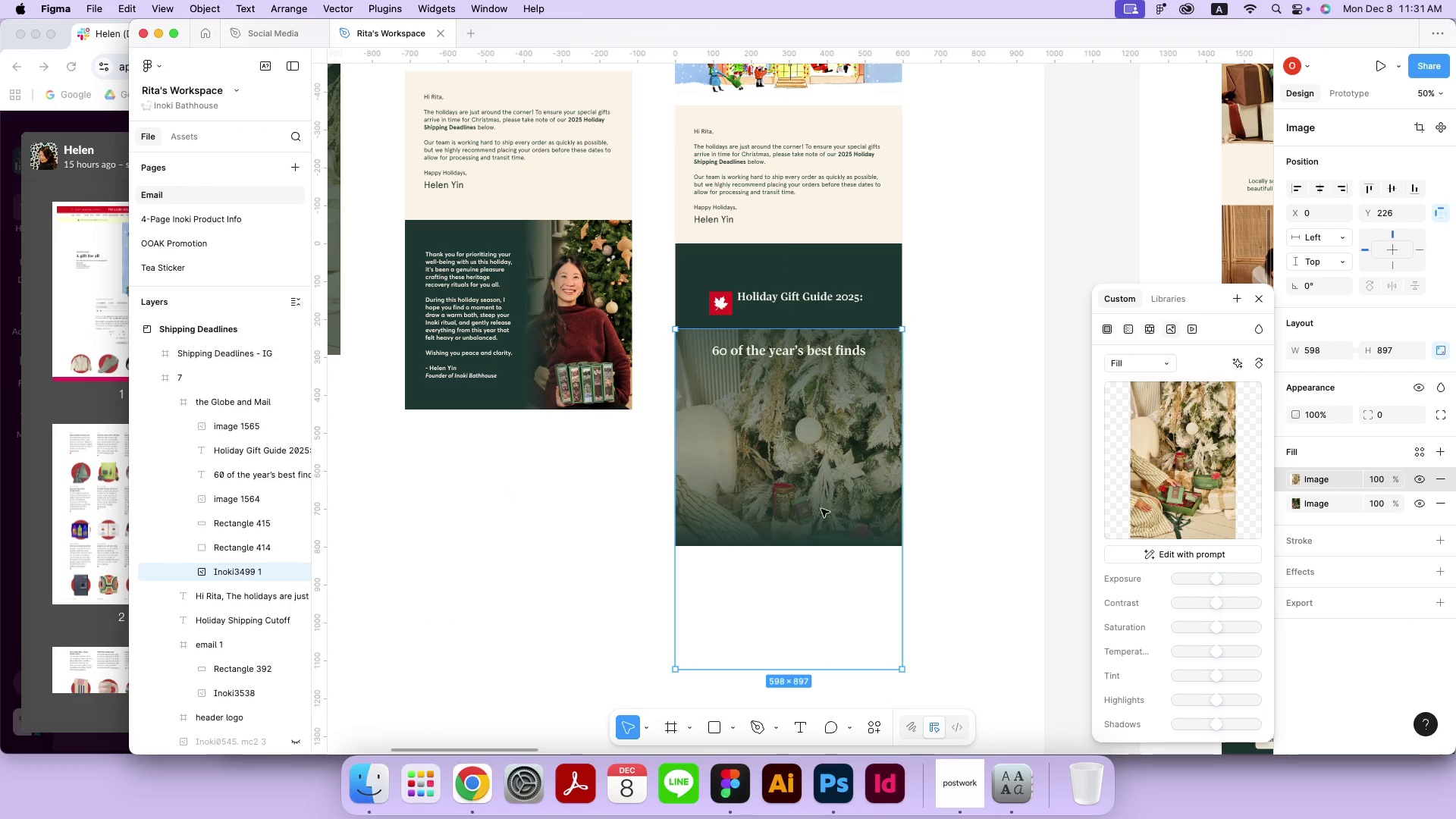 
left_click([821, 509])
 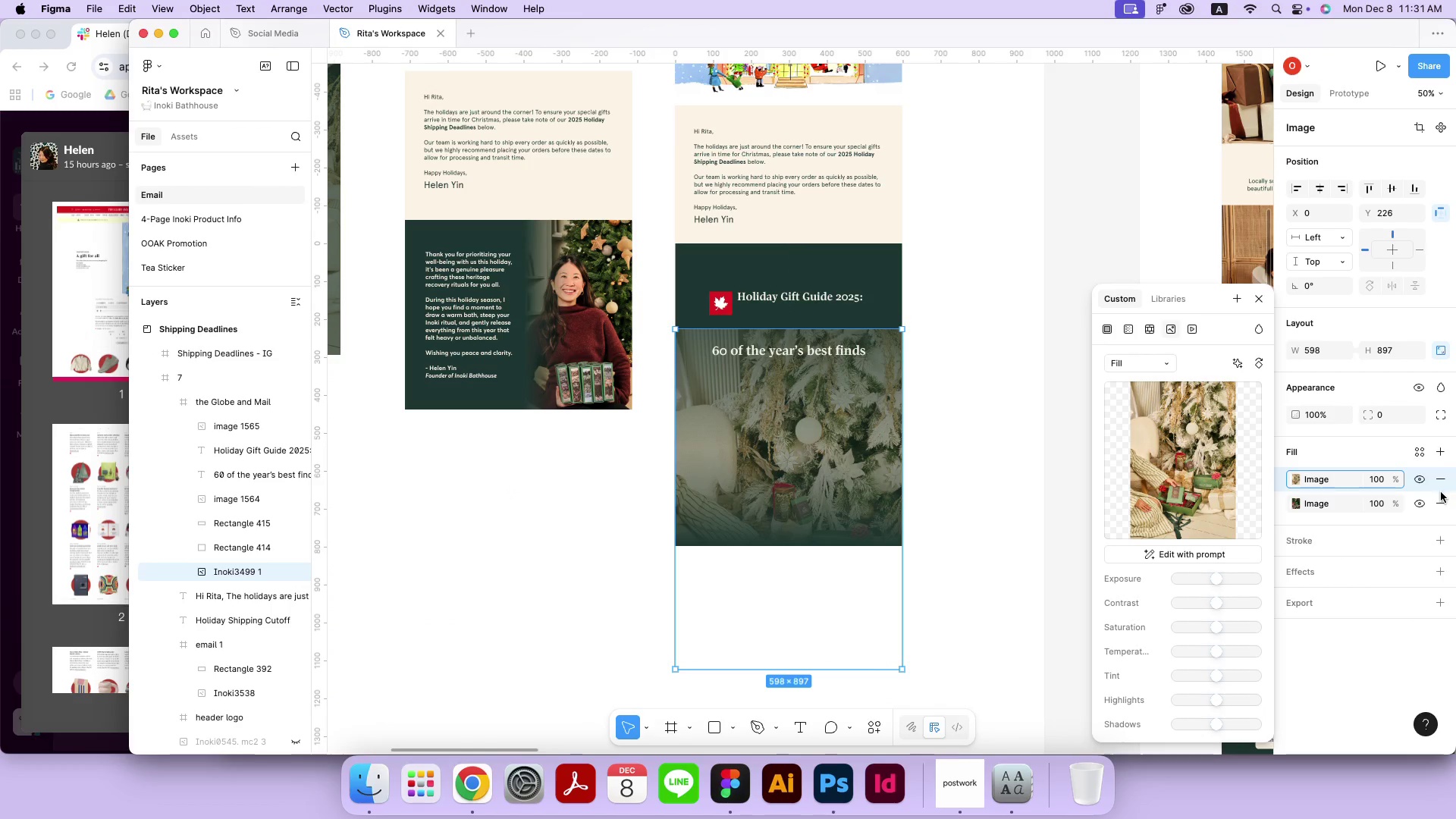 
left_click([1439, 498])
 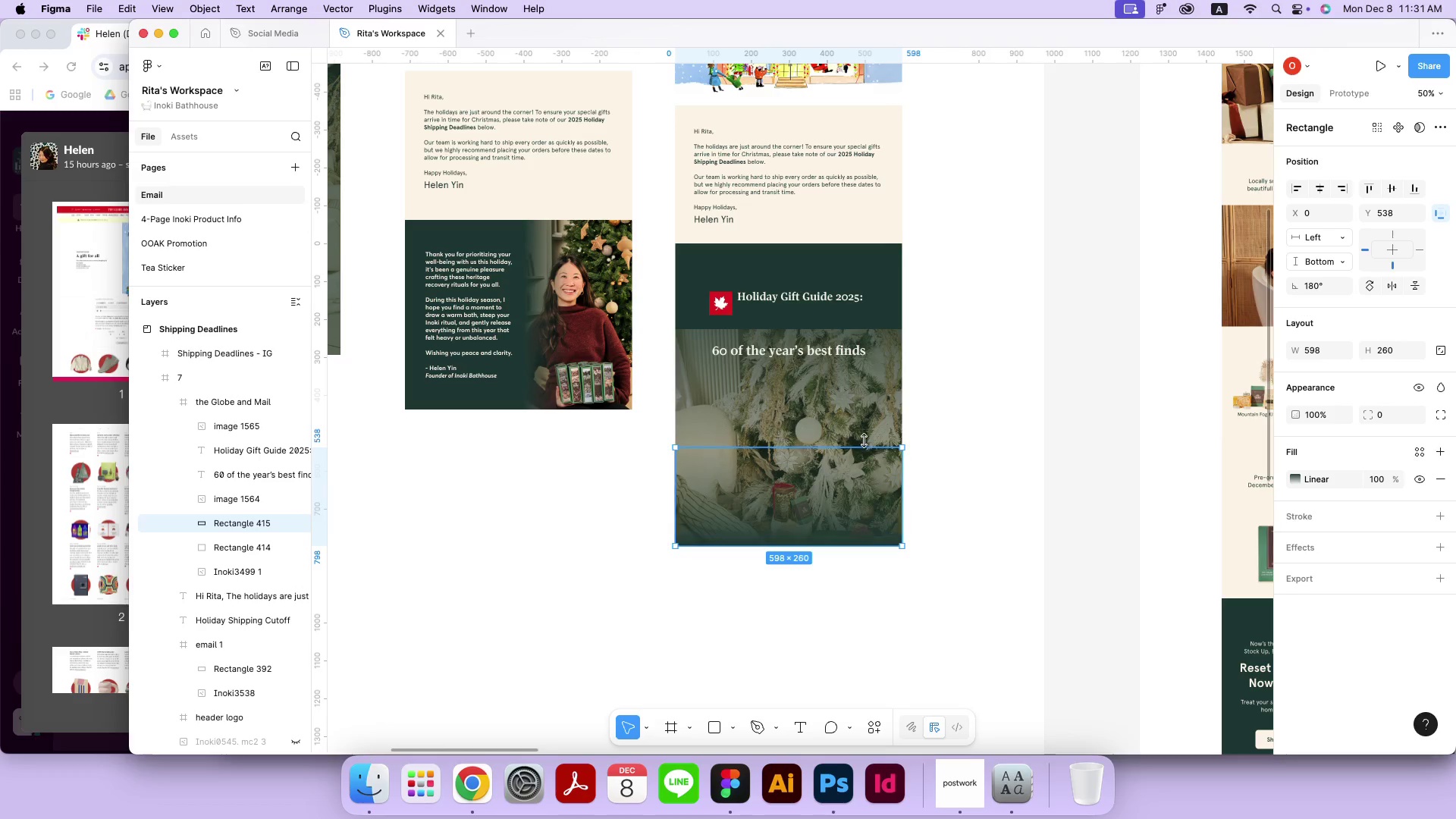 
double_click([864, 439])
 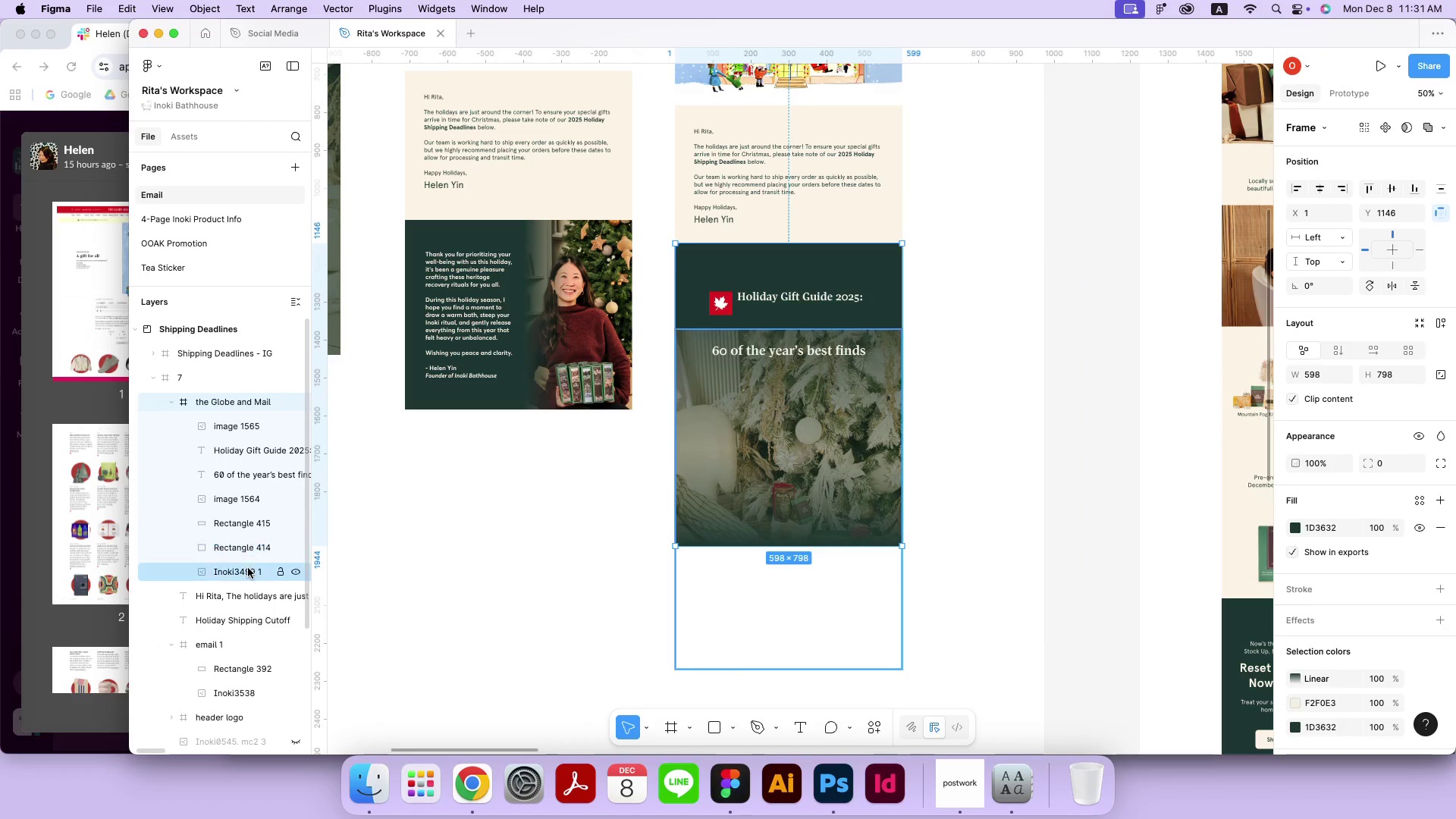 
left_click([248, 569])
 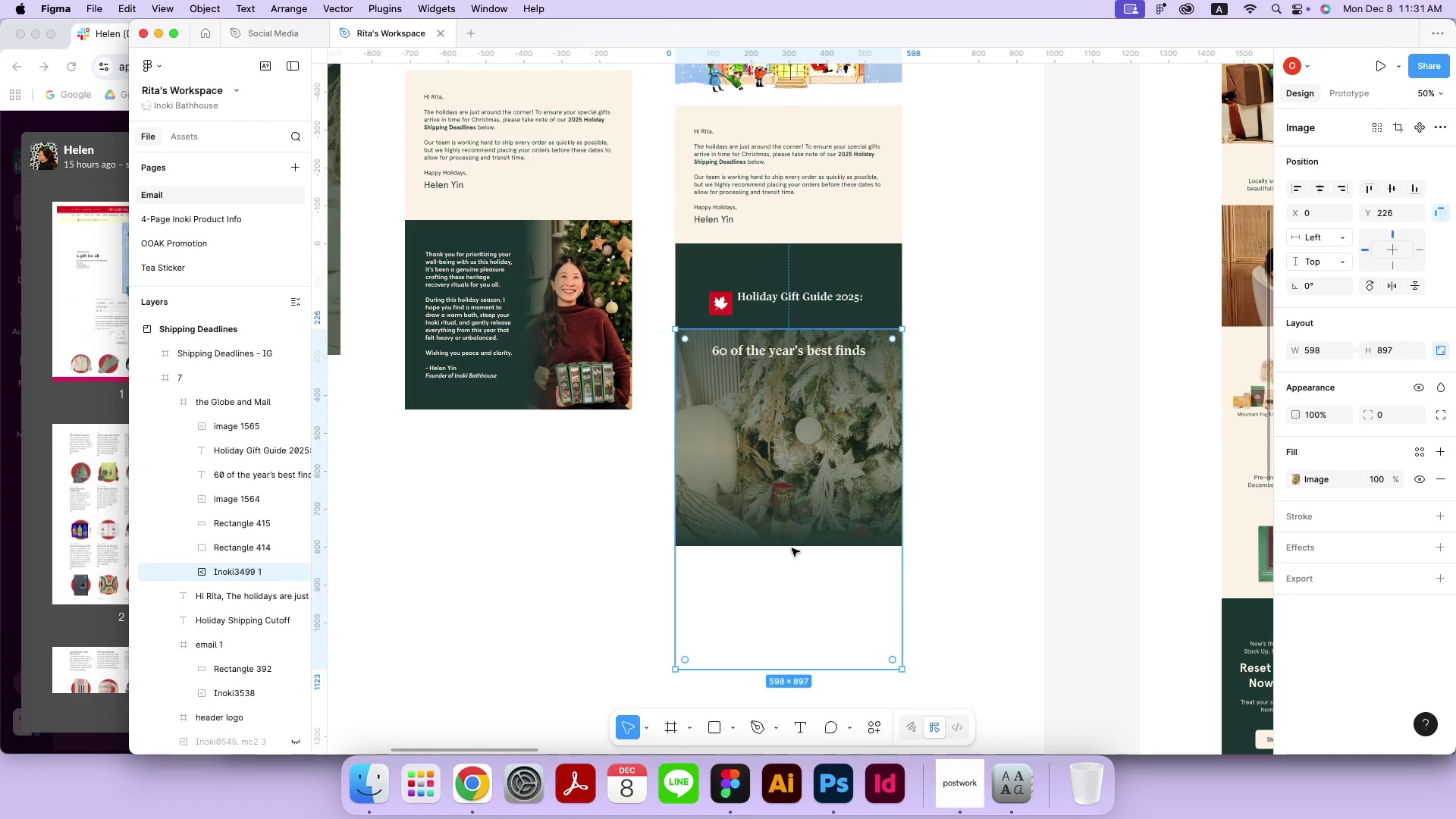 
left_click_drag(start_coordinate=[890, 448], to_coordinate=[888, 357])
 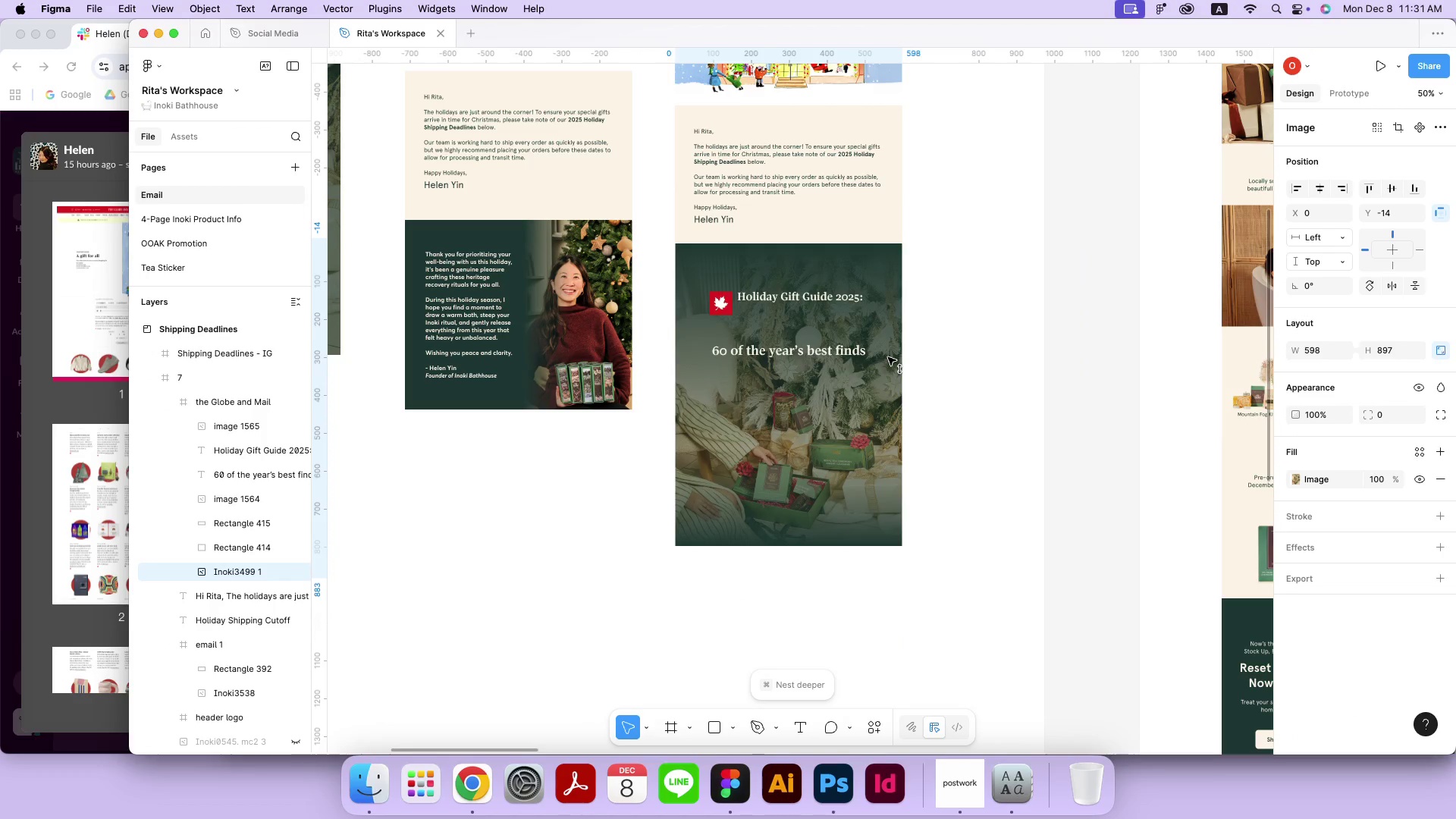 
hold_key(key=ShiftLeft, duration=6.12)
 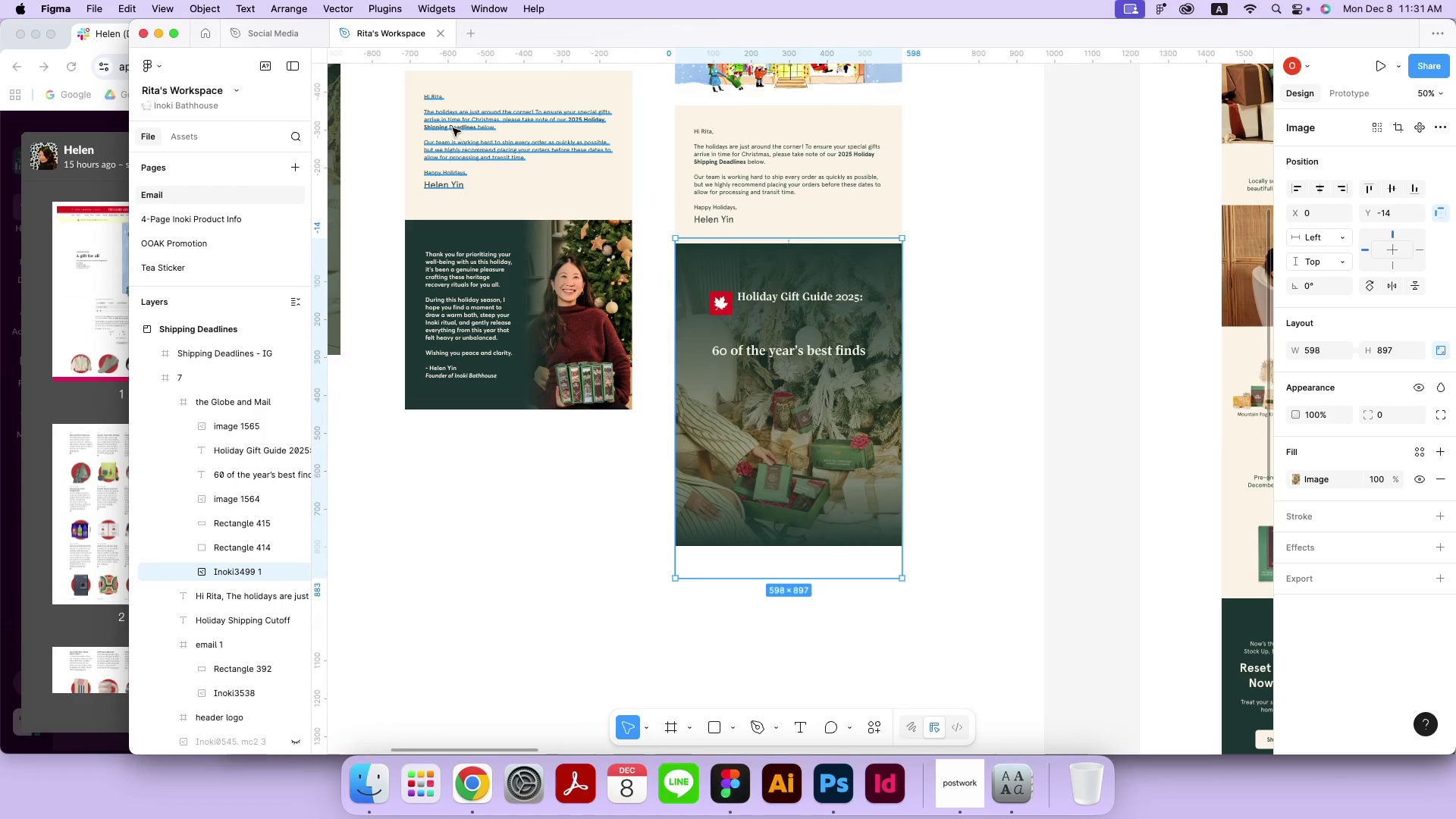 
left_click([206, 27])
 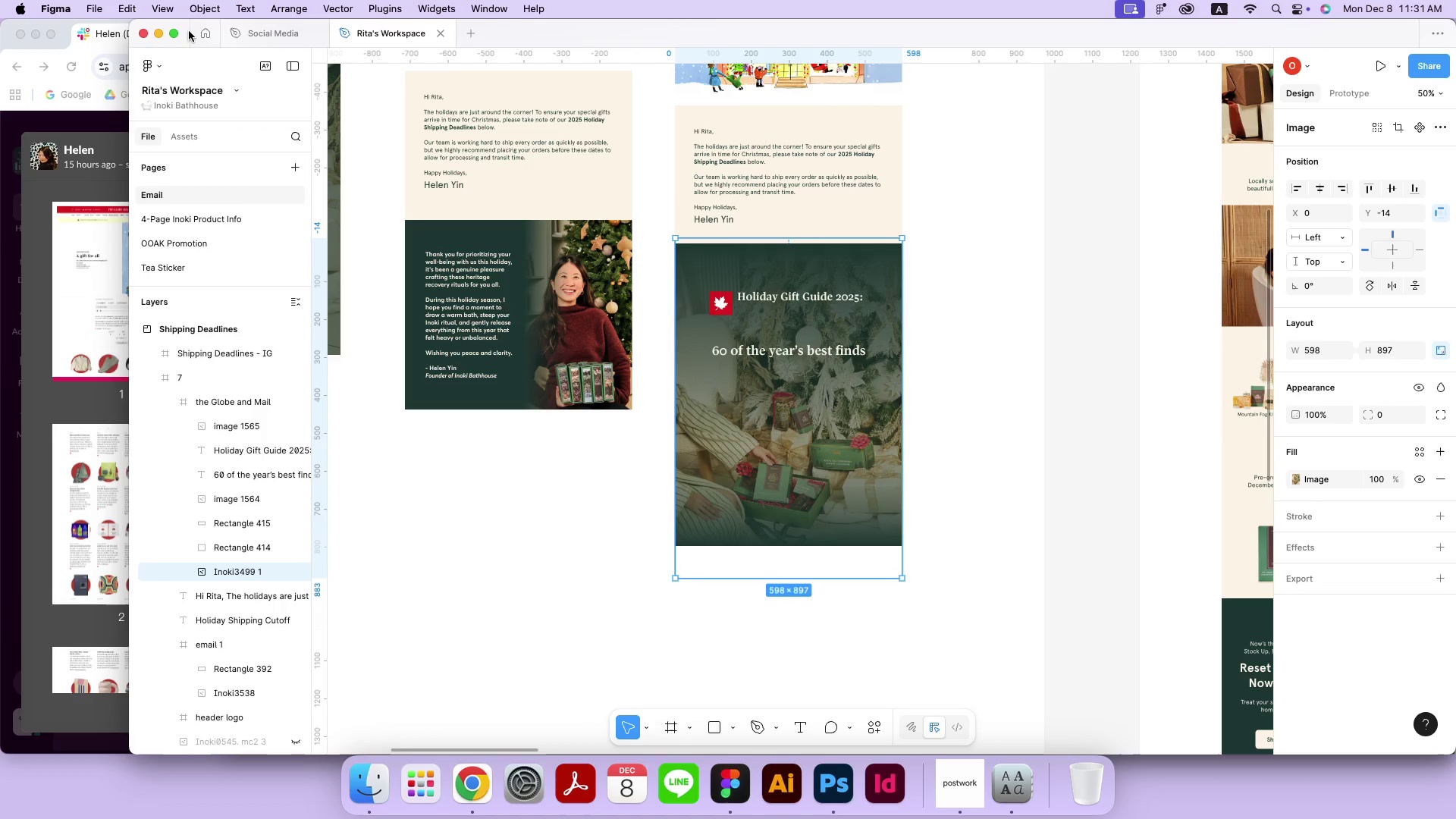 
left_click([196, 30])
 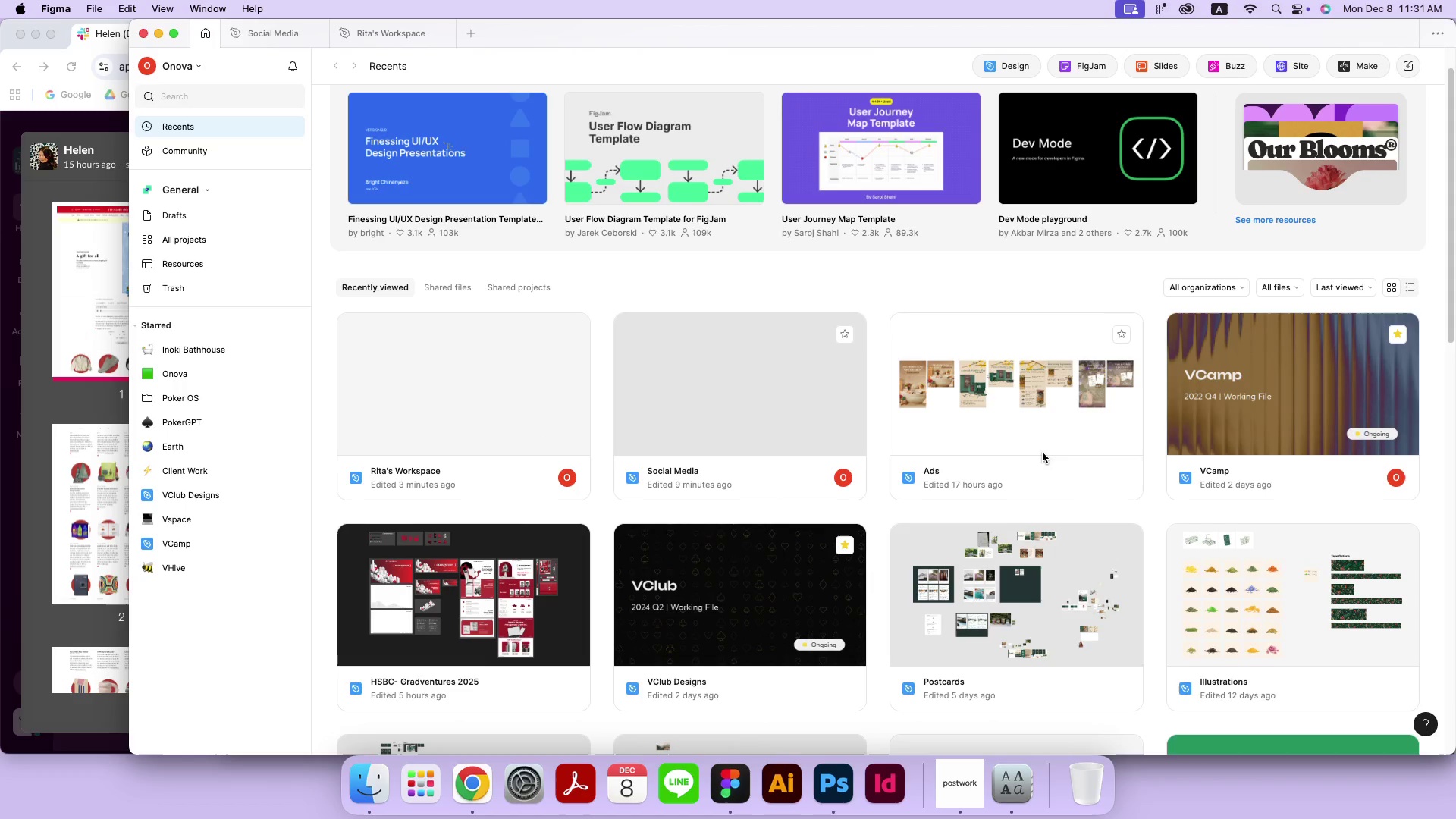 
double_click([1043, 453])
 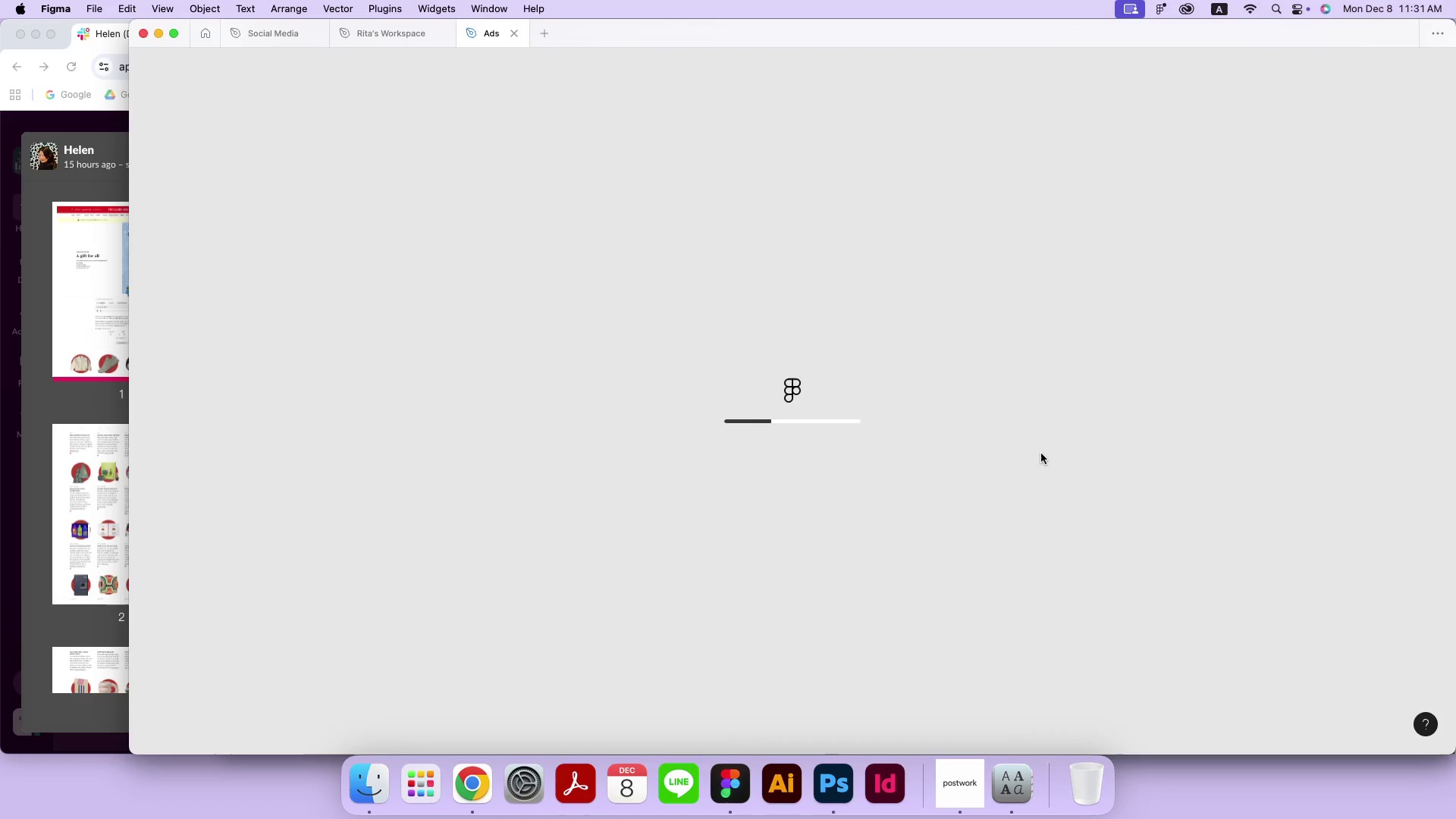 
scroll: coordinate [817, 477], scroll_direction: down, amount: 3.0
 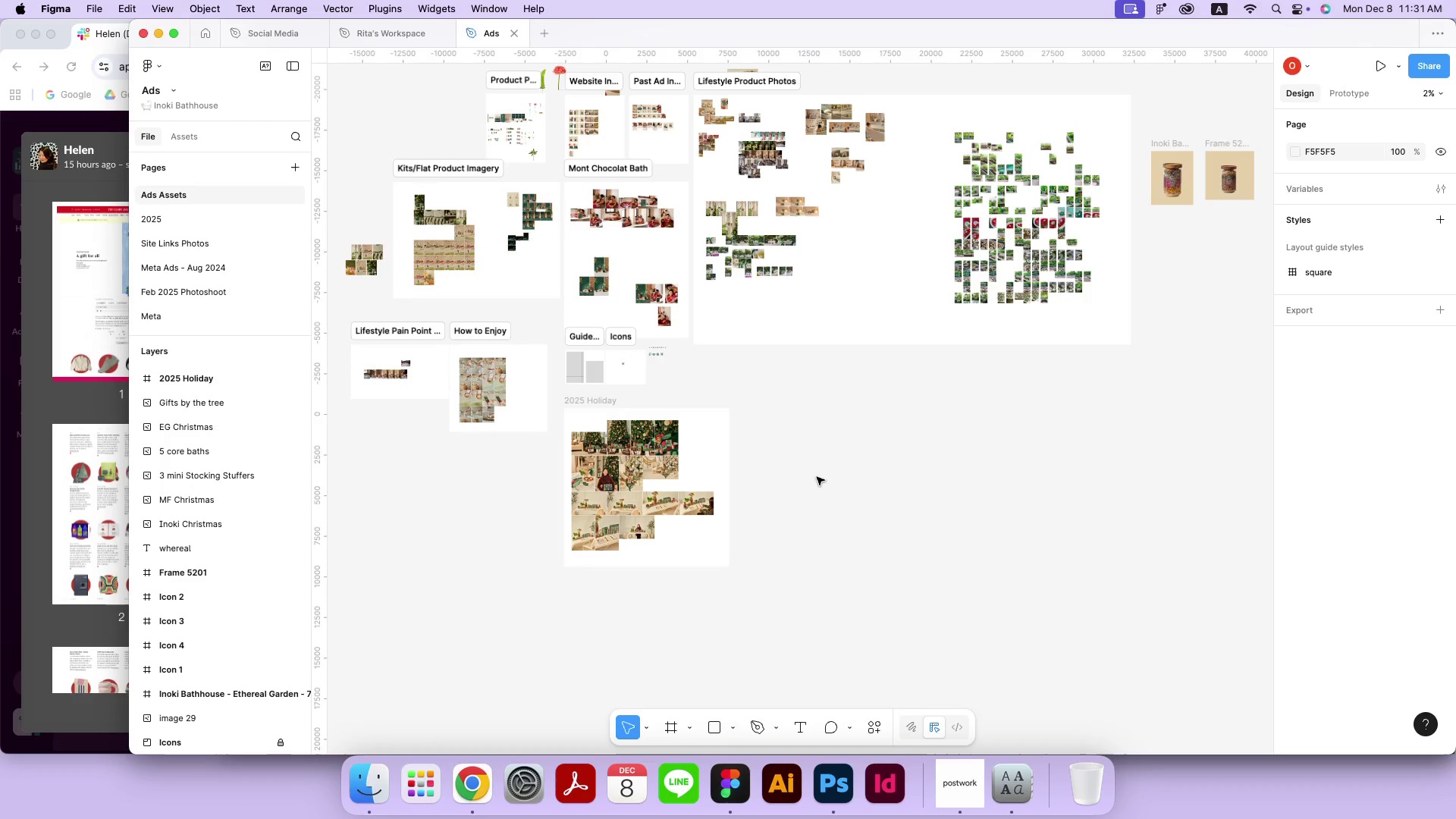 
hold_key(key=Space, duration=0.83)
 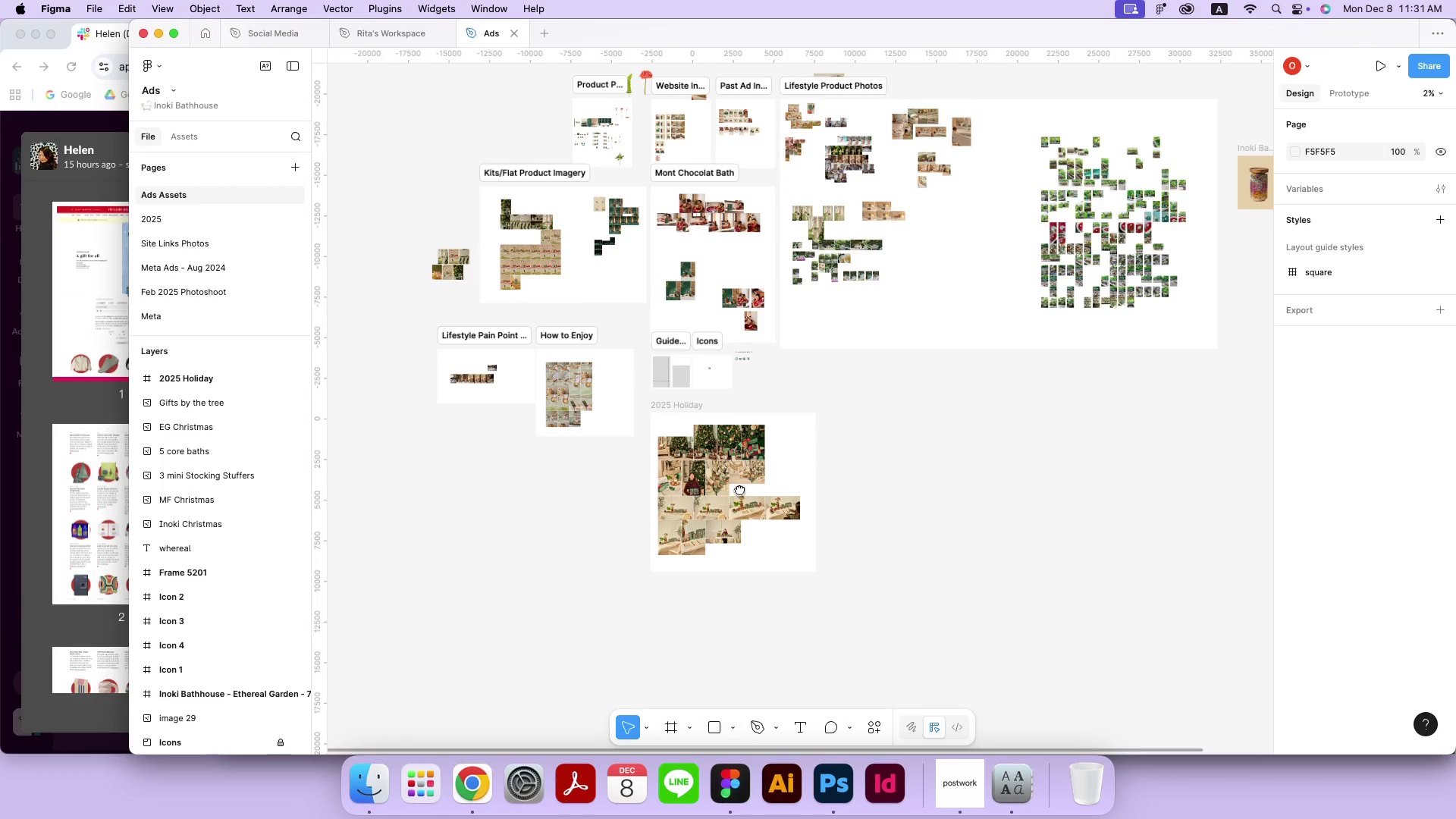 
left_click_drag(start_coordinate=[653, 485], to_coordinate=[739, 489])
 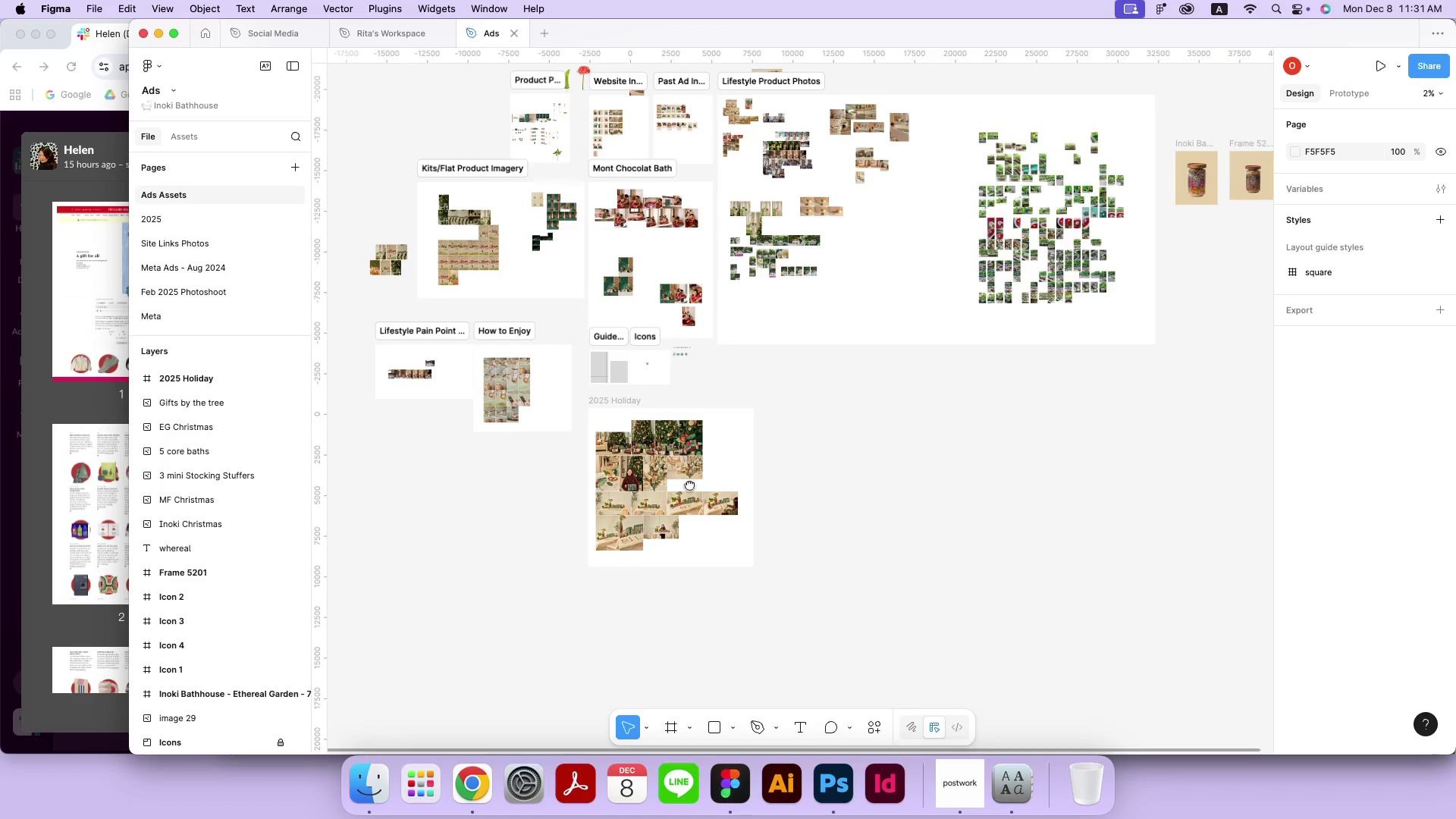 
key(Meta+Equal)
 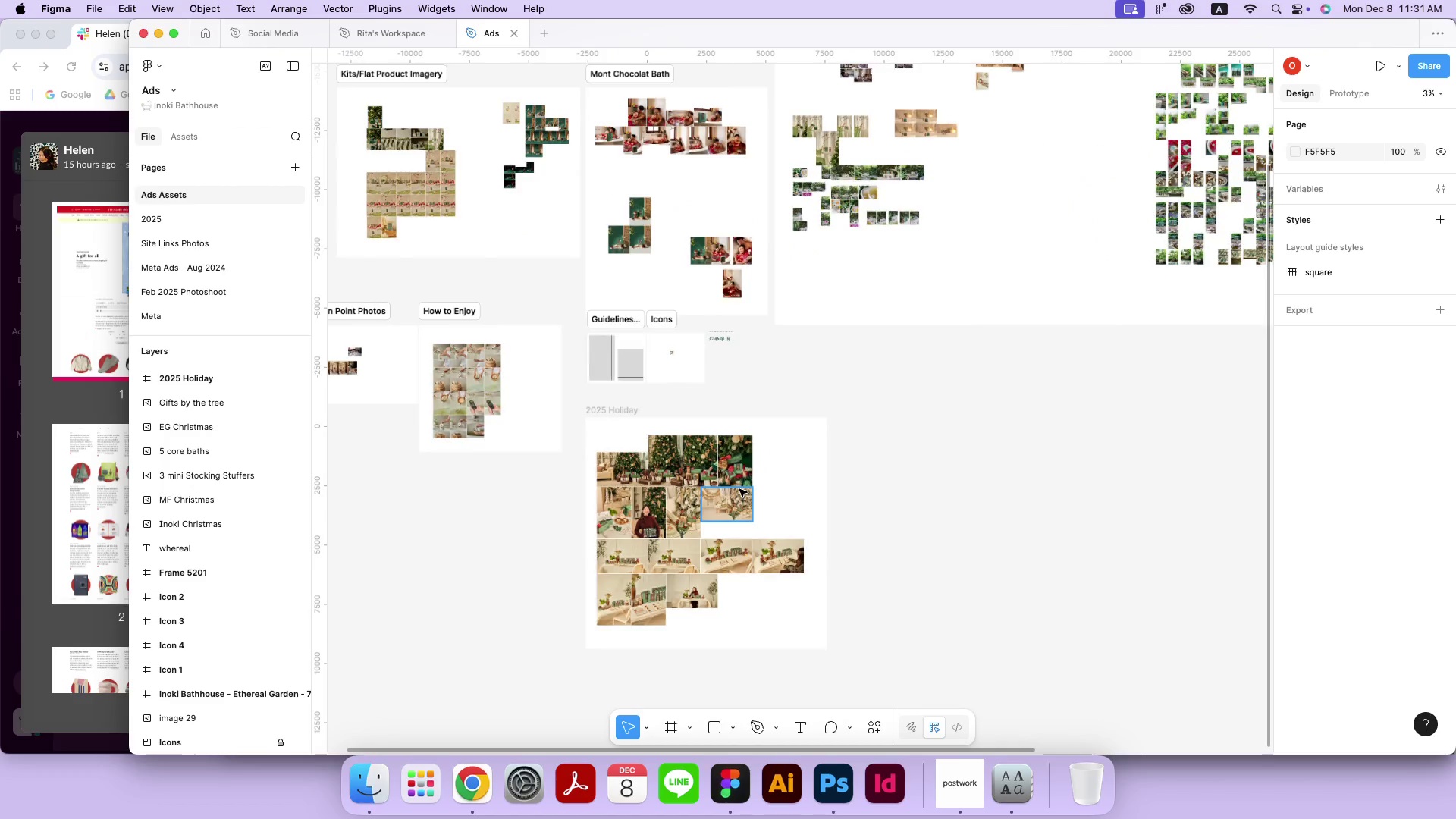 
key(Meta+Equal)
 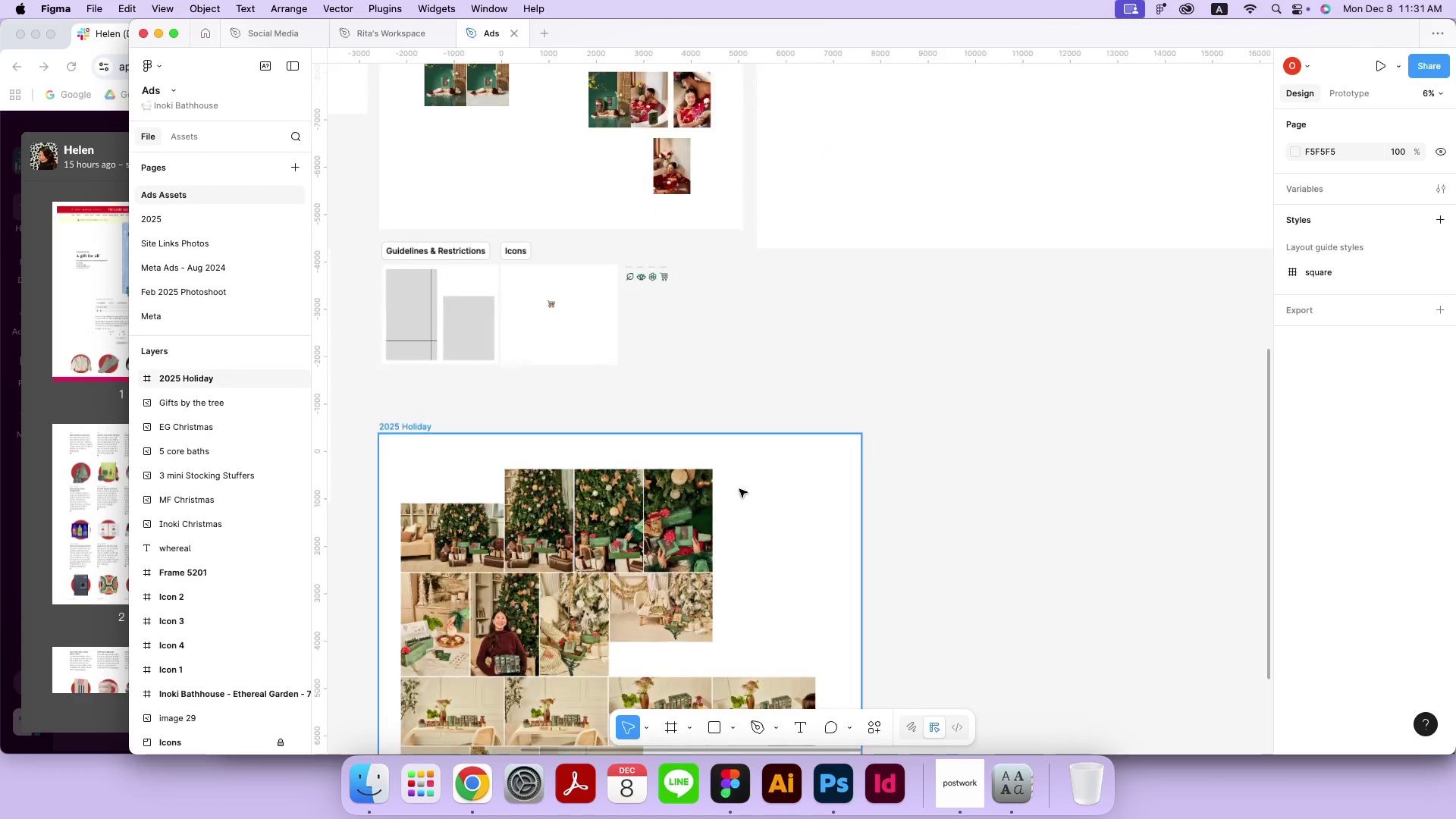 
key(Meta+Equal)
 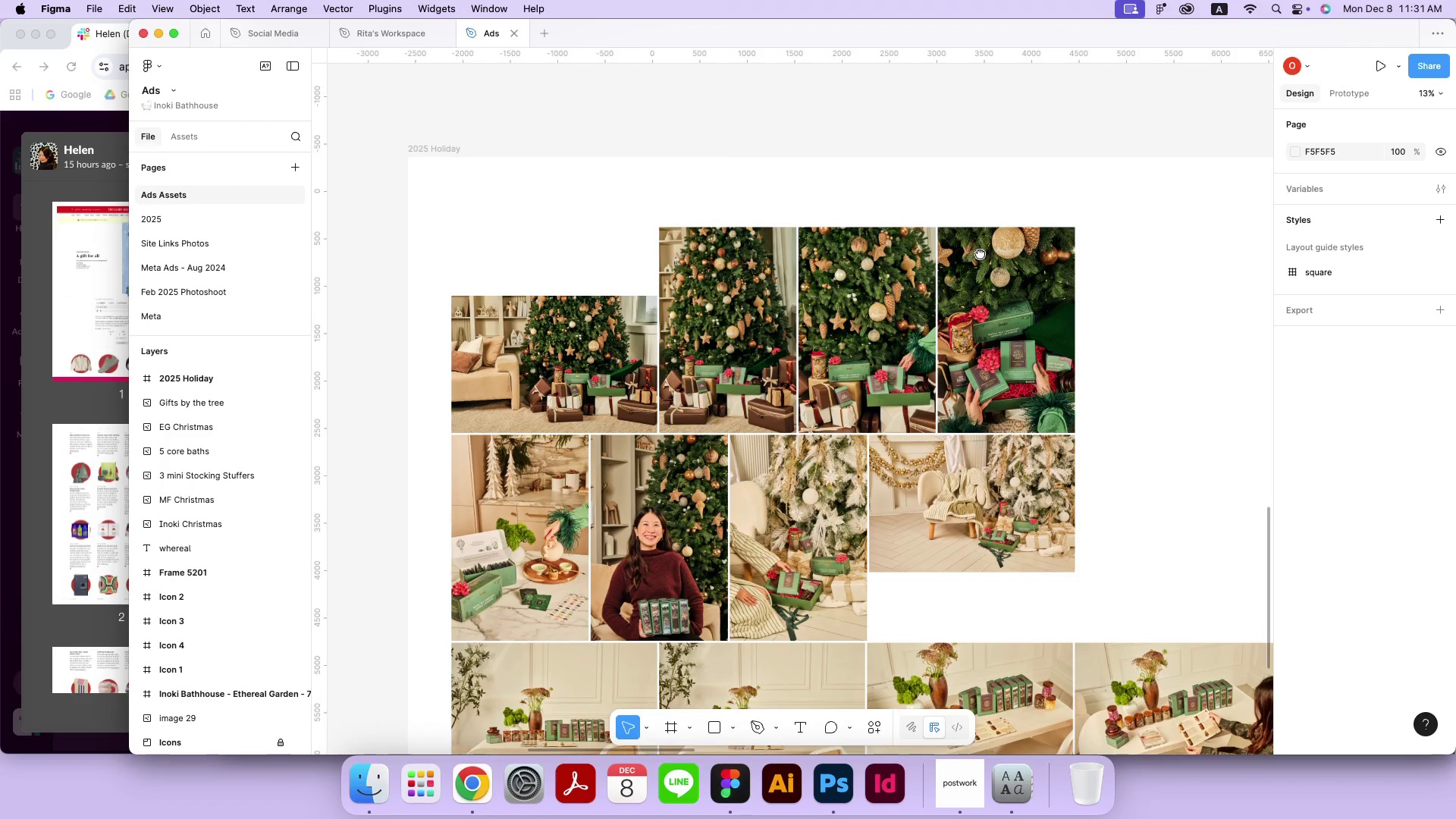 
hold_key(key=Space, duration=1.51)
 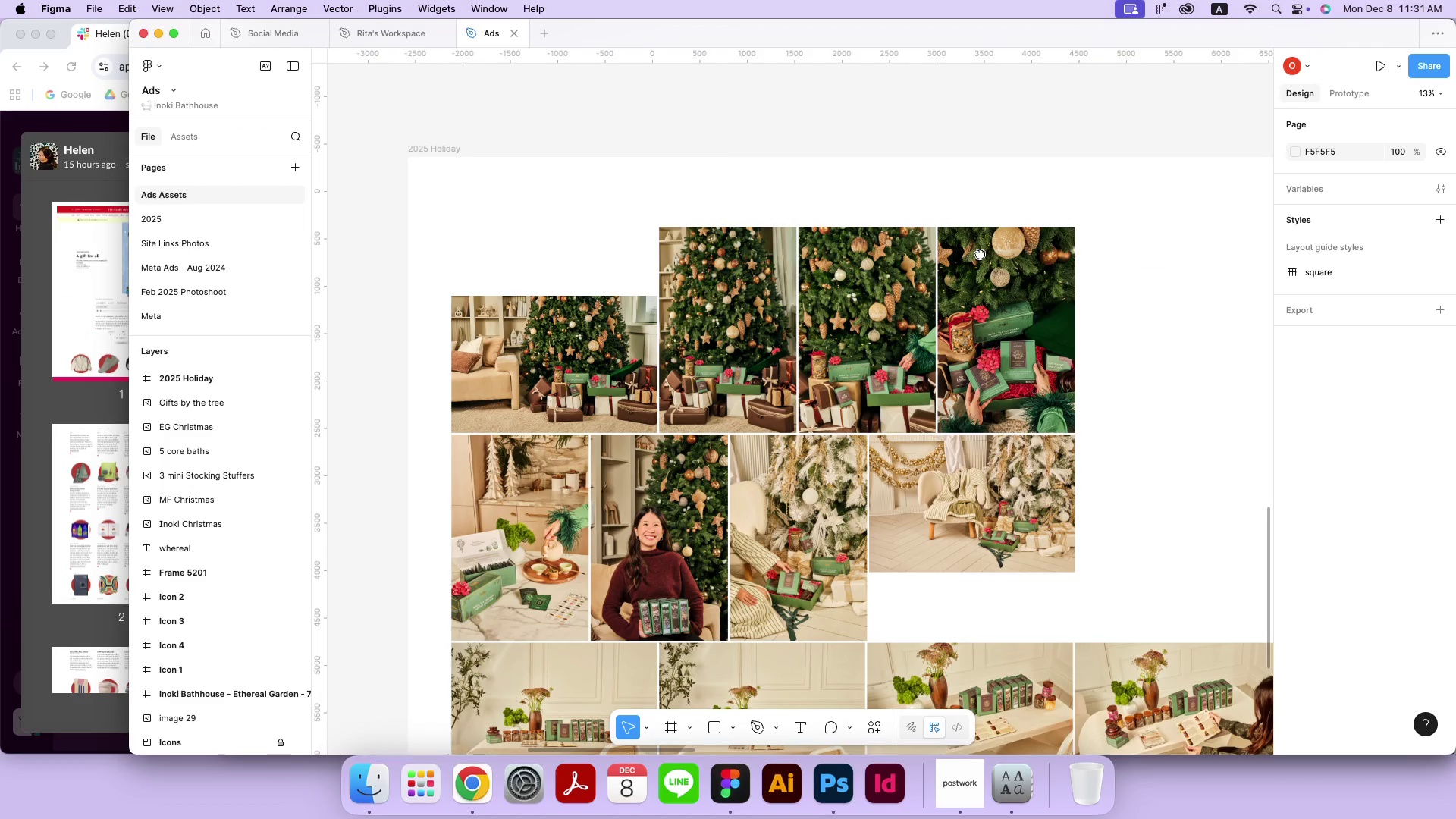 
left_click_drag(start_coordinate=[536, 563], to_coordinate=[980, 253])
 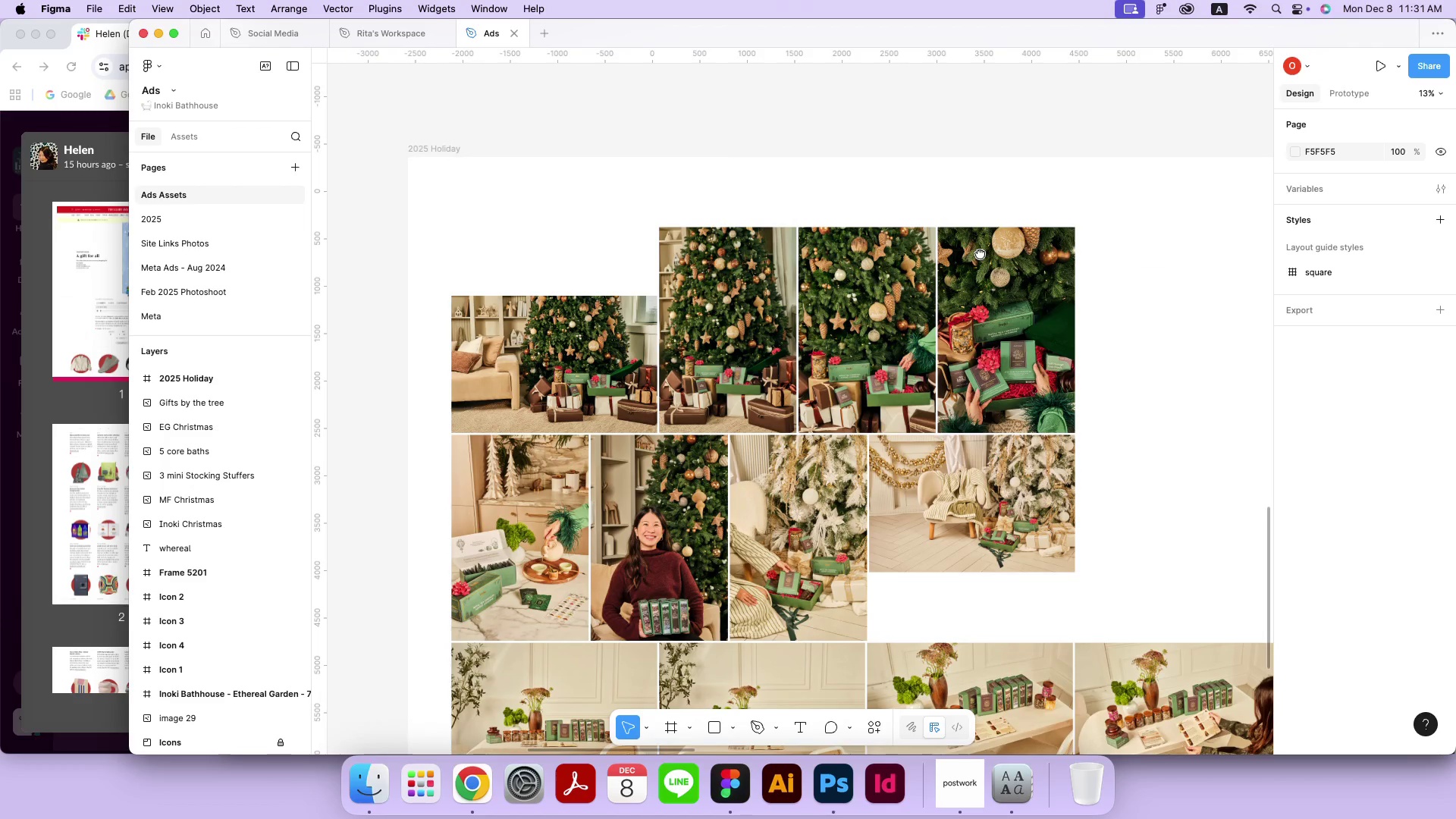 
scroll: coordinate [980, 253], scroll_direction: down, amount: 8.0
 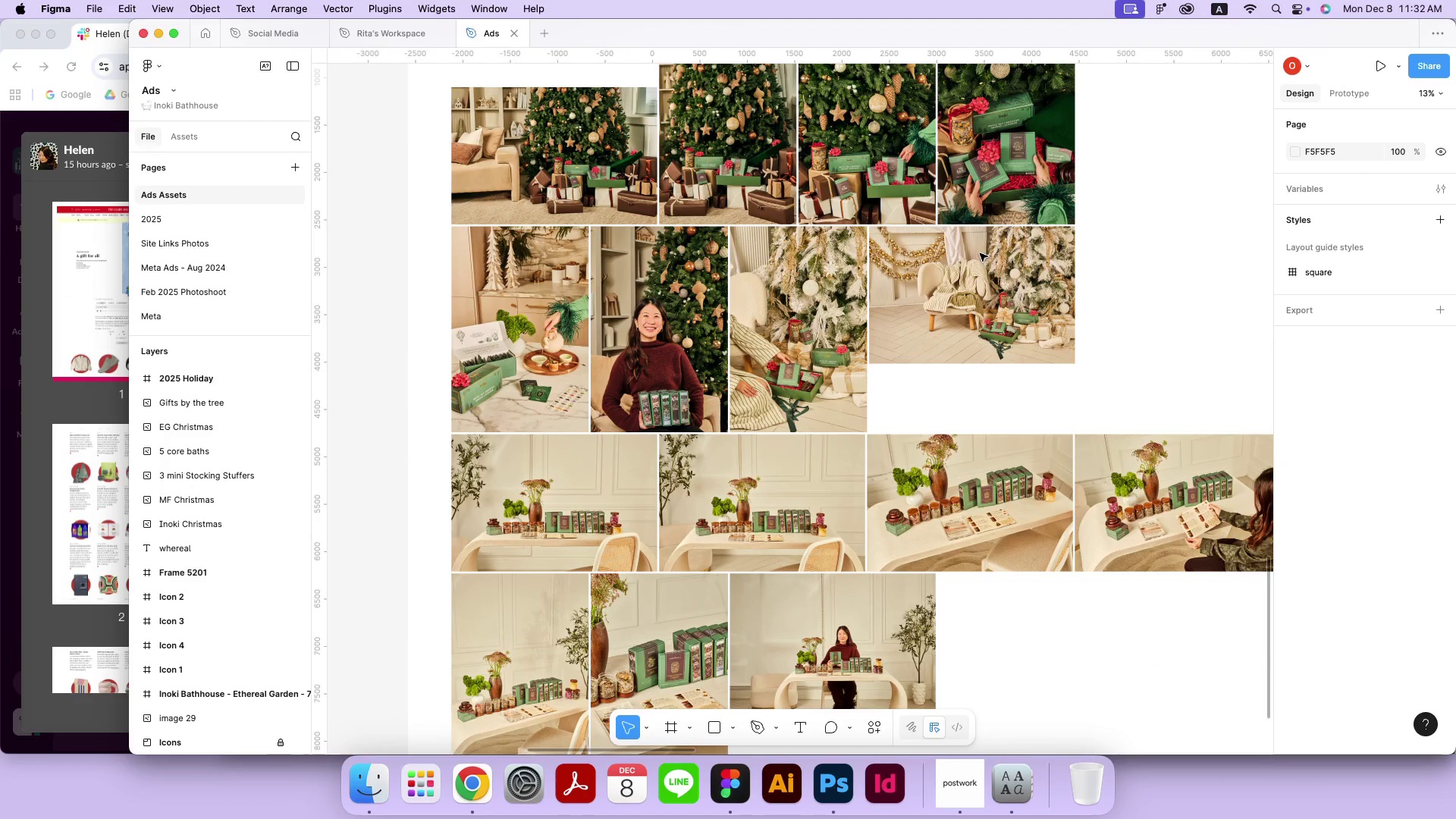 
scroll: coordinate [980, 253], scroll_direction: up, amount: 2.0
 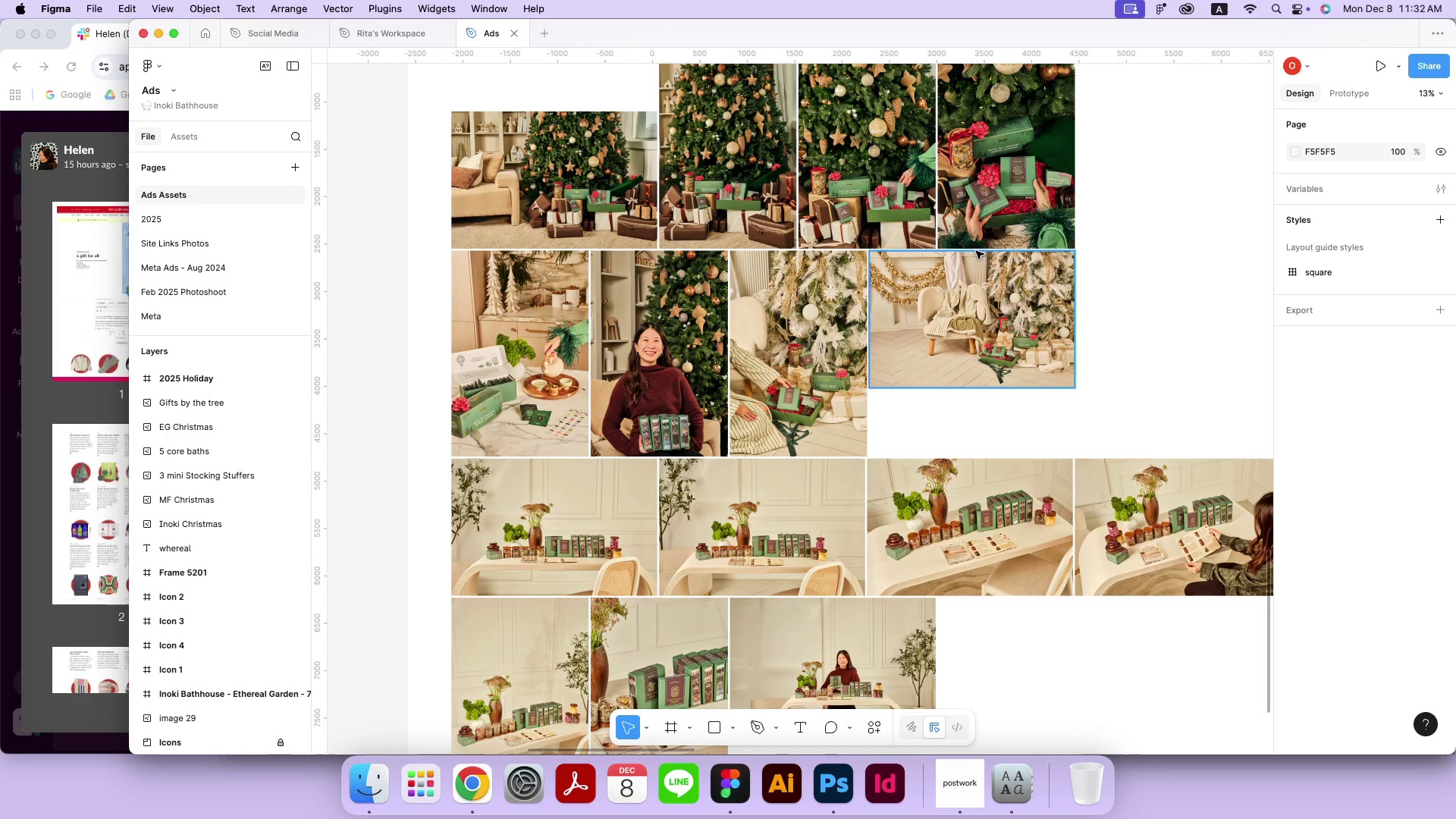 
wait(5.17)
 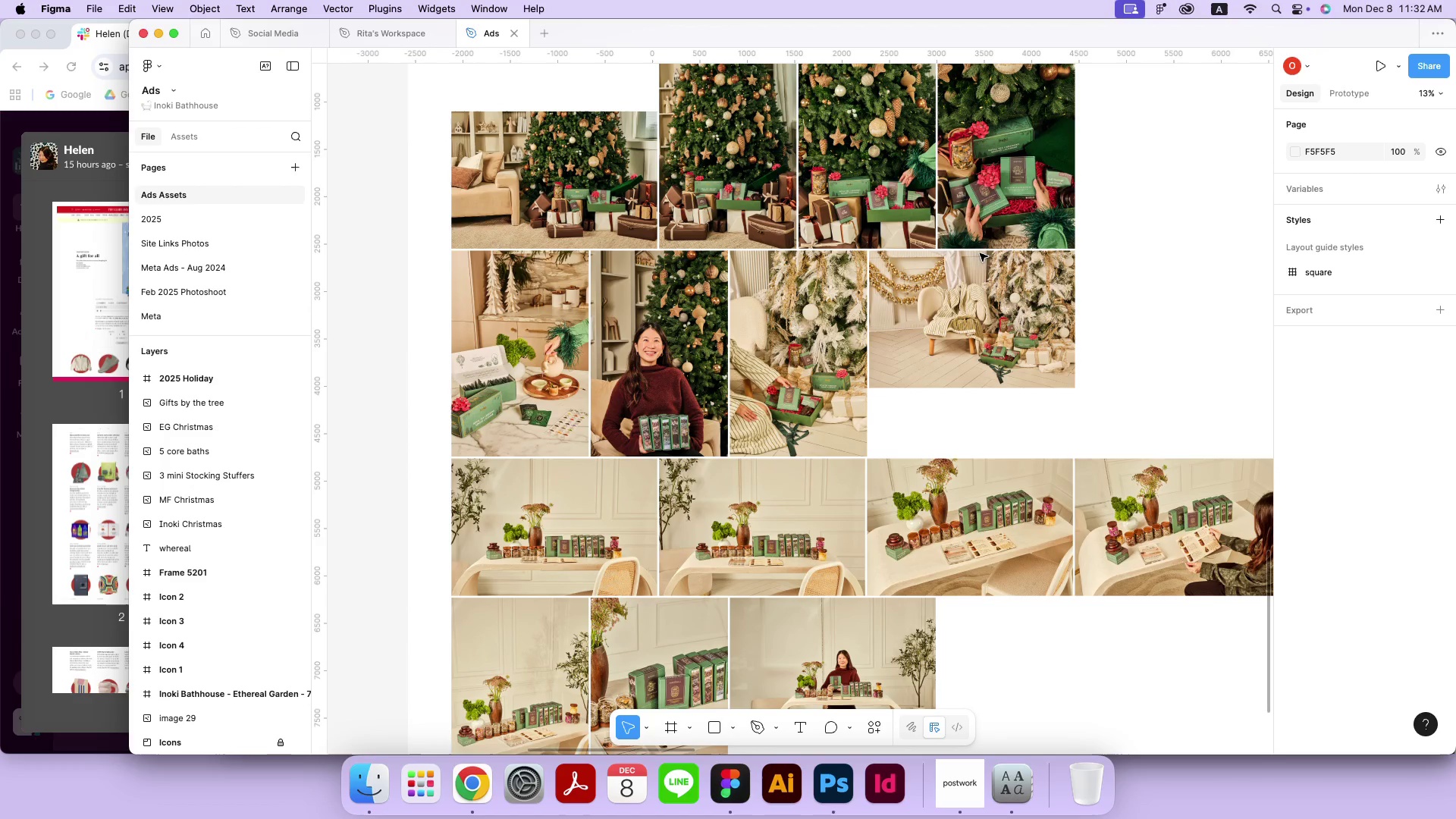 
scroll: coordinate [973, 252], scroll_direction: up, amount: 3.0
 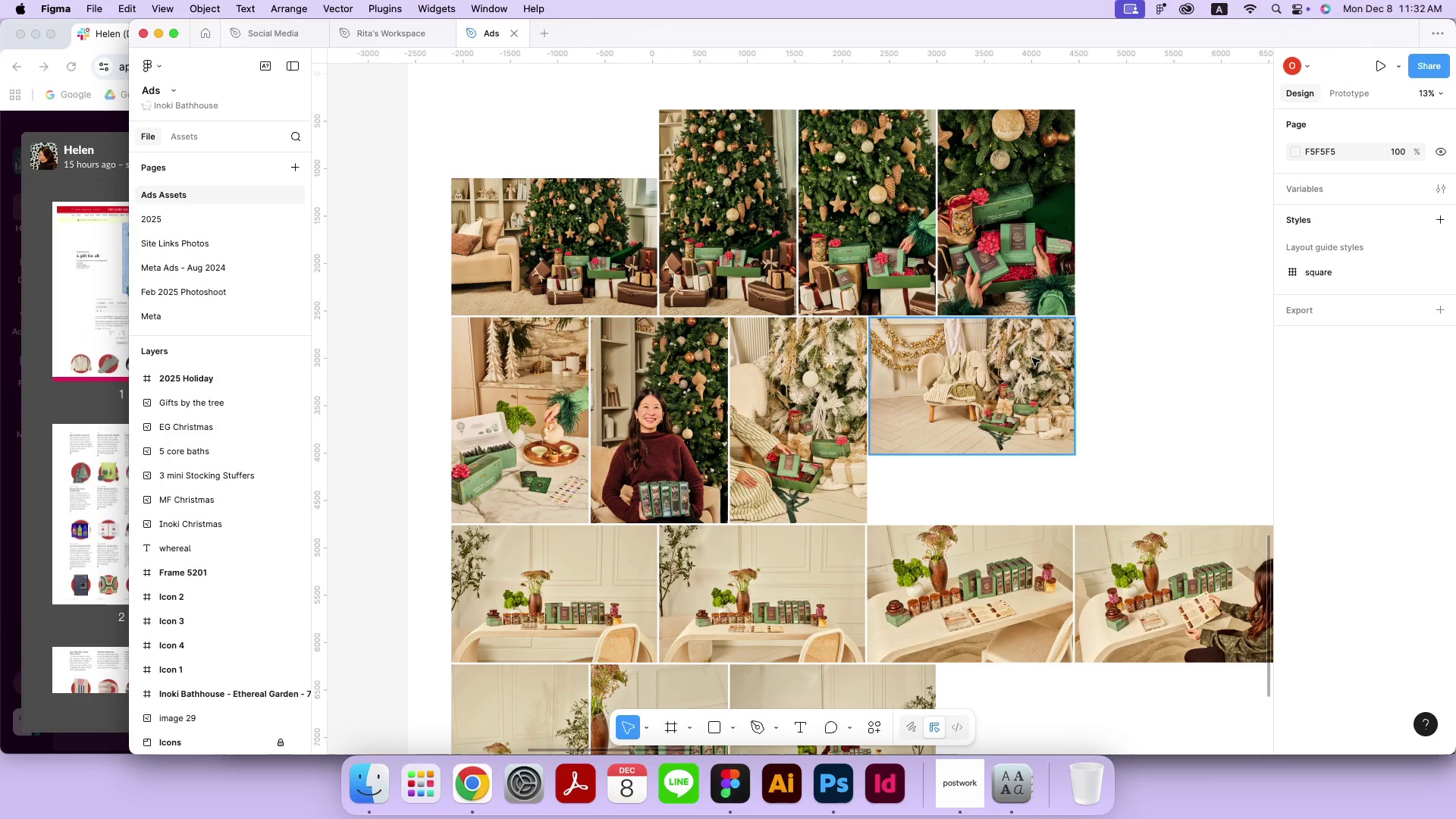 
left_click([388, 34])
 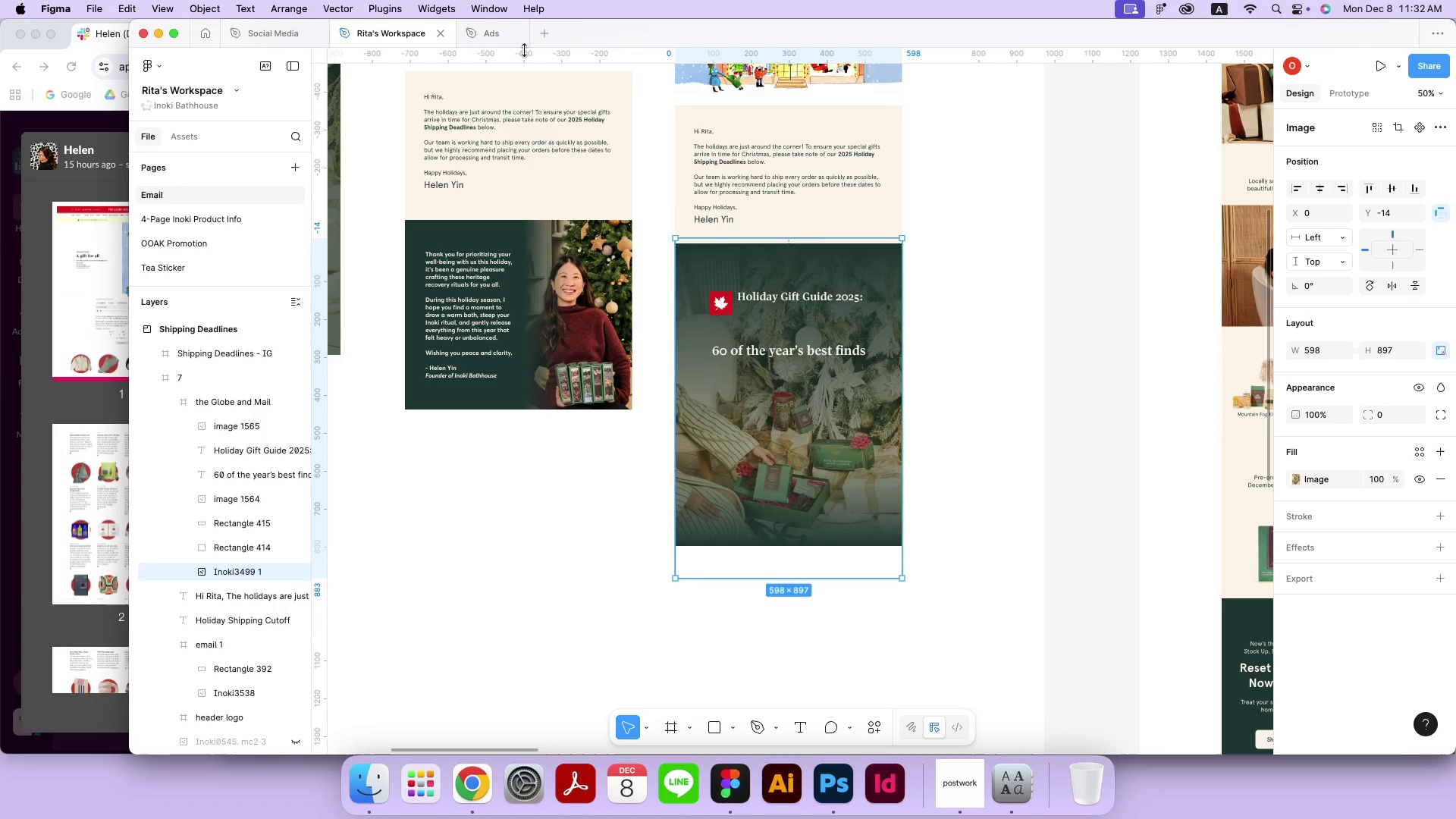 
left_click([498, 40])
 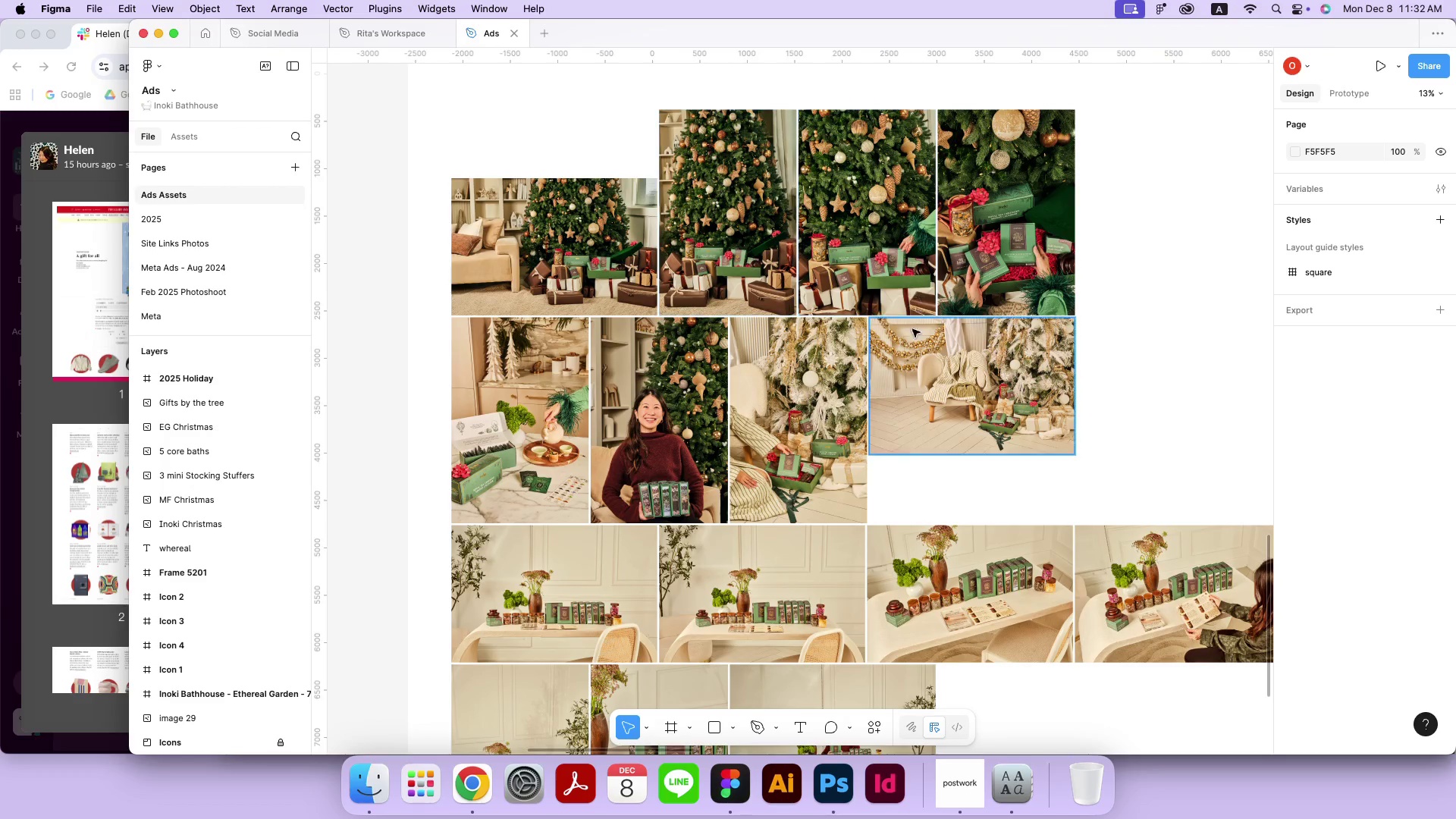 
left_click([909, 353])
 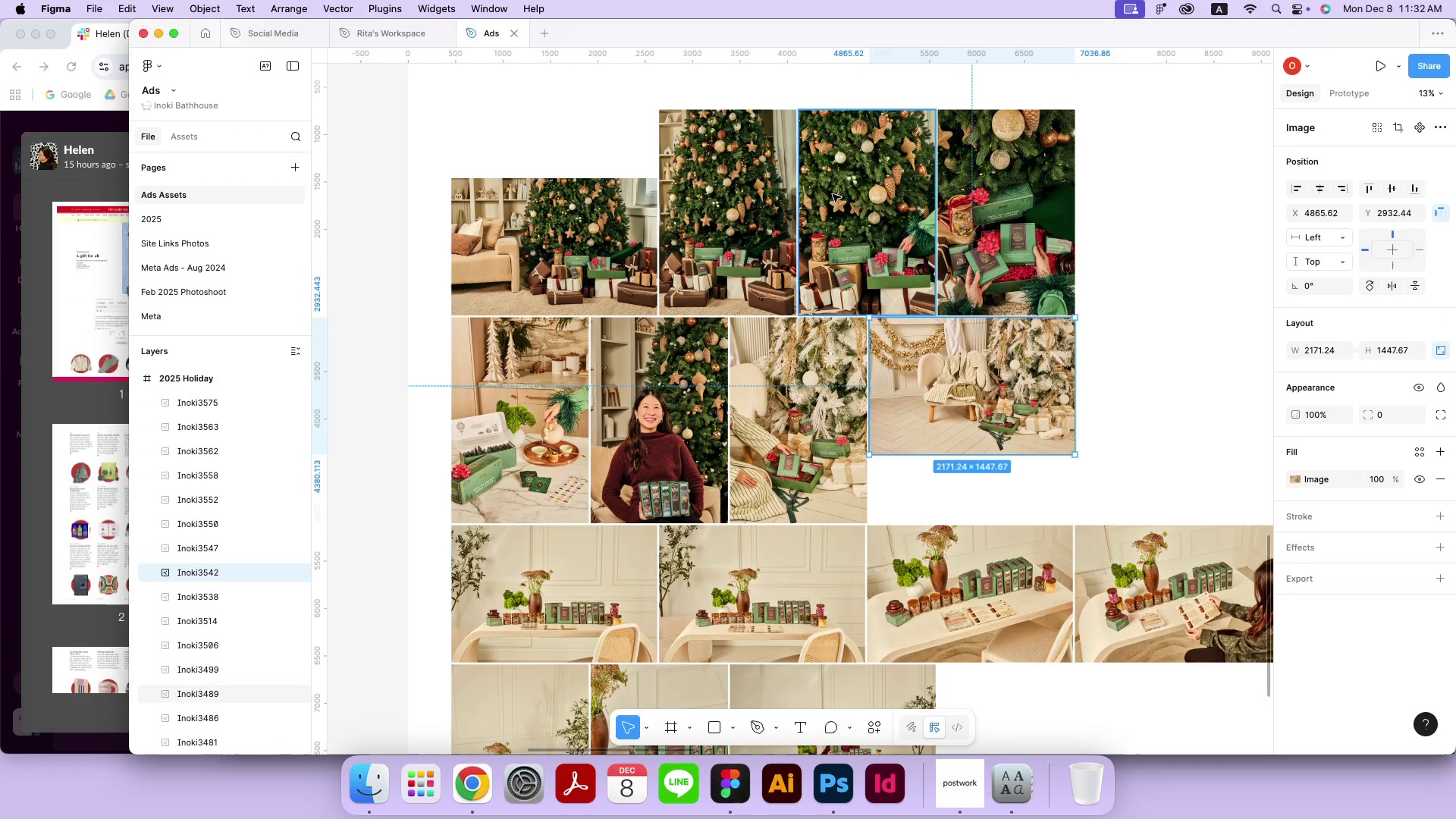 
key(Meta+C)
 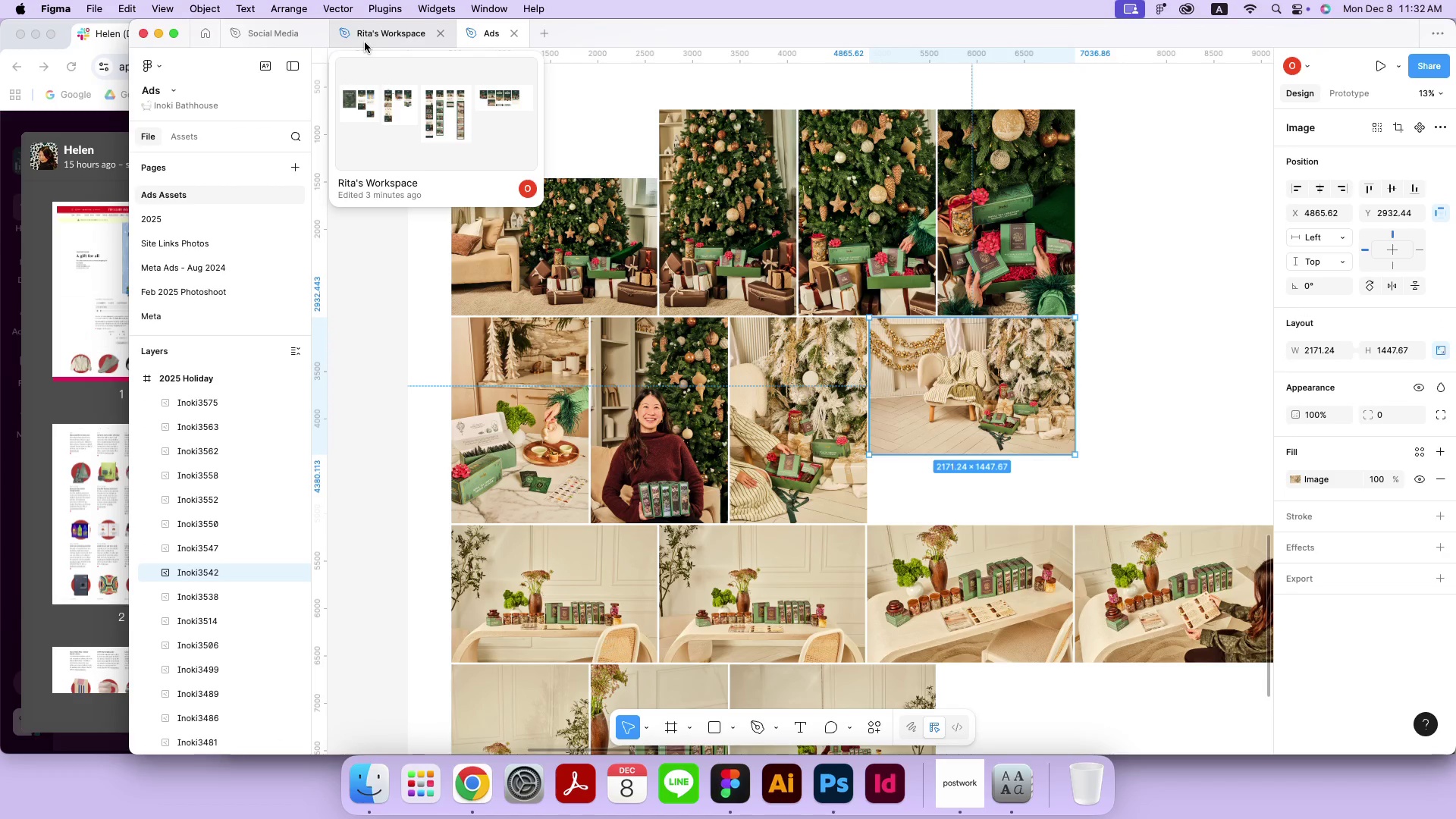 
left_click([365, 42])
 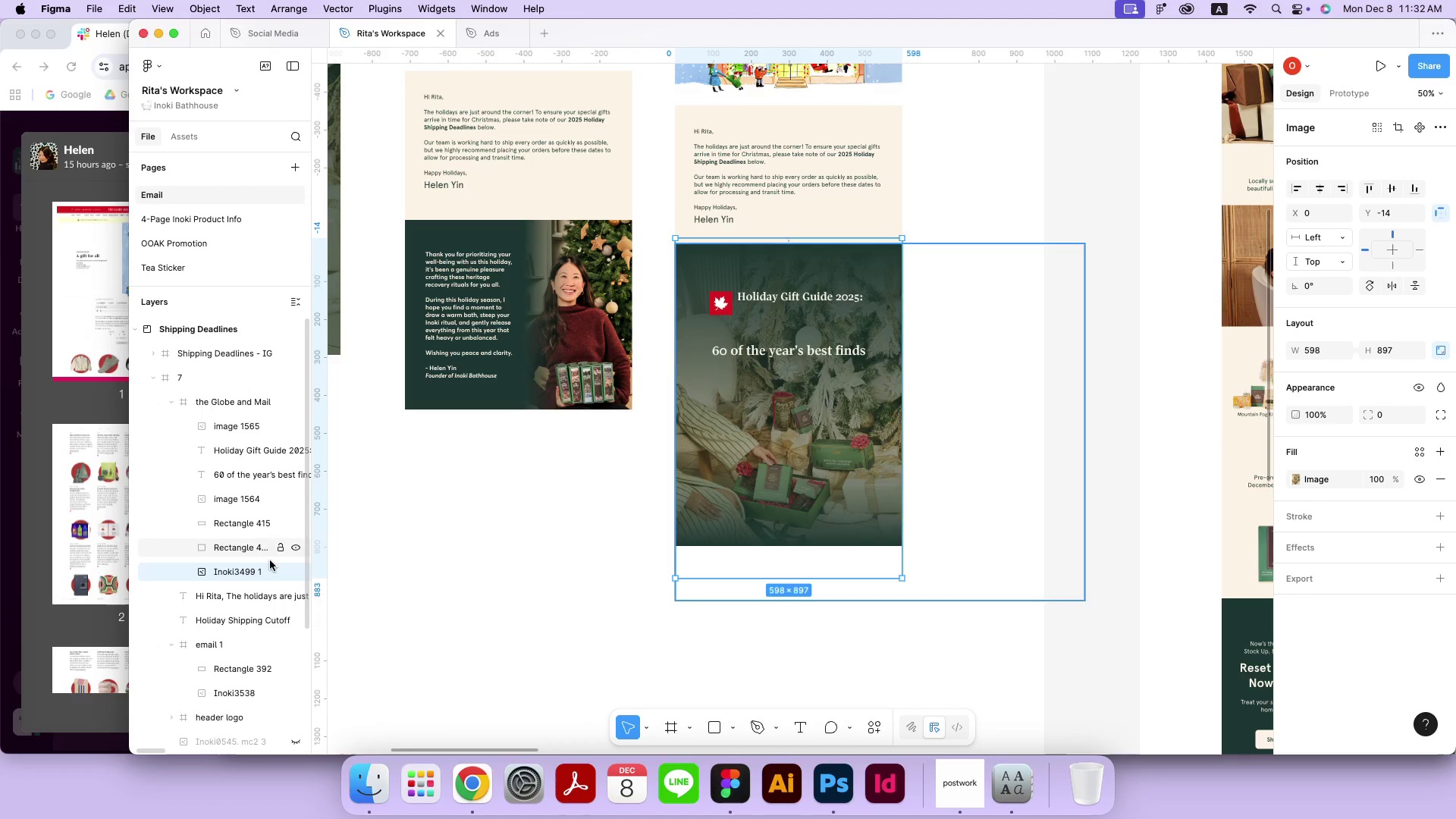 
wait(7.28)
 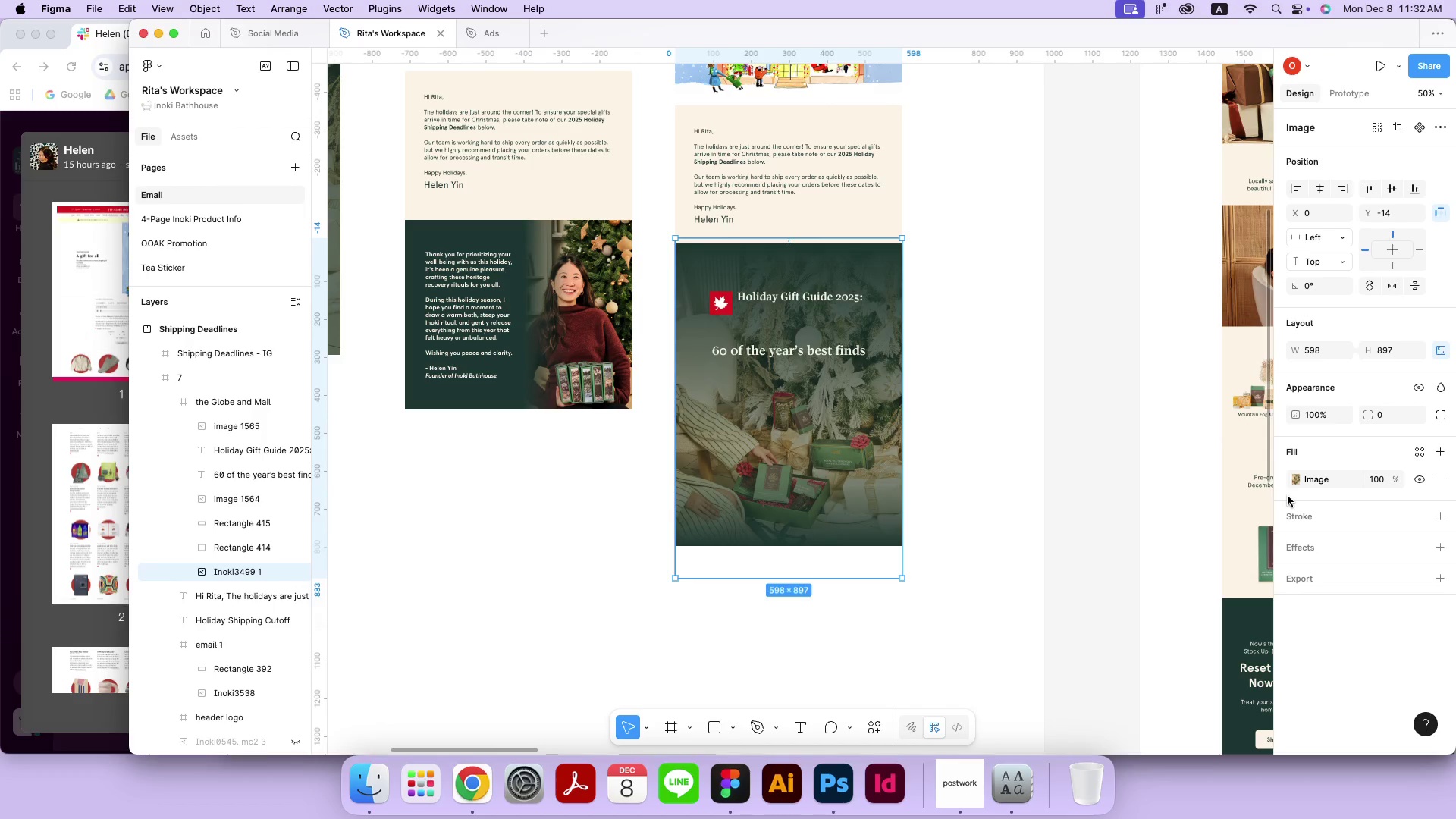 
key(Meta+V)
 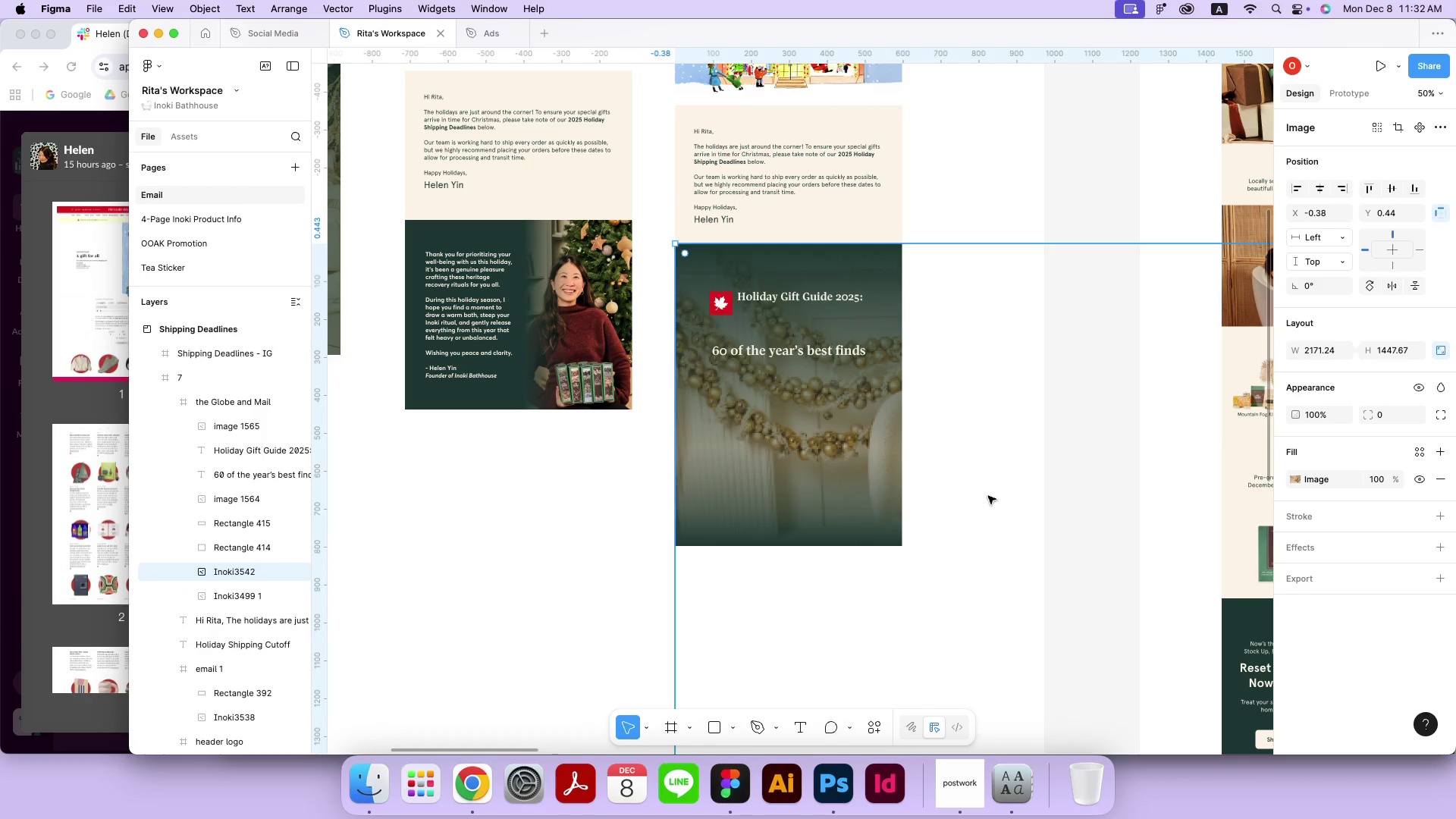 
key(Meta+MetaRight)
 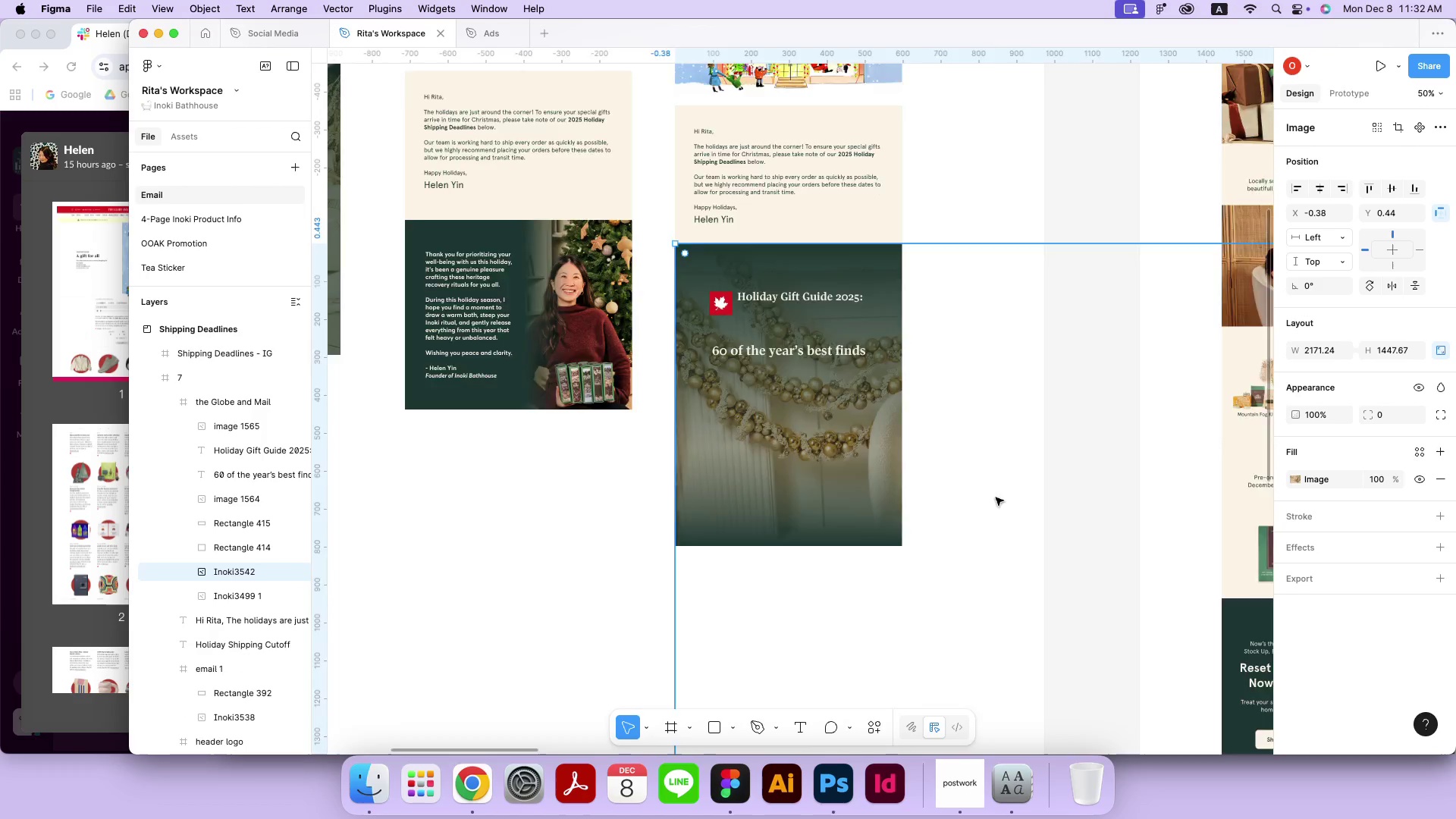 
key(Meta+Minus)
 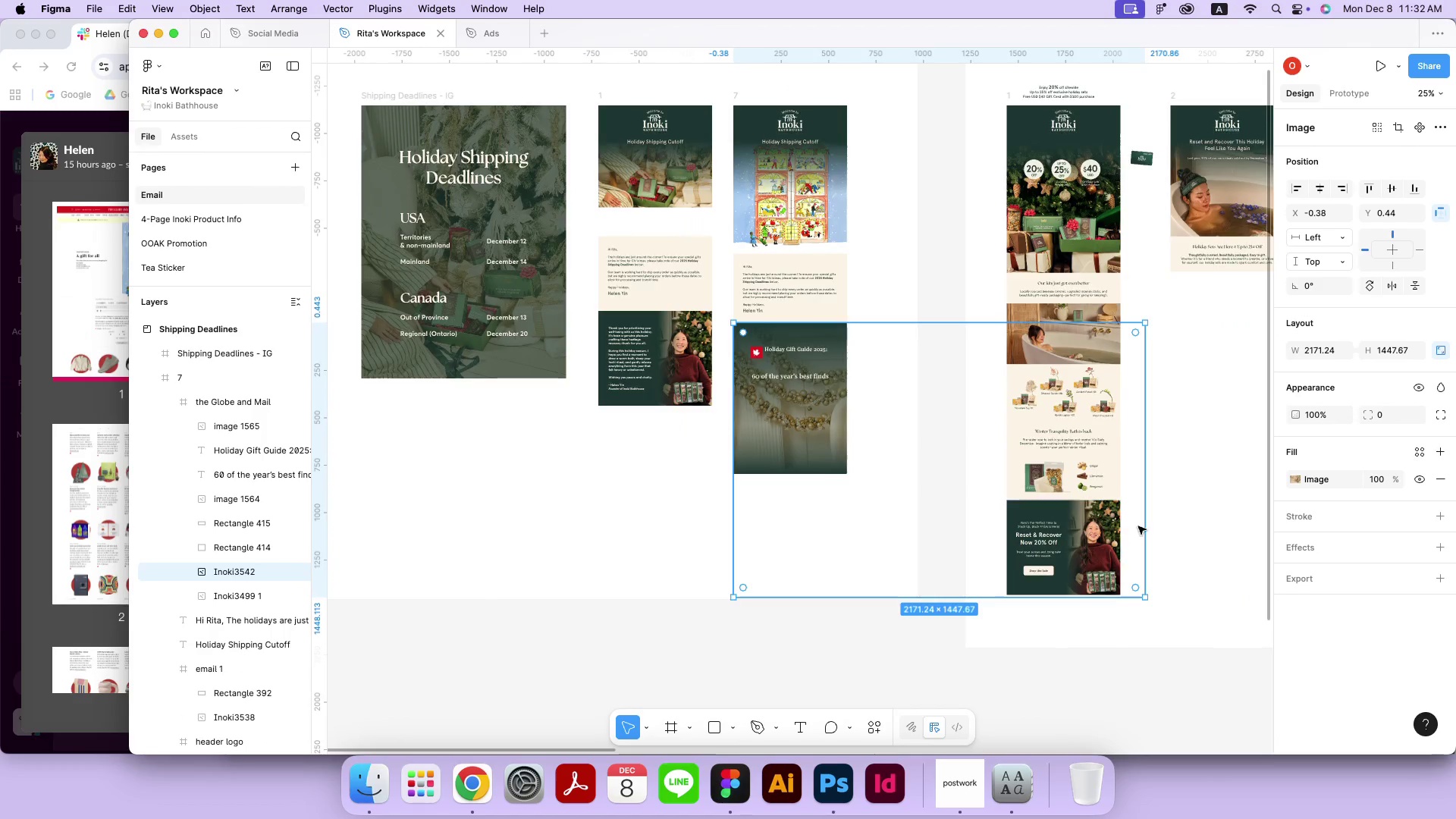 
left_click_drag(start_coordinate=[1147, 510], to_coordinate=[849, 515])
 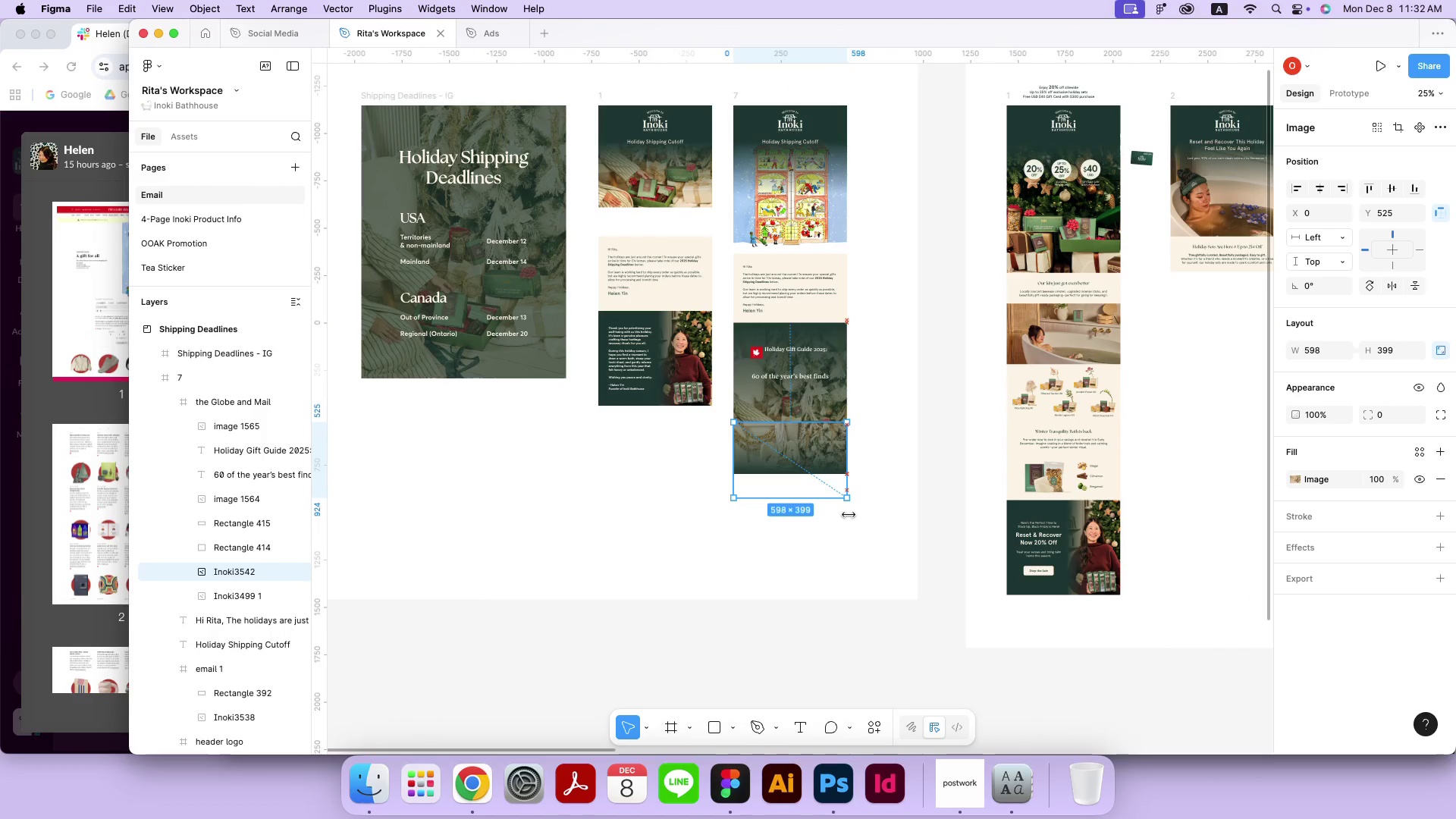 
hold_key(key=ShiftLeft, duration=1.55)
 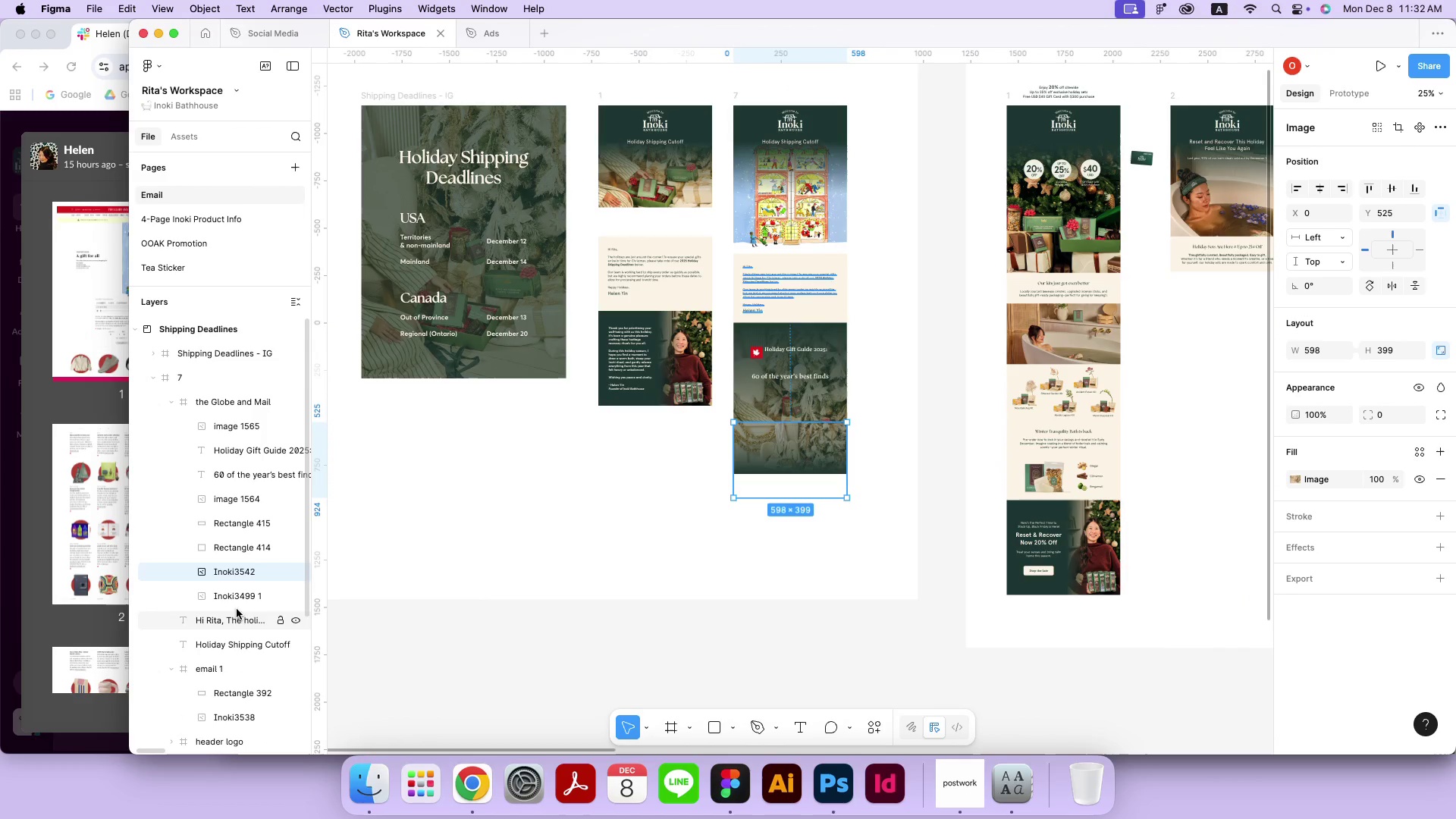 
left_click([237, 602])
 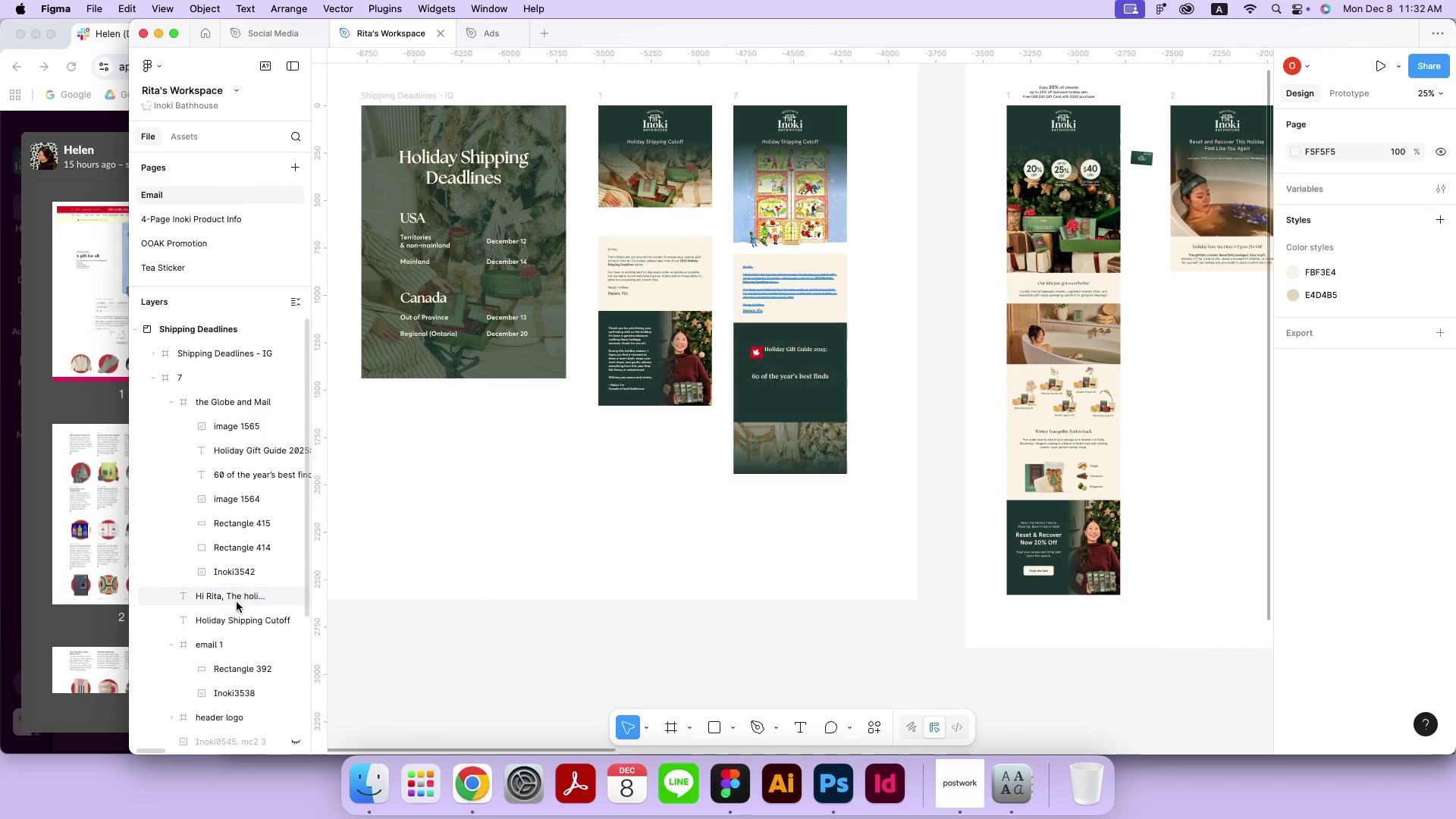 
key(Backspace)
 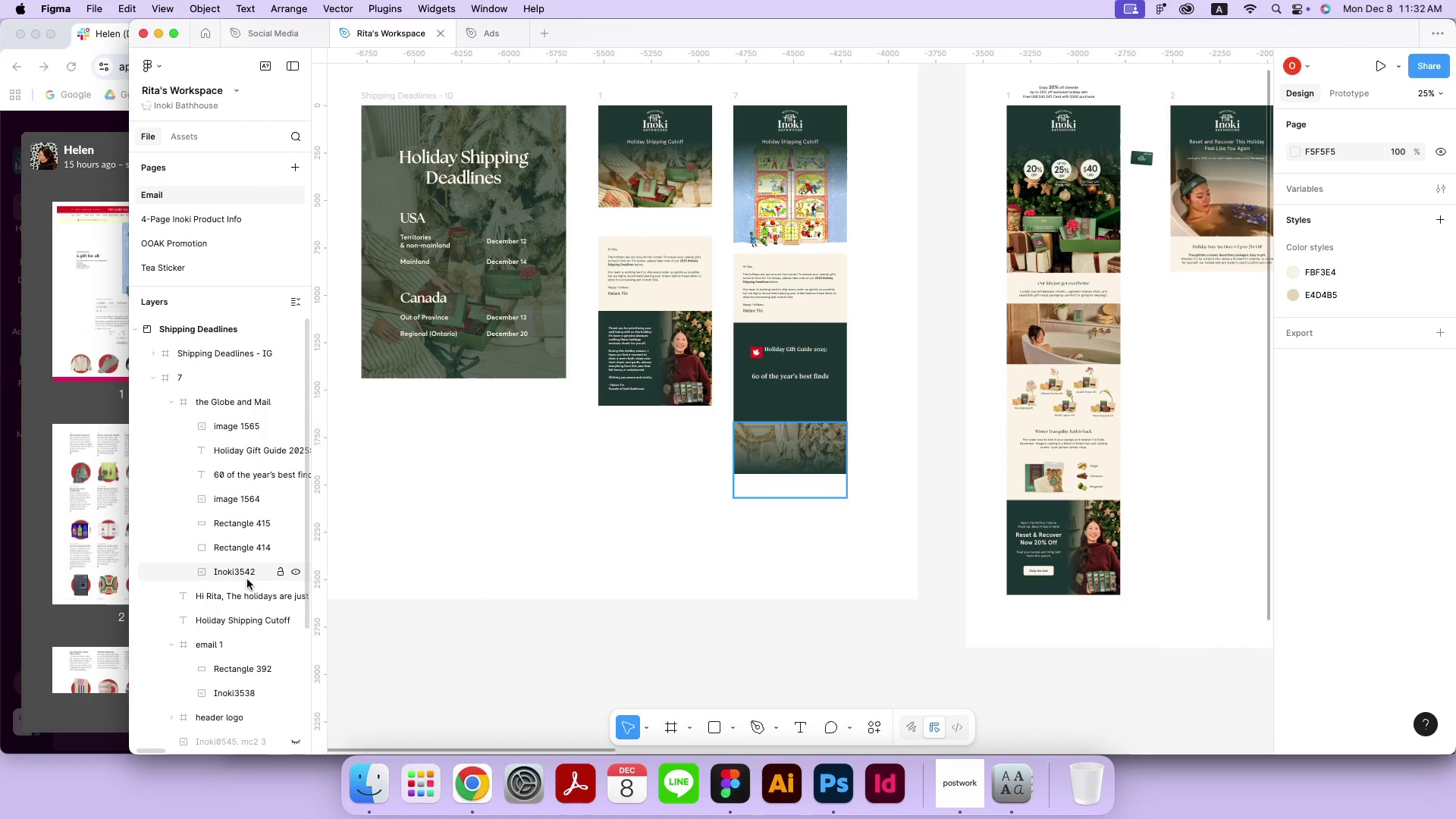 
left_click([246, 579])
 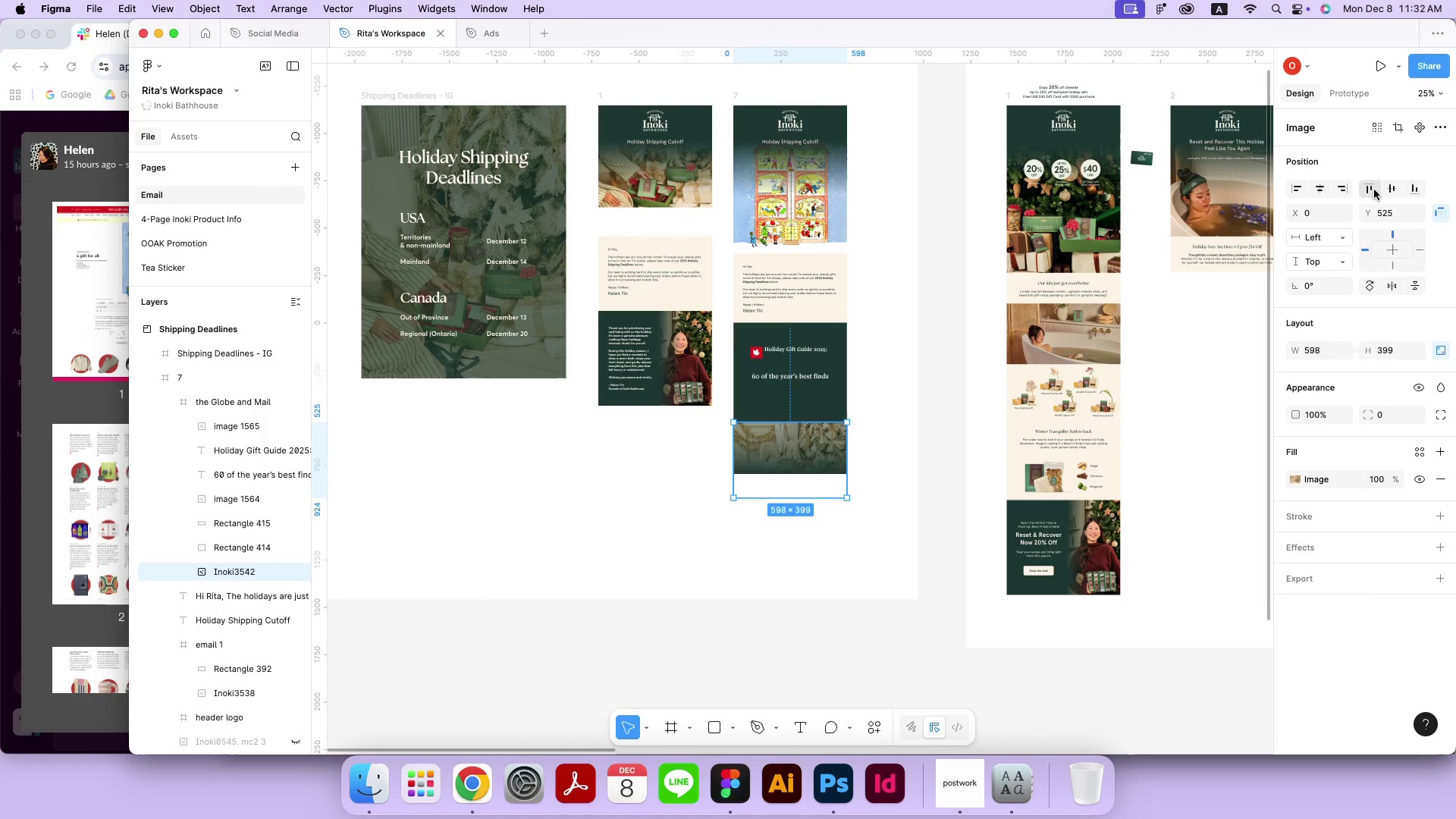 
key(Meta+Equal)
 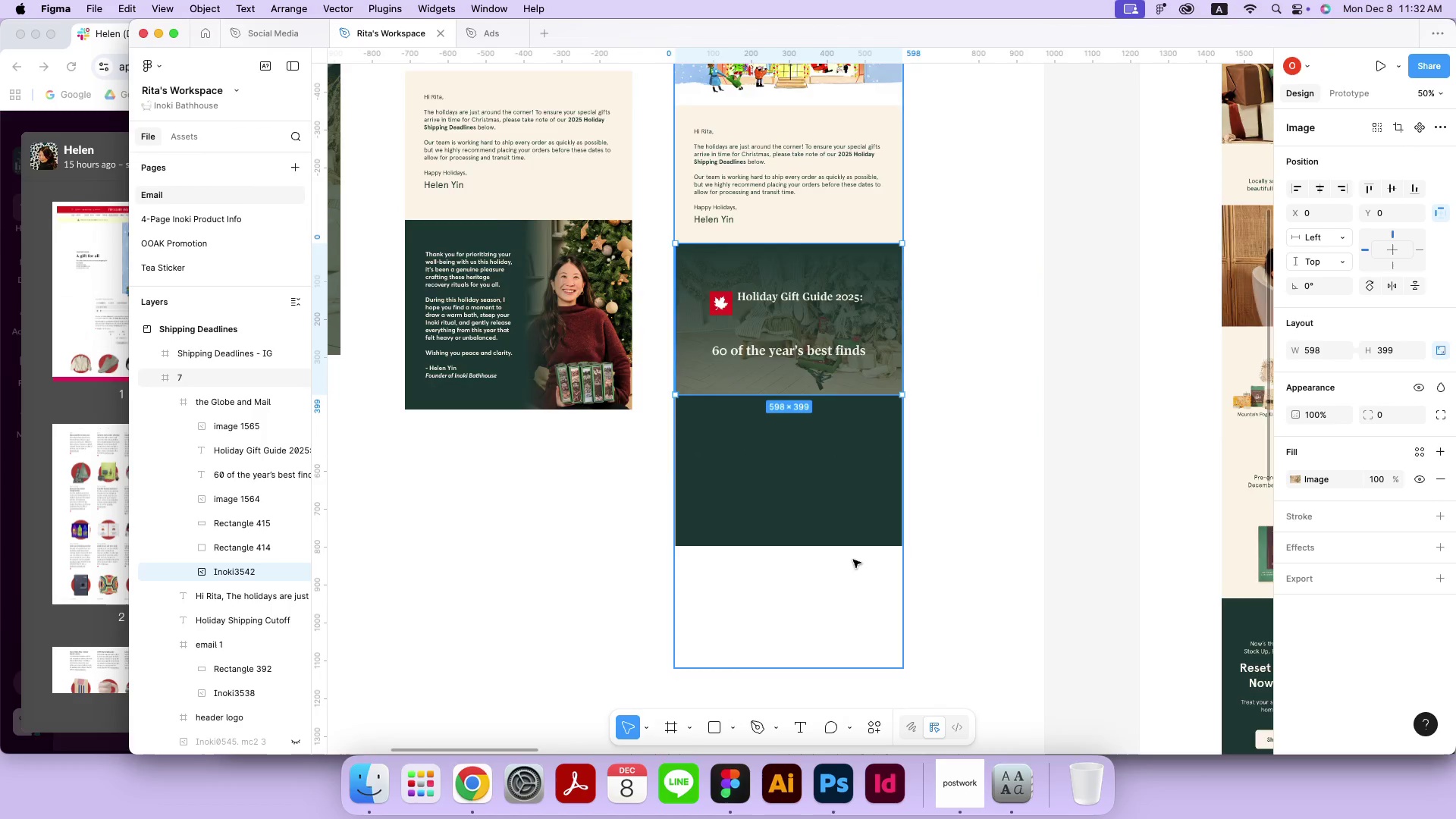 
key(Meta+Equal)
 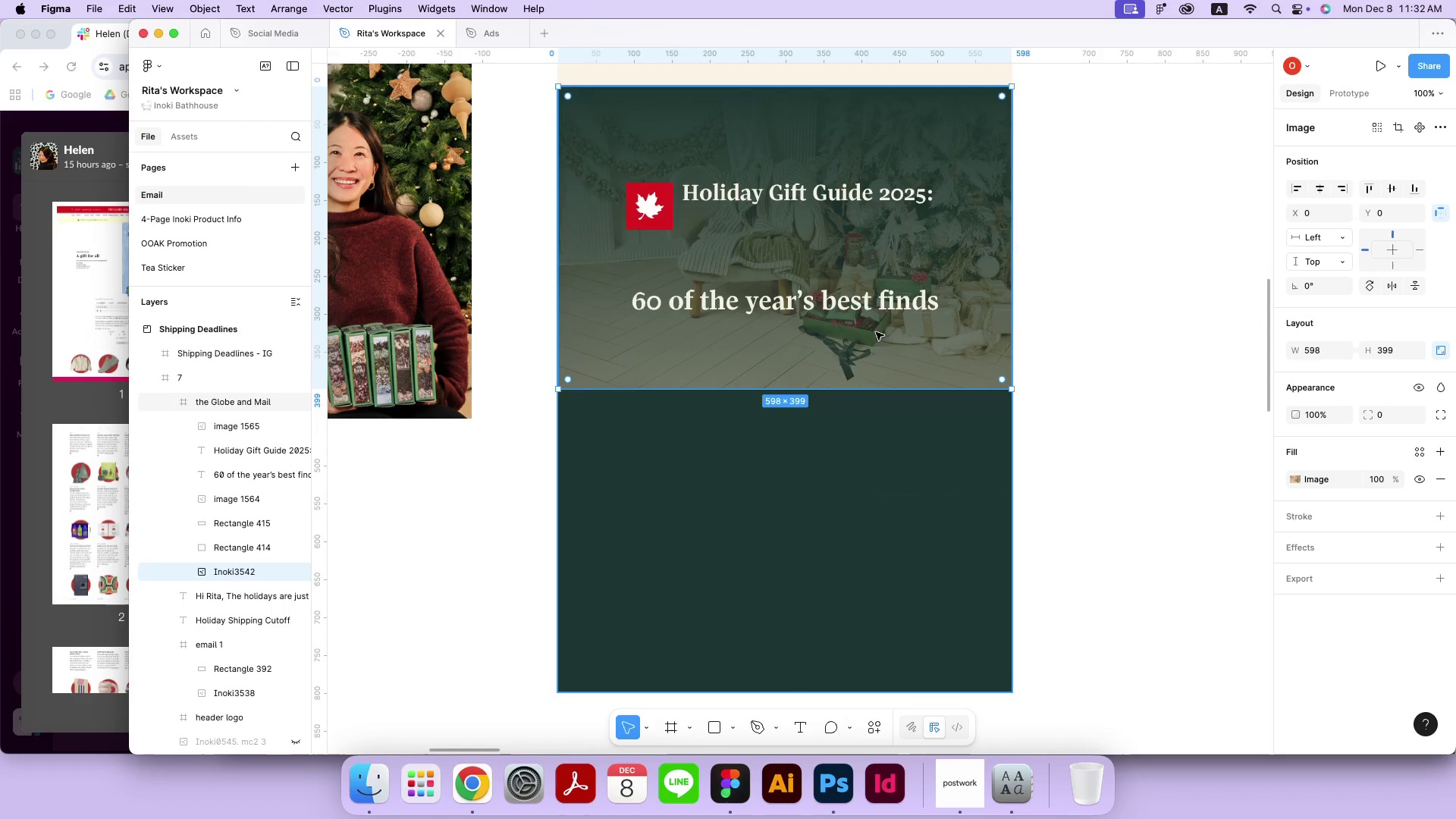 
left_click_drag(start_coordinate=[828, 389], to_coordinate=[808, 598])
 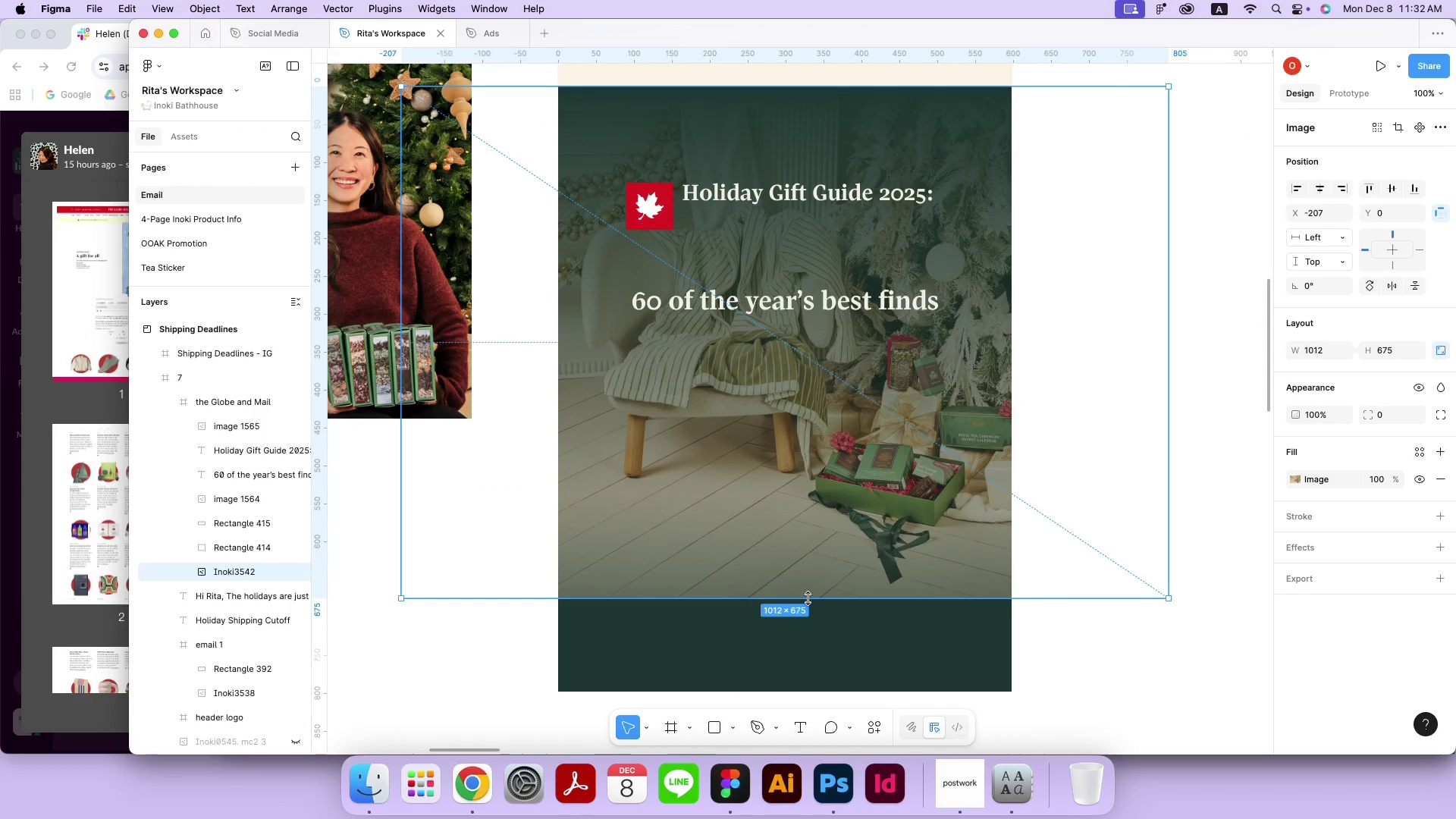 
hold_key(key=ShiftLeft, duration=1.26)
 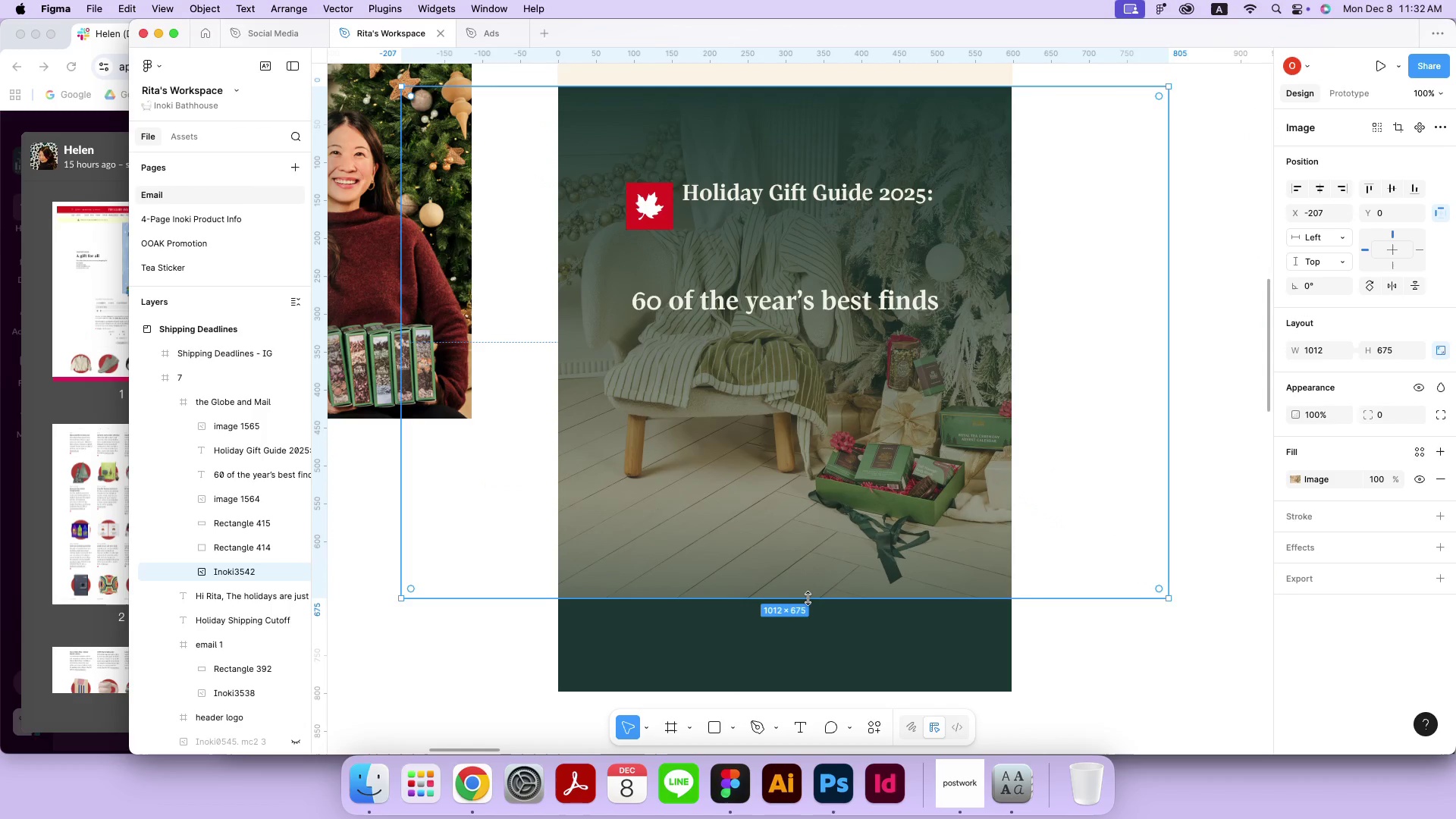 
left_click_drag(start_coordinate=[1101, 551], to_coordinate=[996, 544])
 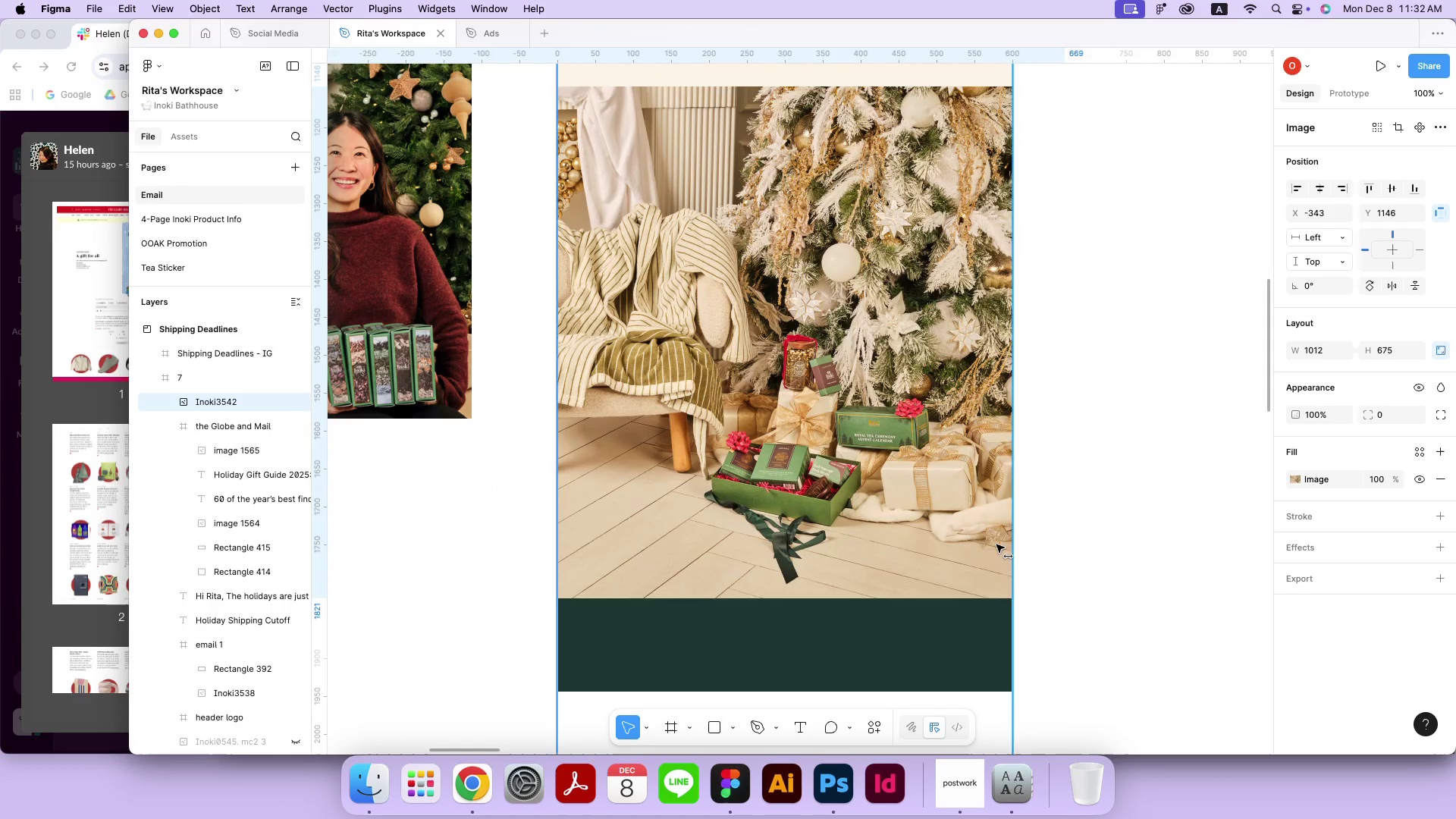 
hold_key(key=ShiftLeft, duration=3.3)
 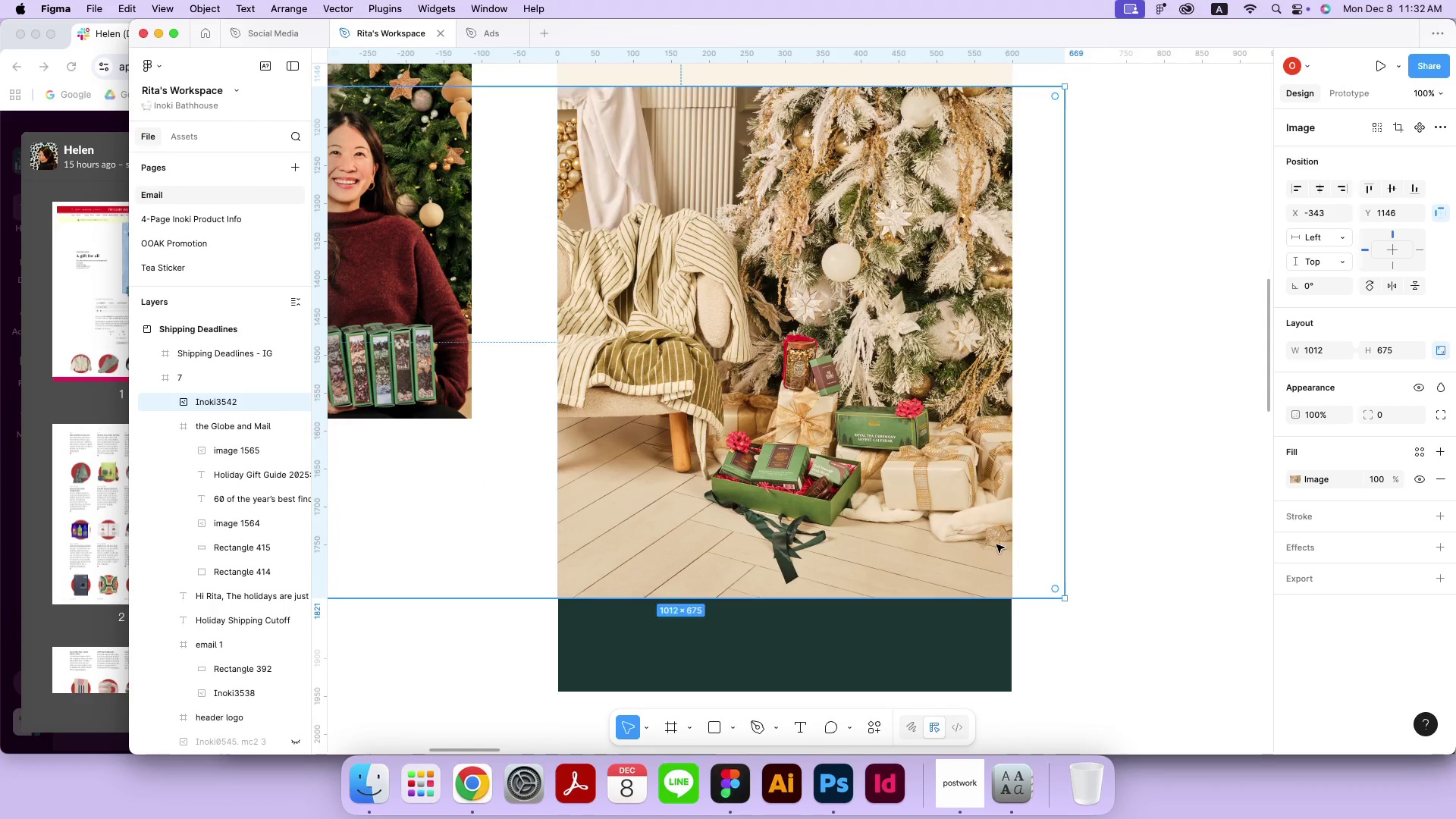 
left_click_drag(start_coordinate=[239, 403], to_coordinate=[238, 565])
 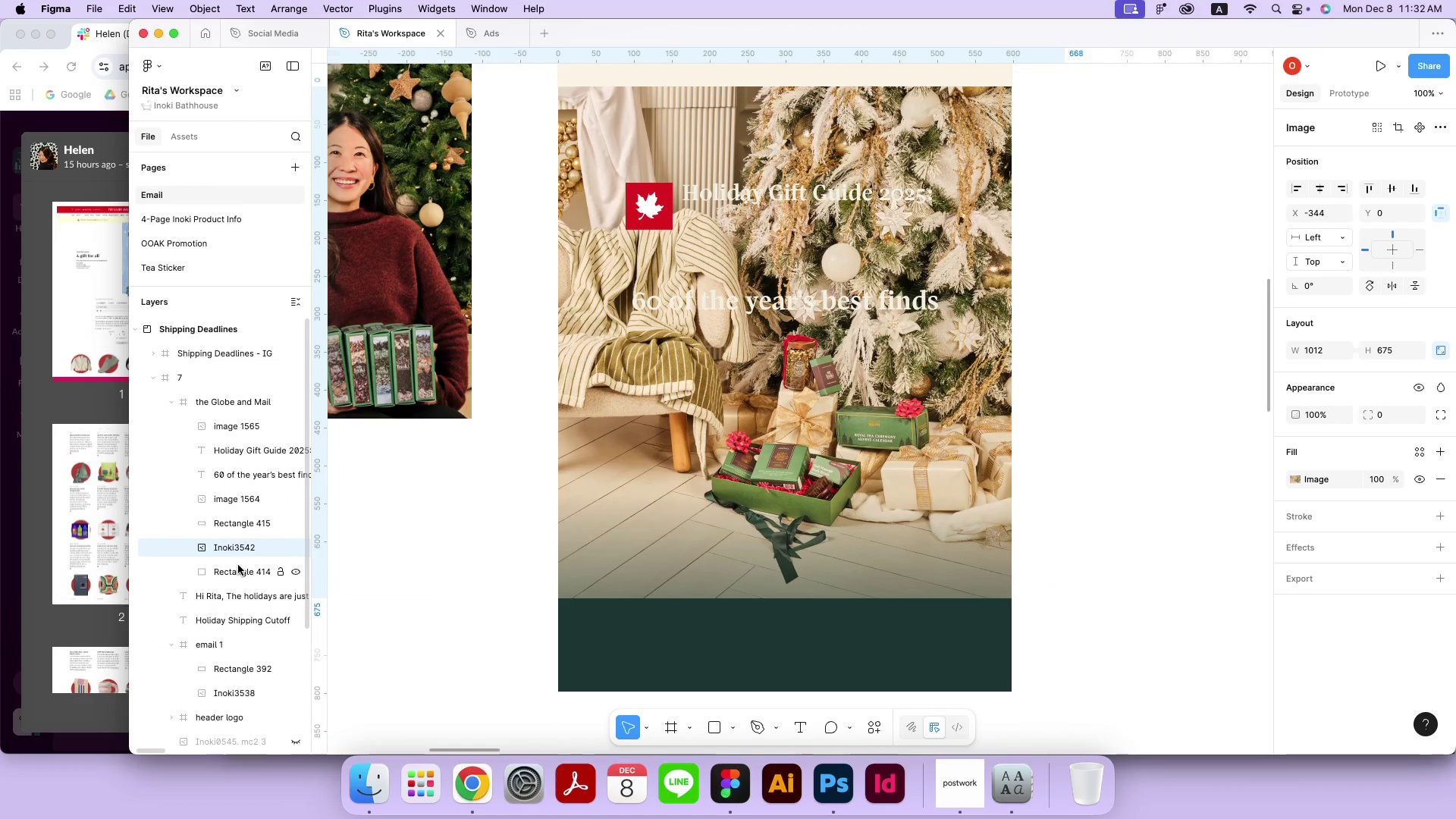 
left_click_drag(start_coordinate=[237, 544], to_coordinate=[232, 582])
 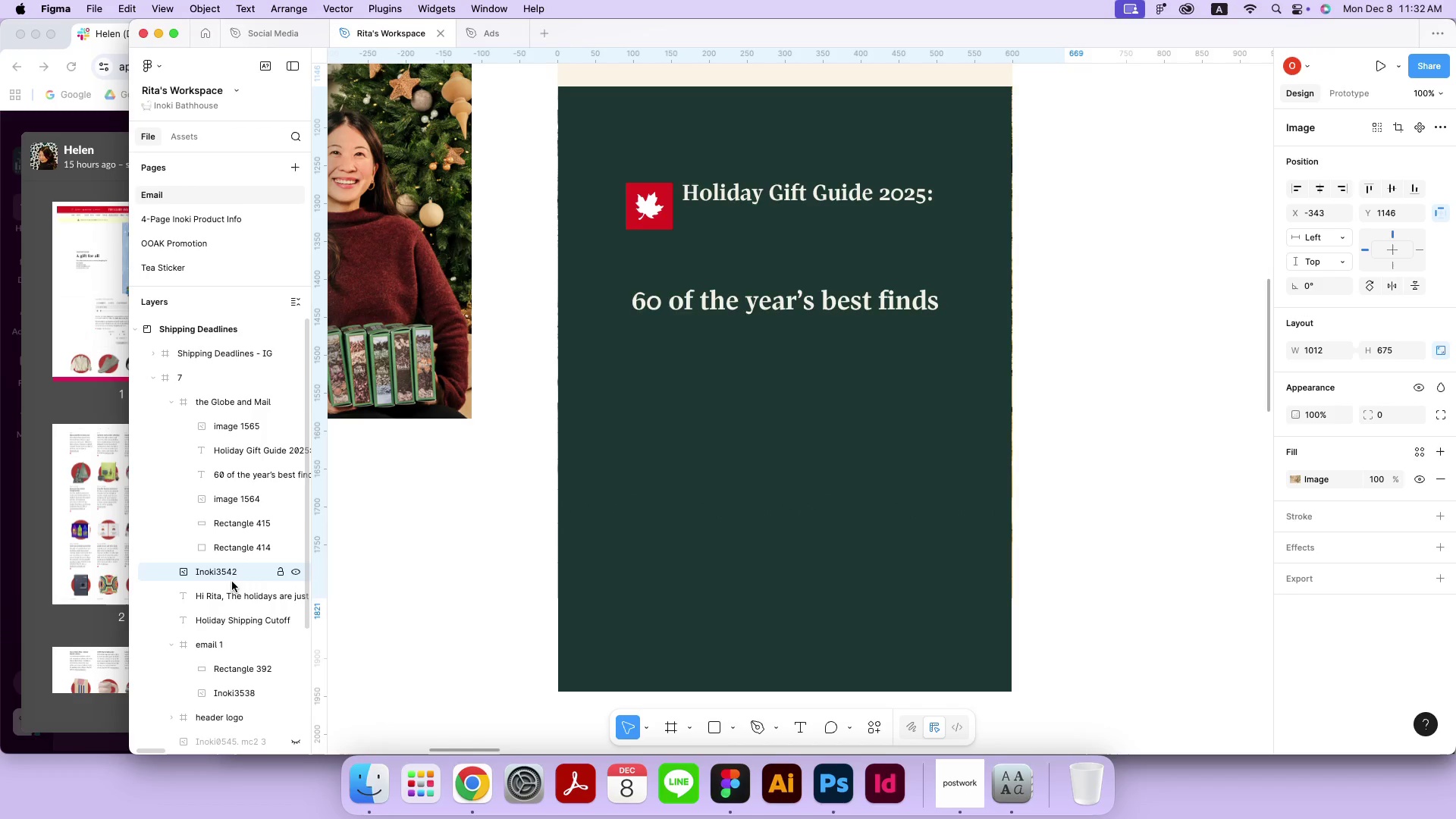 
left_click_drag(start_coordinate=[226, 573], to_coordinate=[239, 557])
 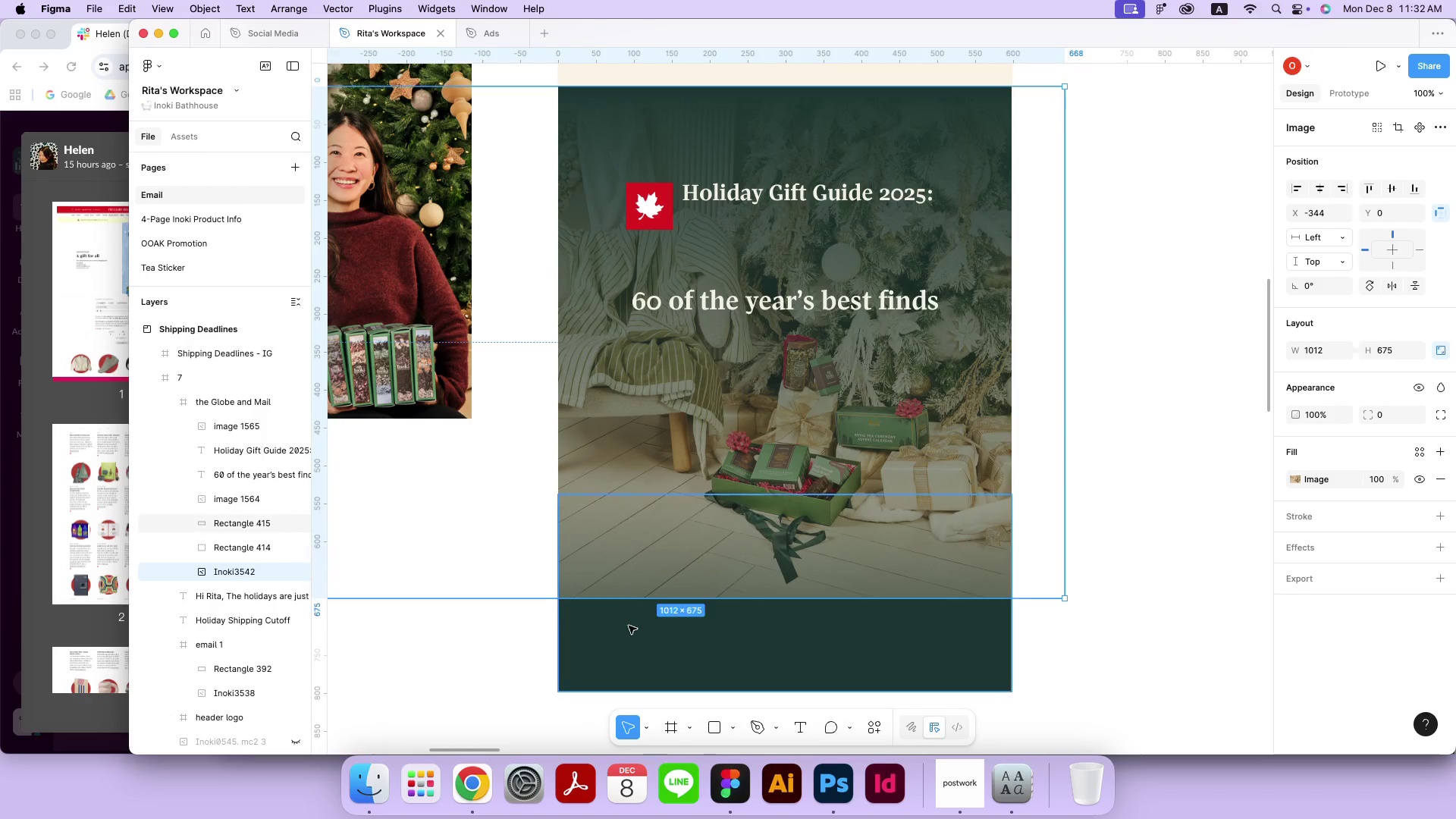 
left_click([632, 626])
 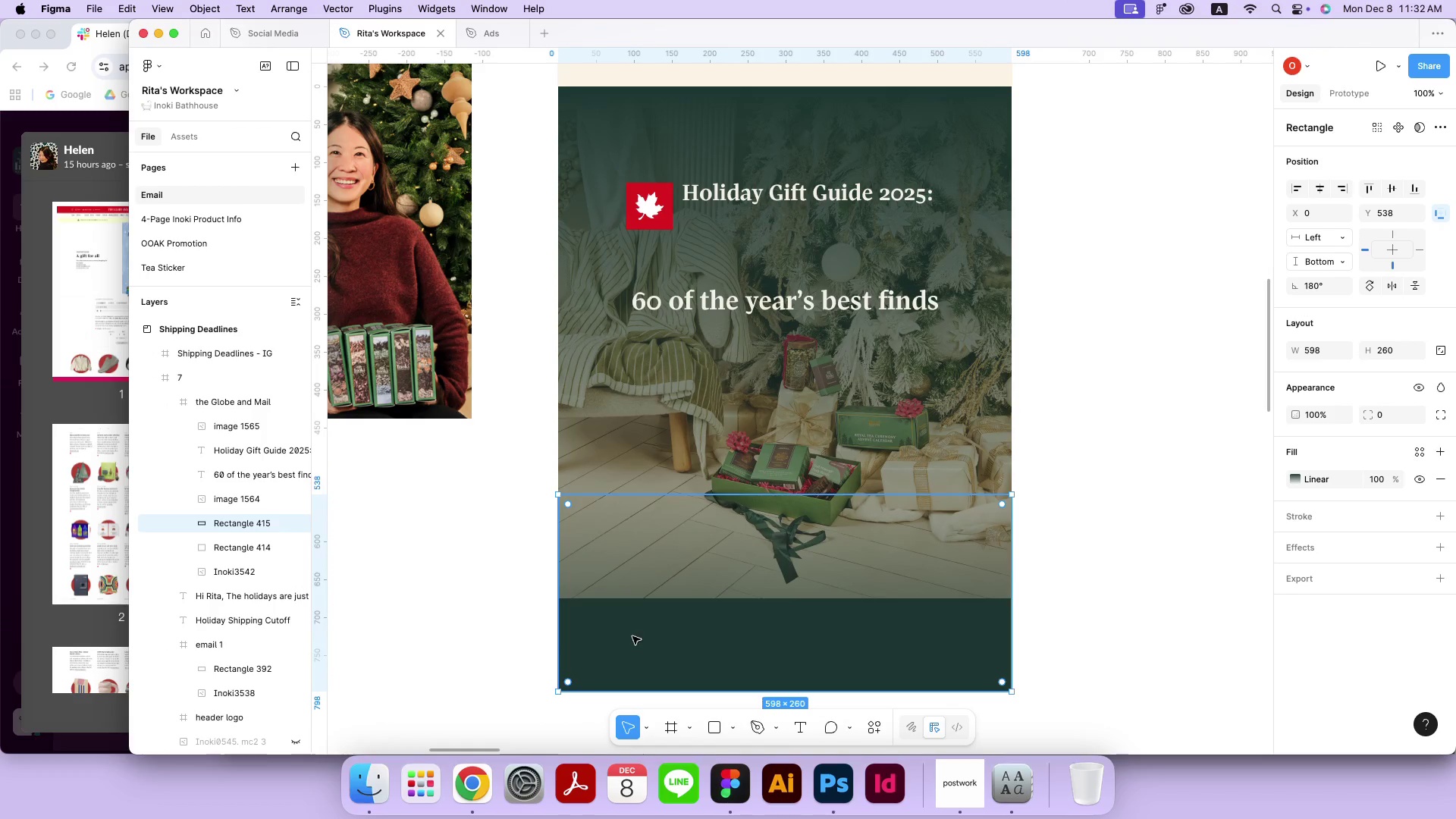 
left_click_drag(start_coordinate=[639, 654], to_coordinate=[638, 562])
 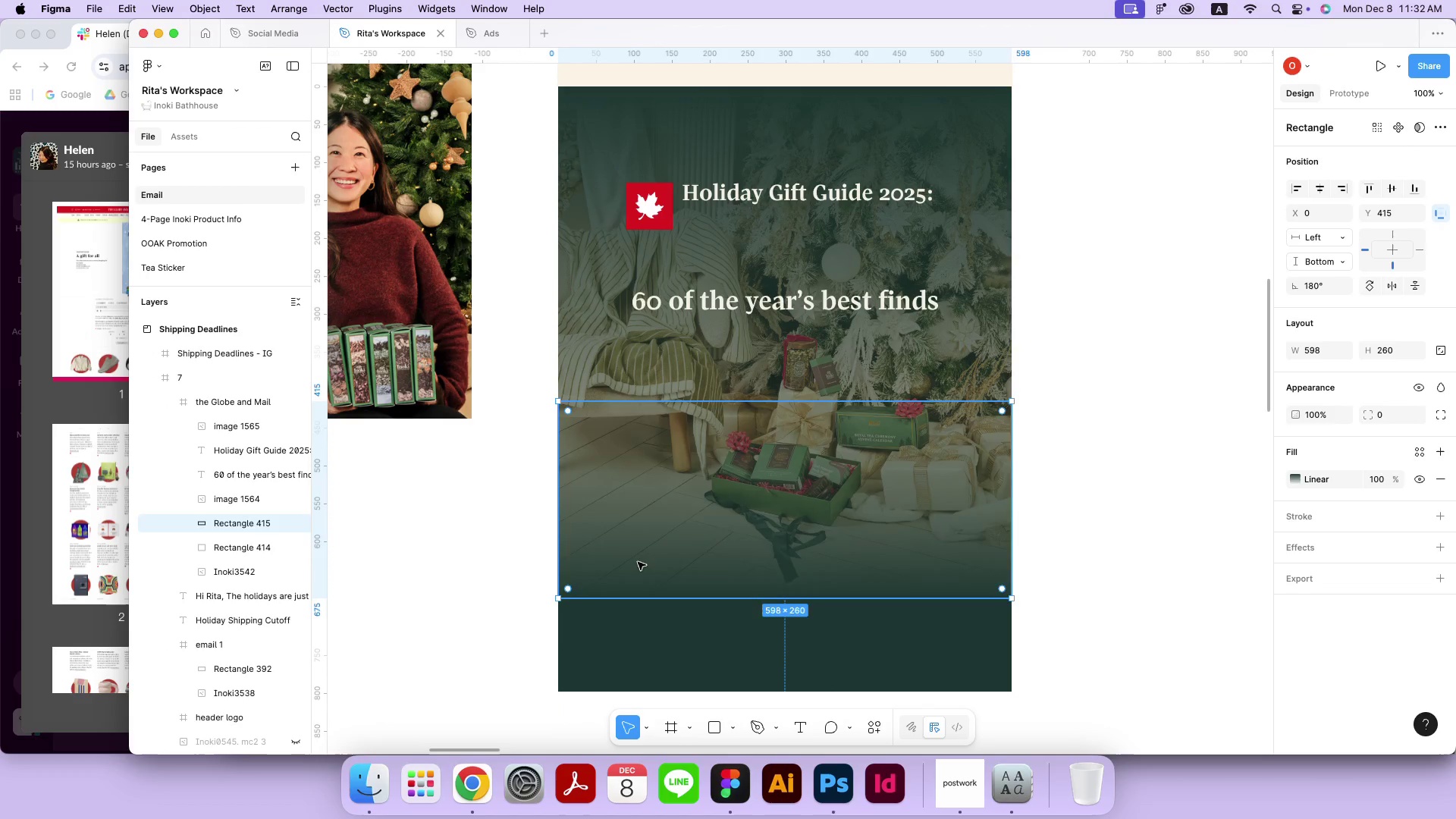 
key(Backspace)
 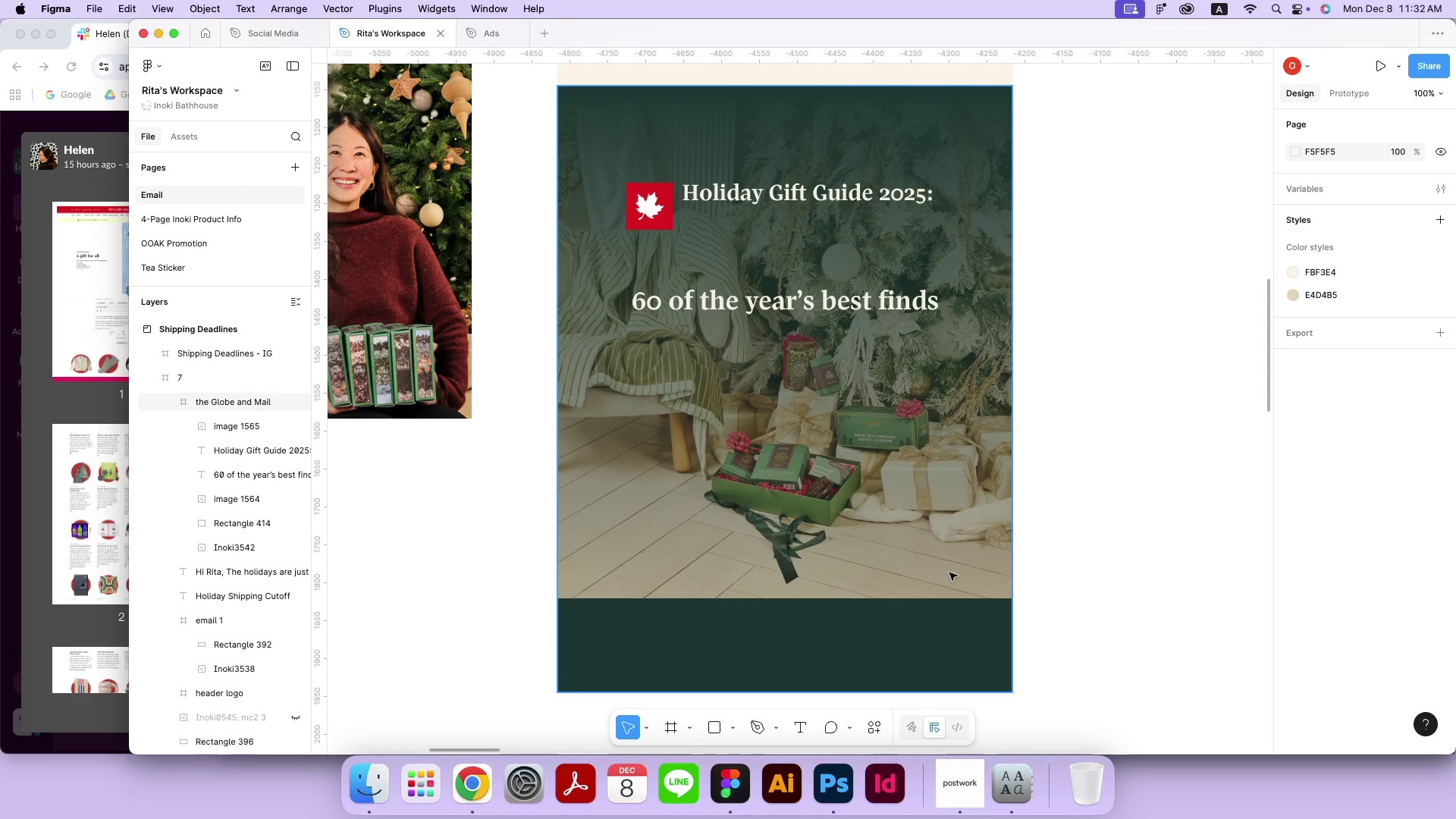 
left_click([937, 681])
 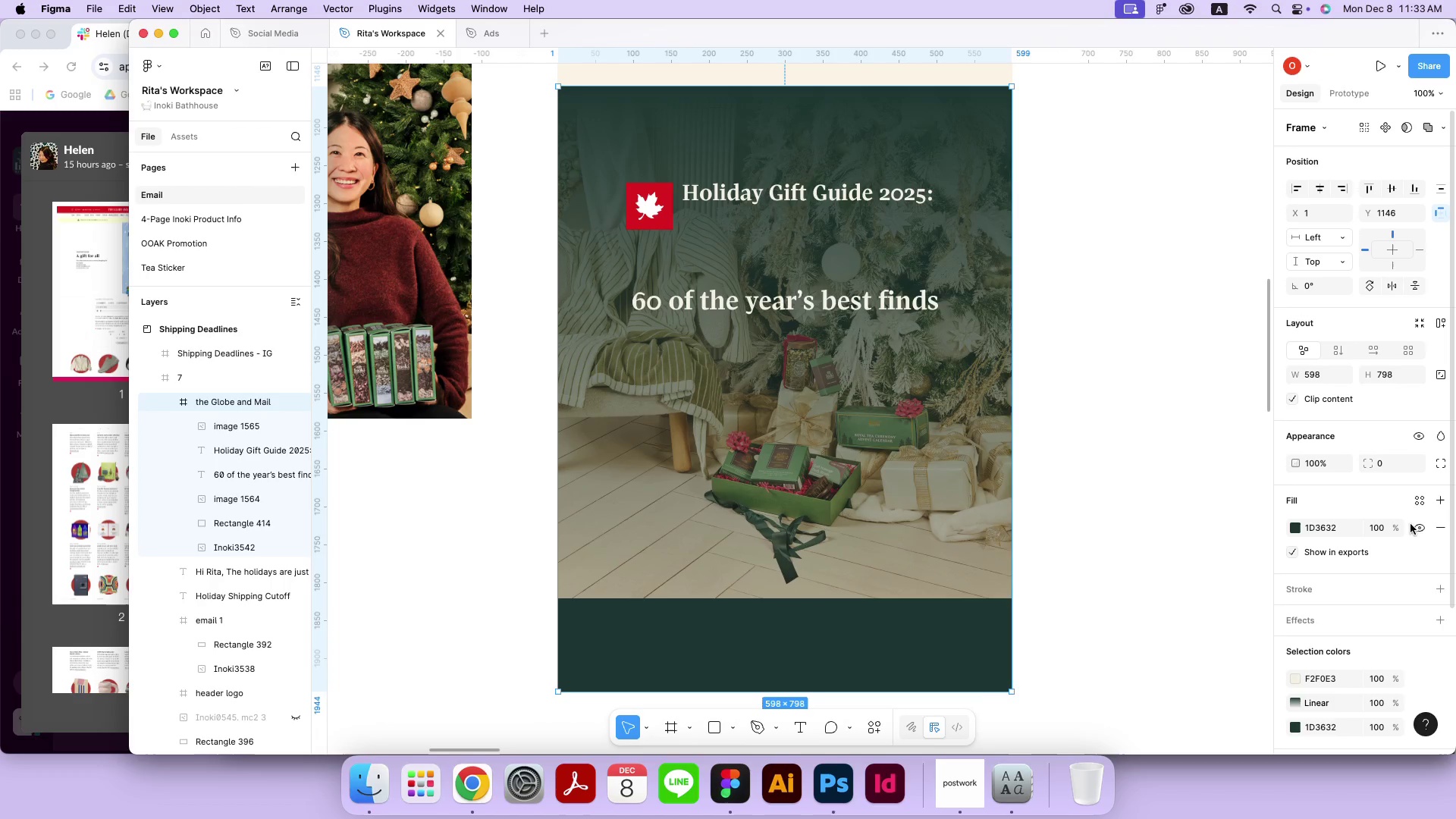 
left_click([1440, 525])
 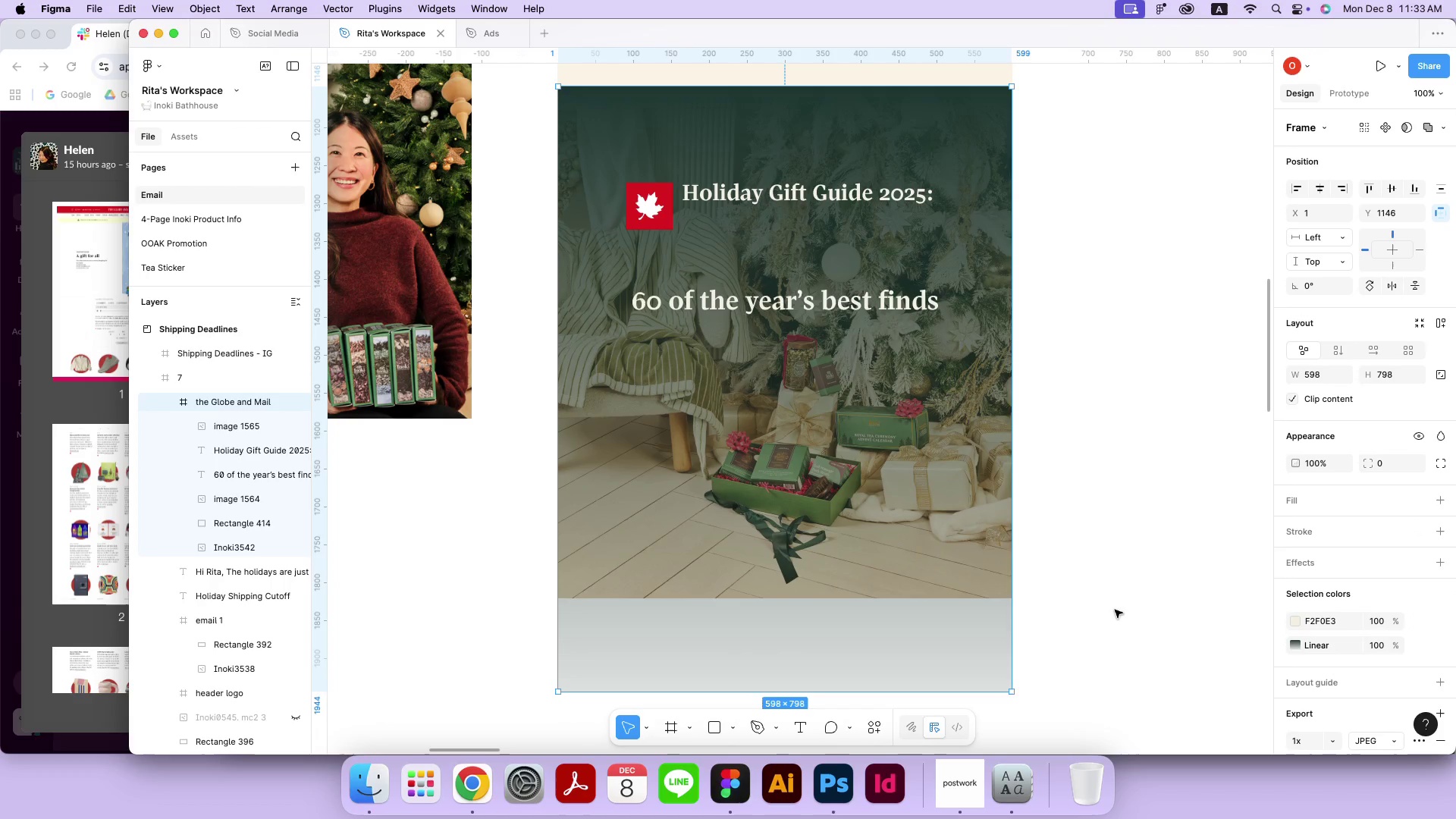 
left_click_drag(start_coordinate=[918, 693], to_coordinate=[918, 598])
 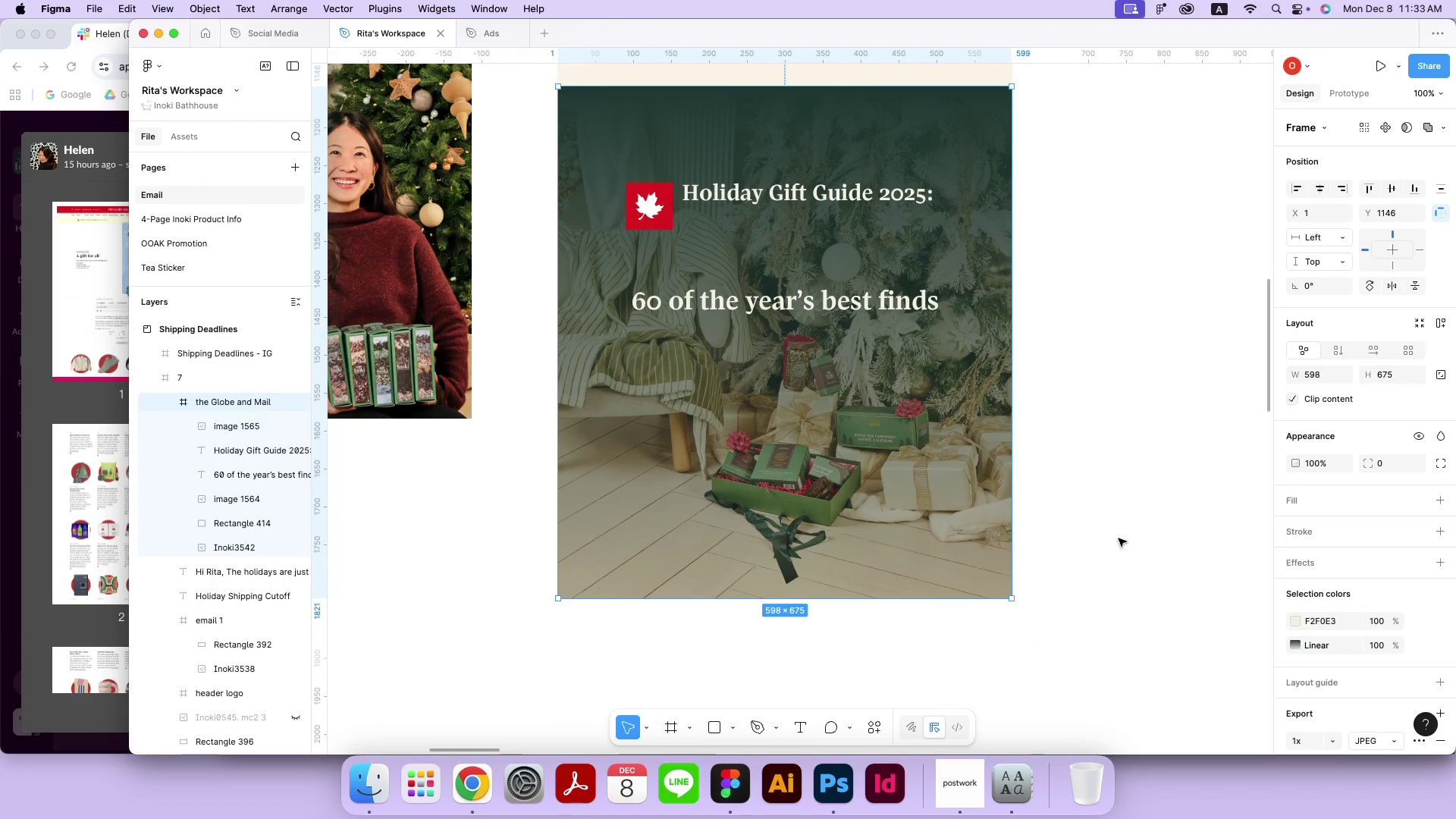 
double_click([899, 510])
 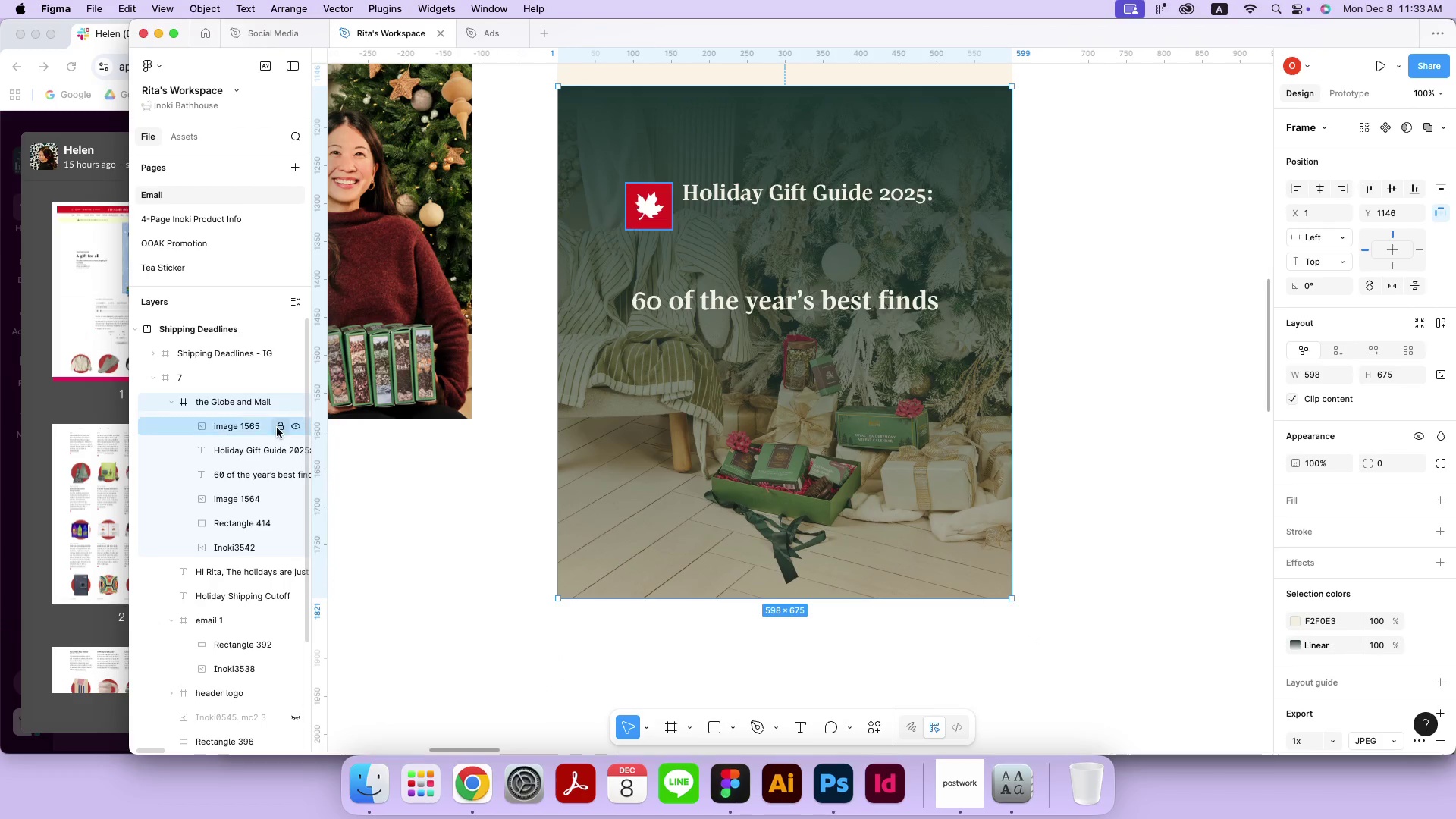 
left_click([259, 431])
 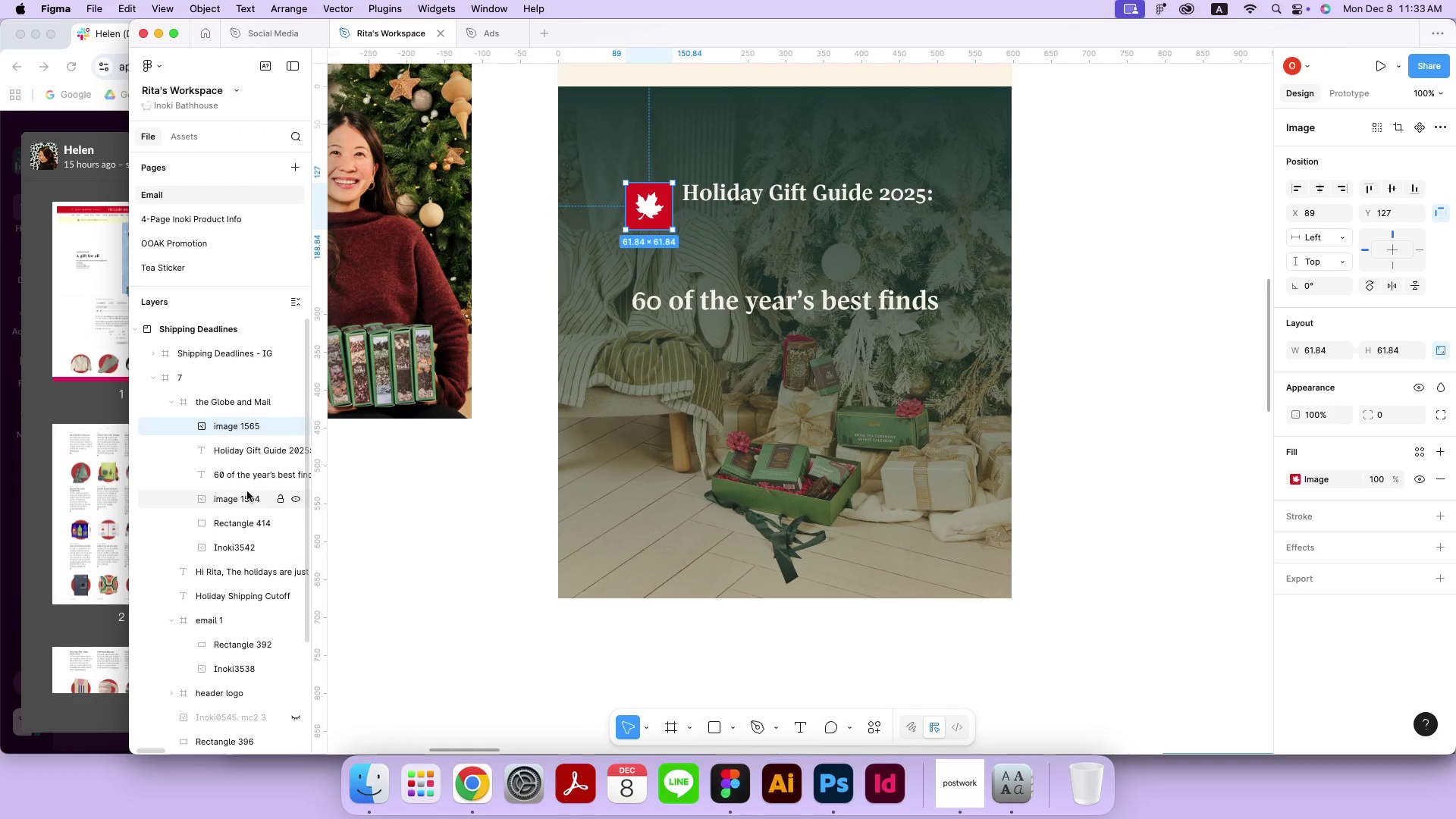 
left_click([235, 502])
 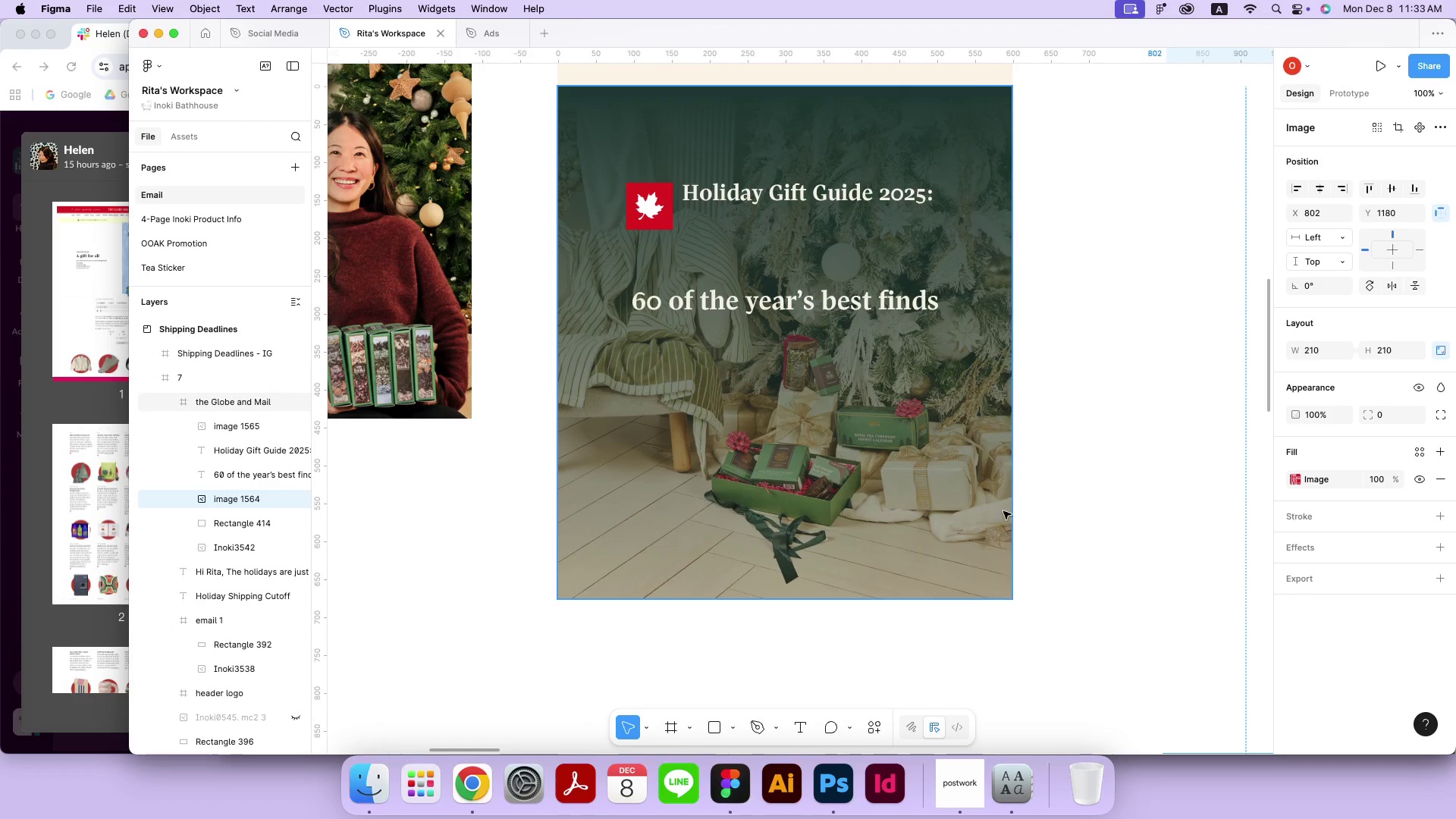 
left_click([1129, 513])
 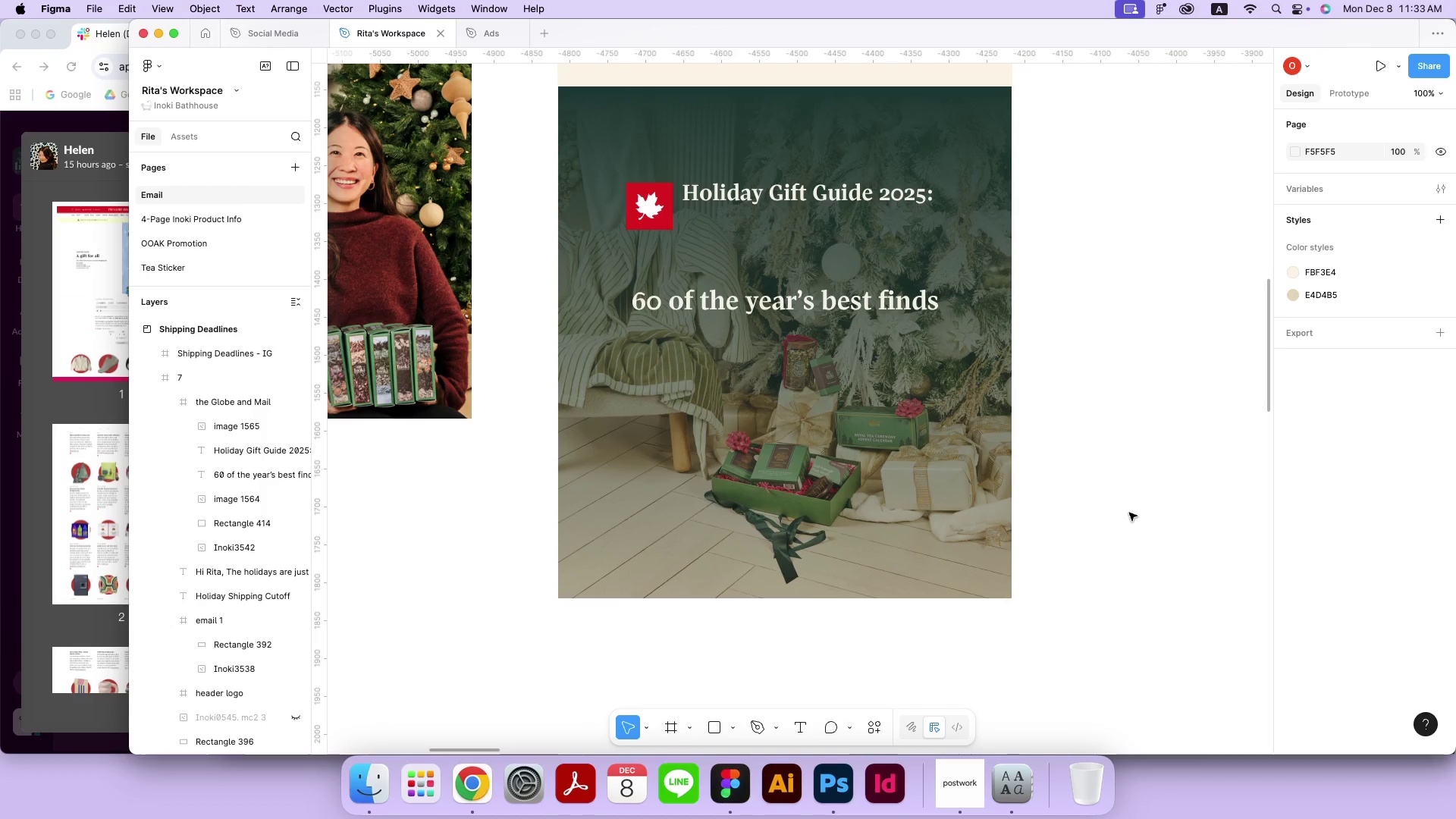 
key(Meta+MetaRight)
 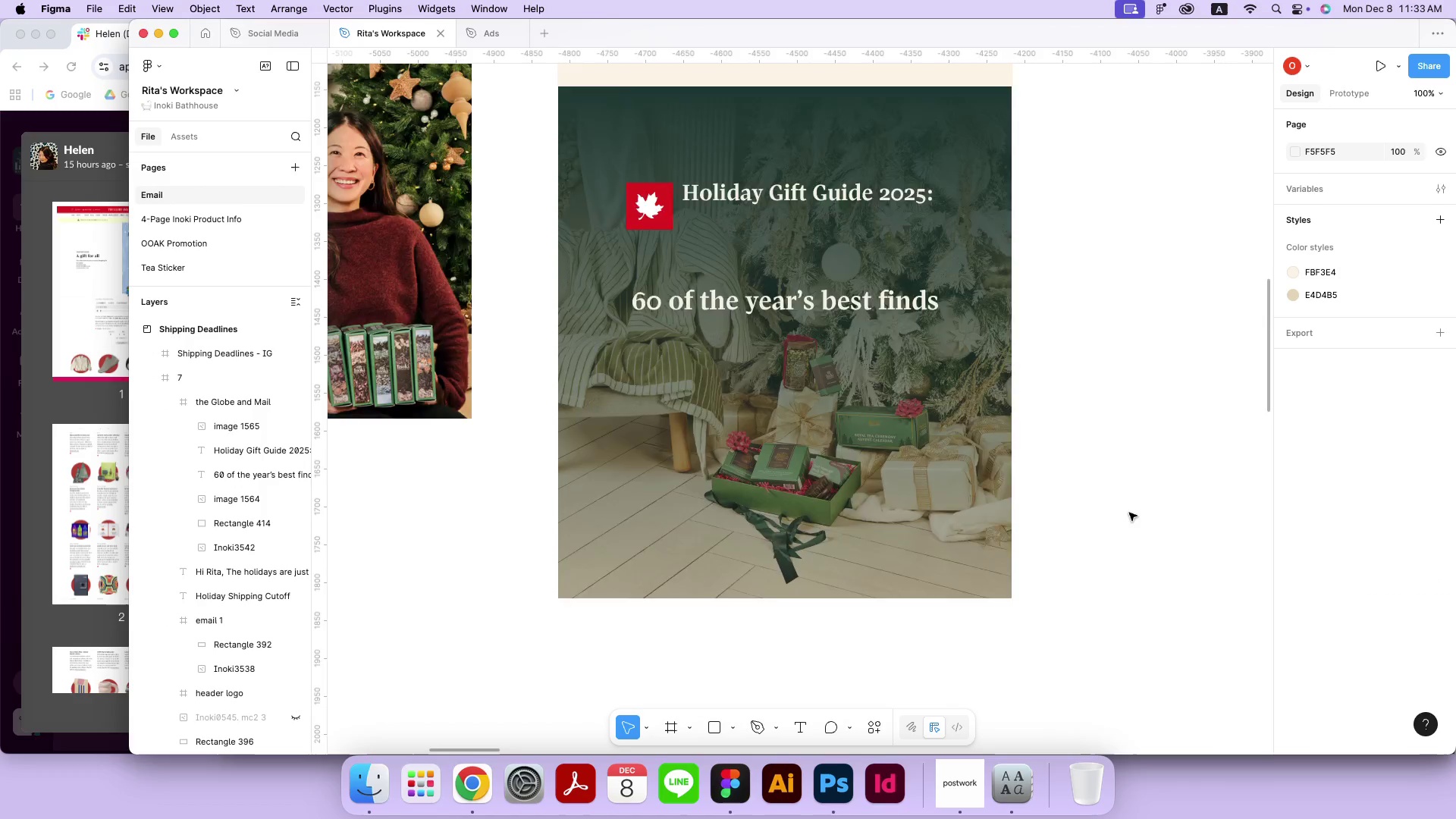 
key(Meta+Minus)
 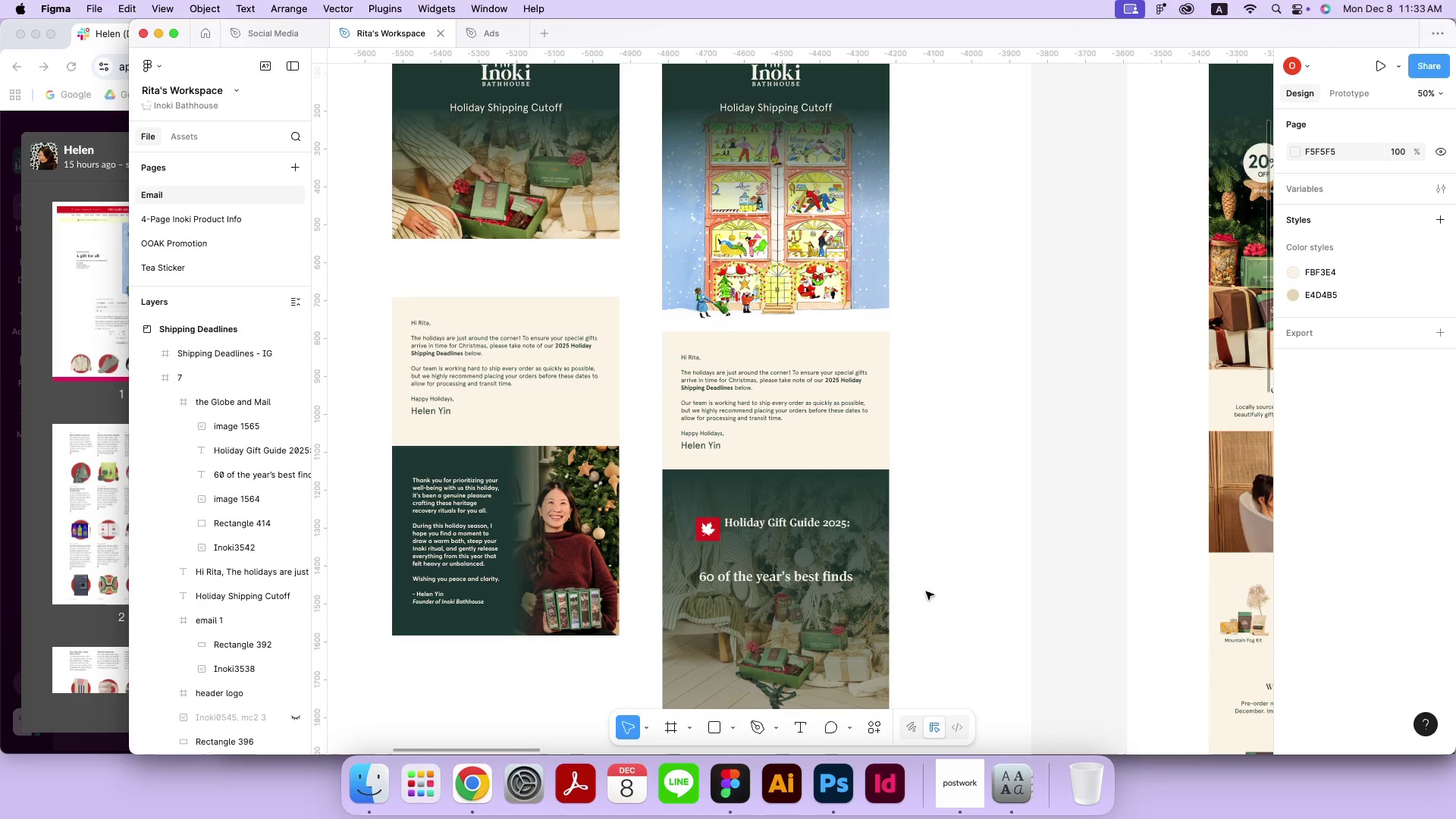 
hold_key(key=Space, duration=1.33)
 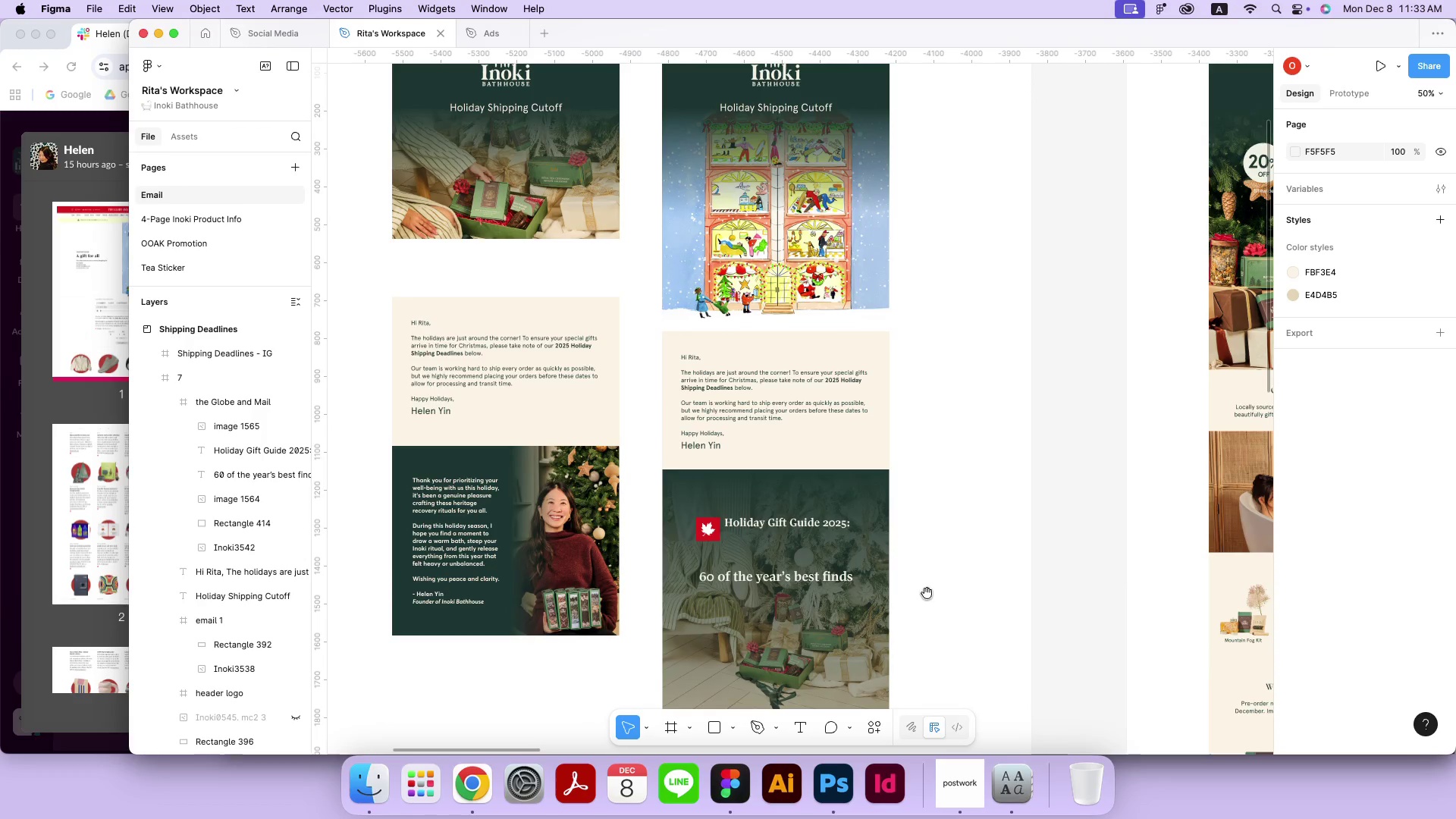 
left_click_drag(start_coordinate=[940, 367], to_coordinate=[927, 593])
 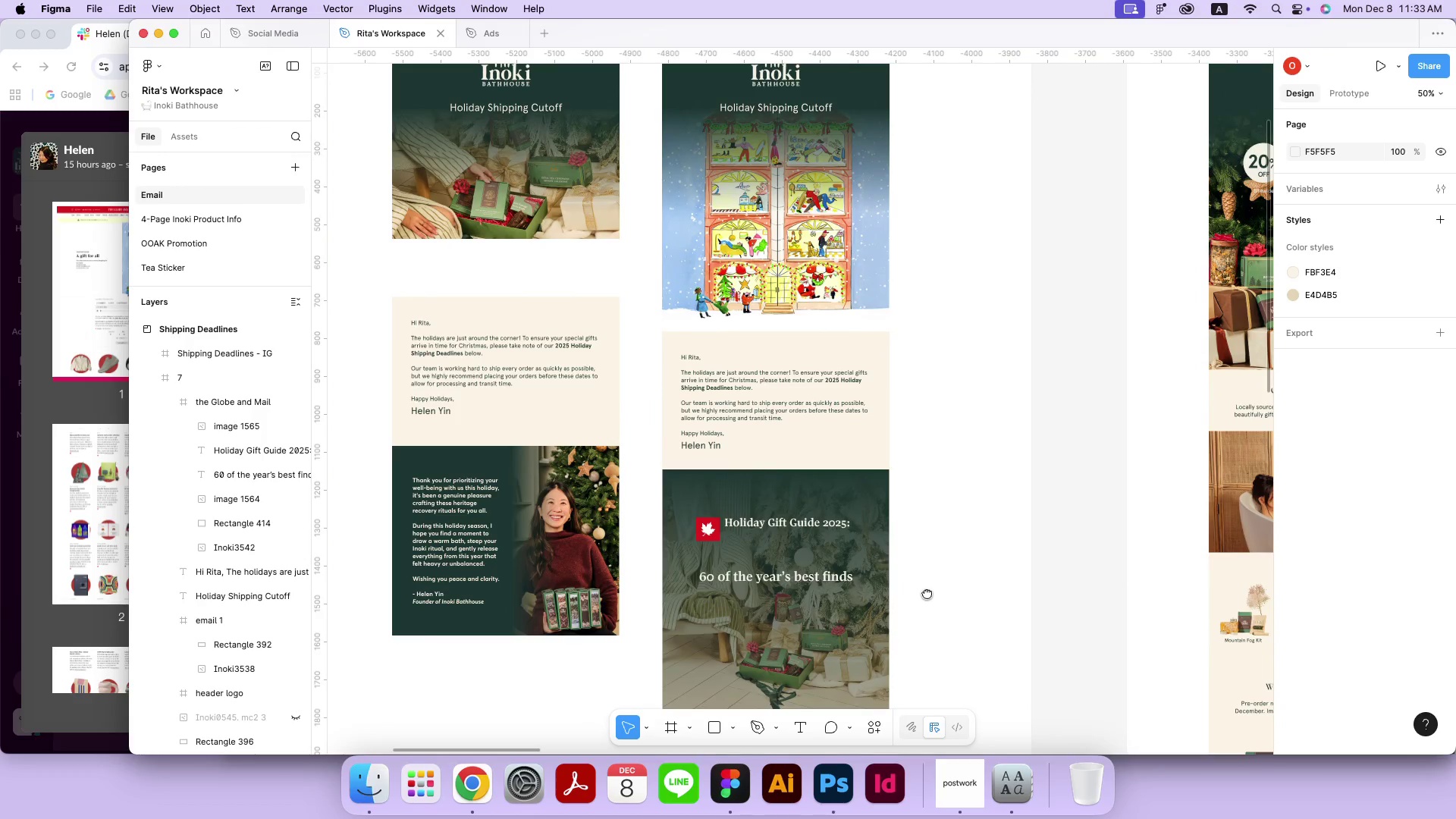 
left_click([874, 531])
 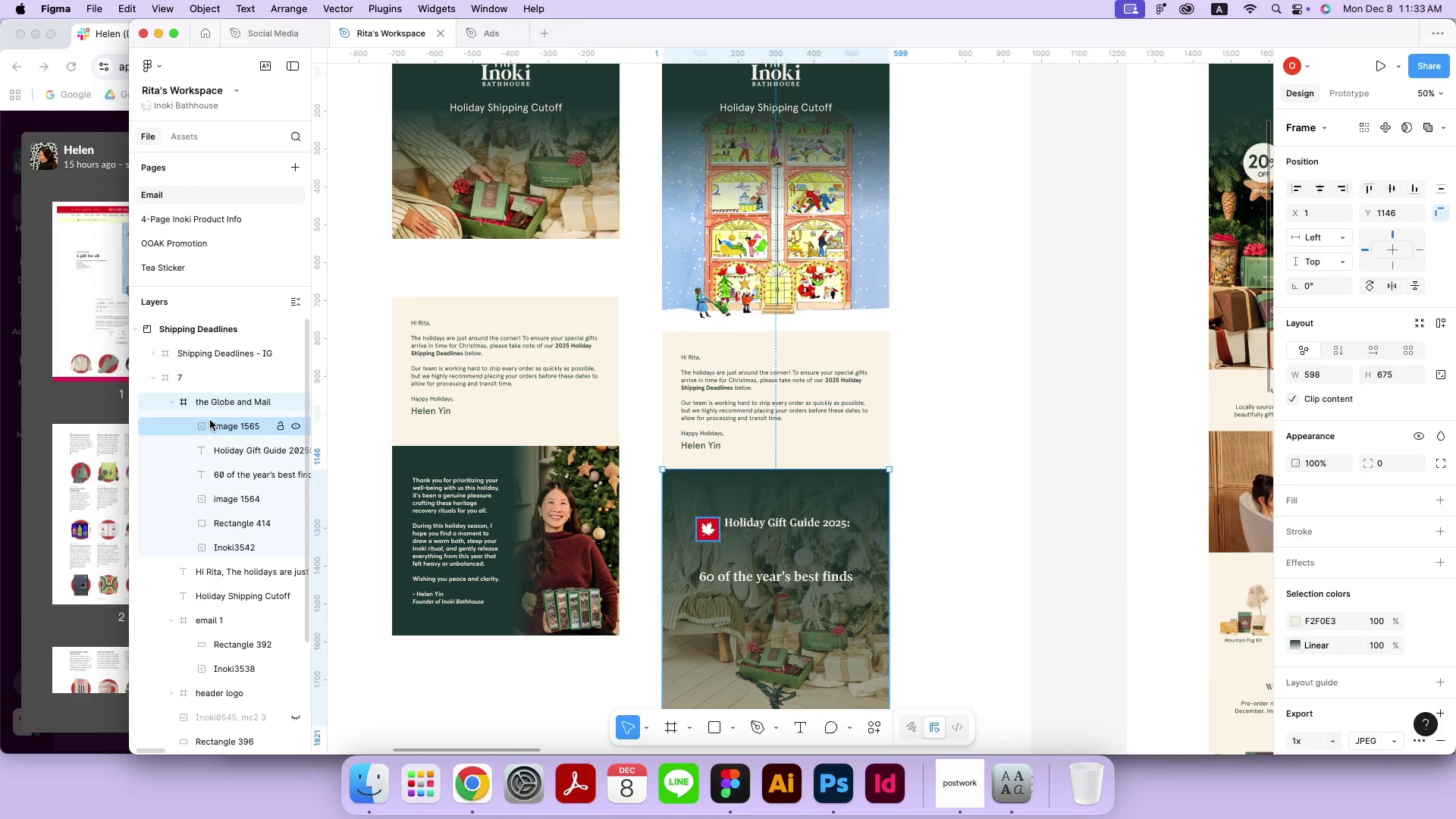 
left_click([211, 424])
 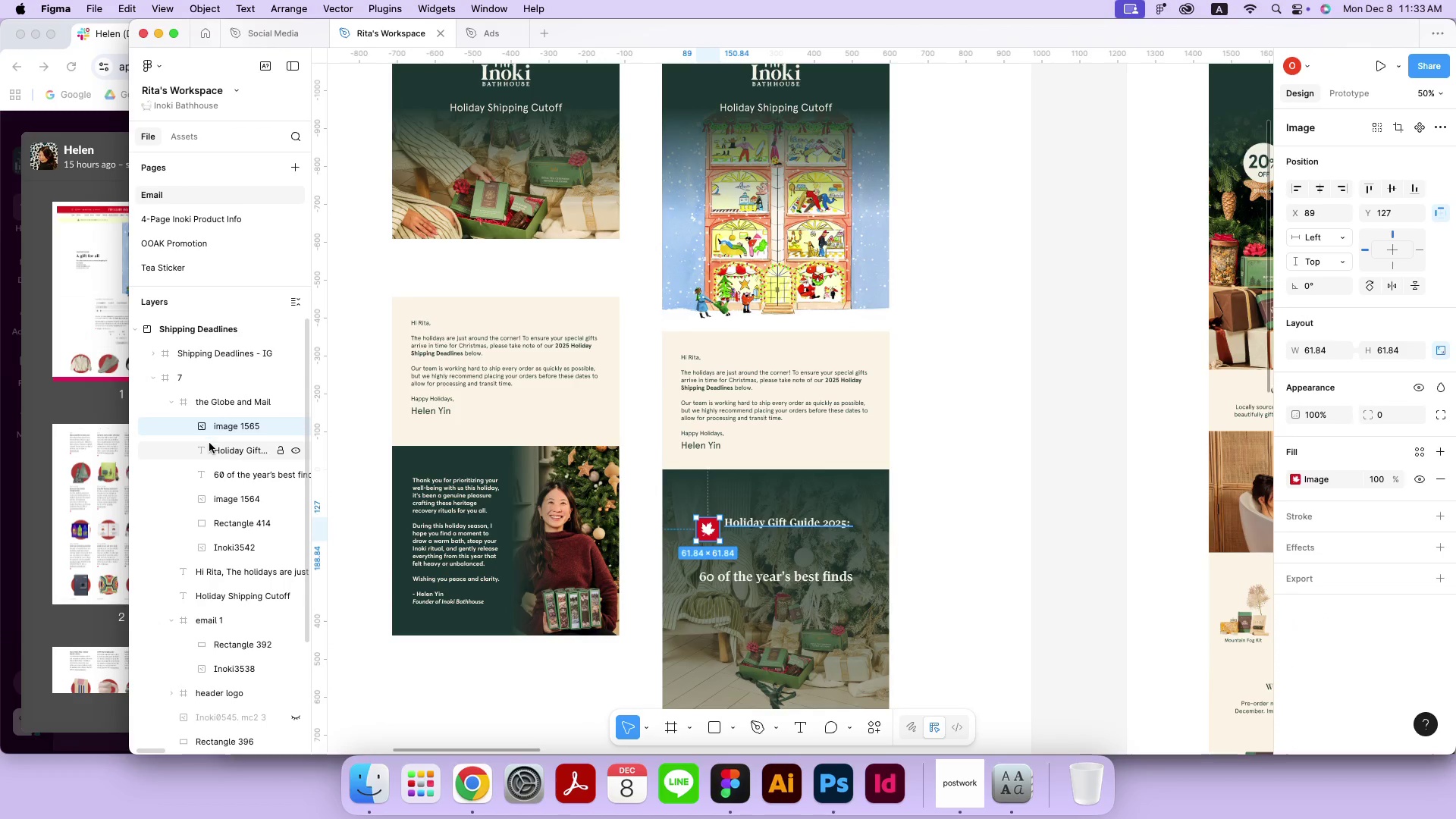 
left_click([209, 444])
 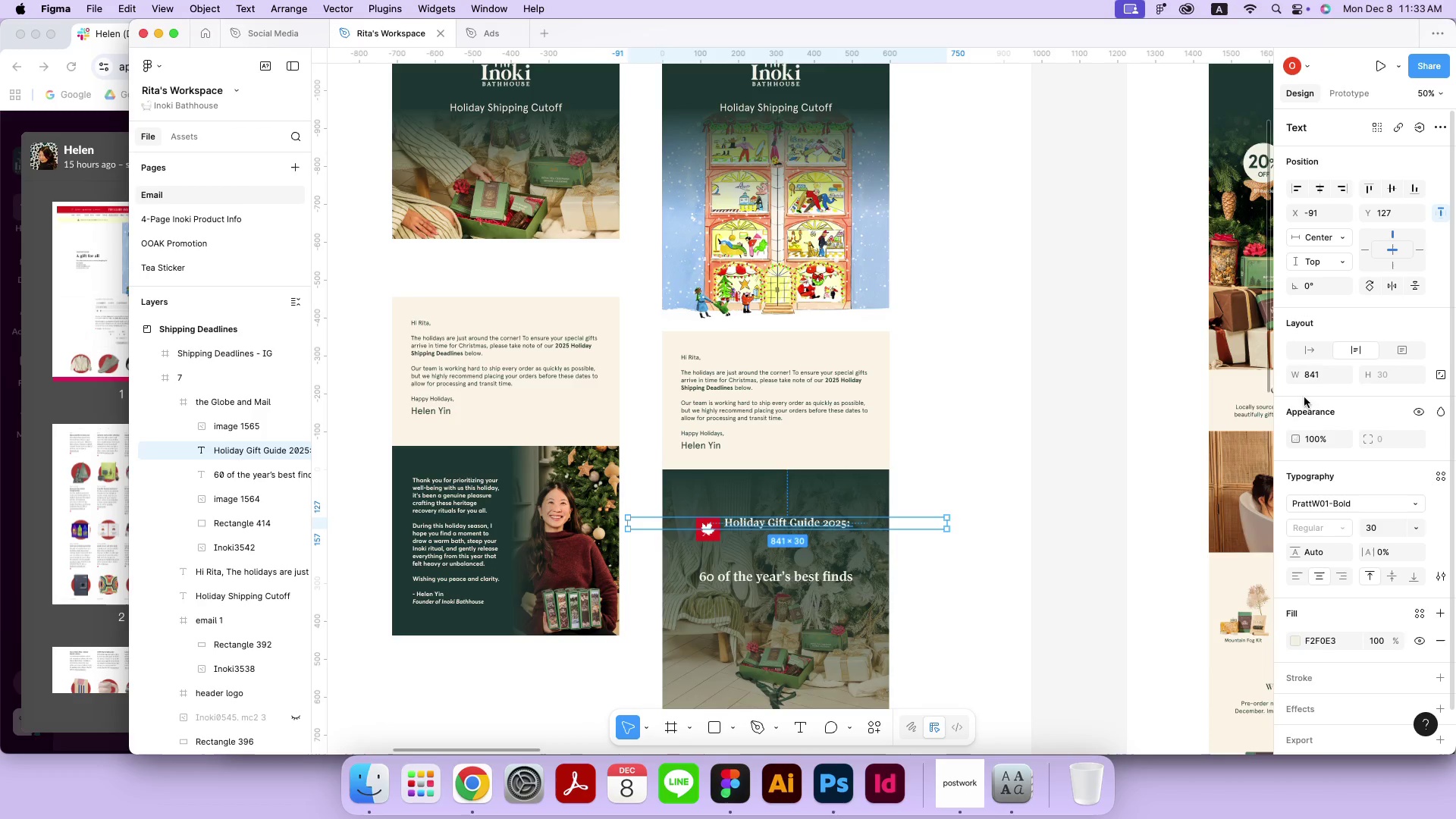 
left_click([1307, 341])
 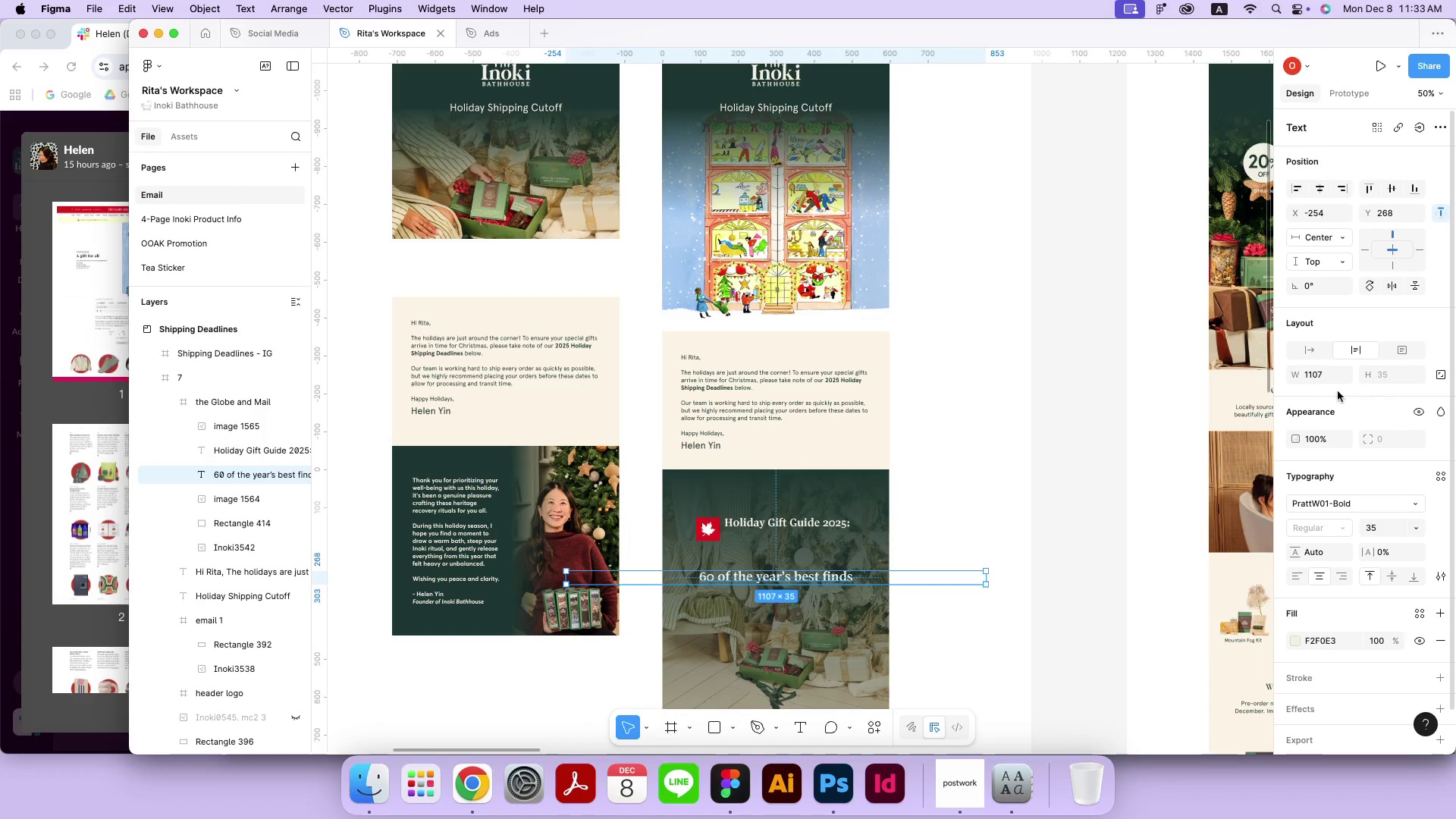 
left_click([1297, 342])
 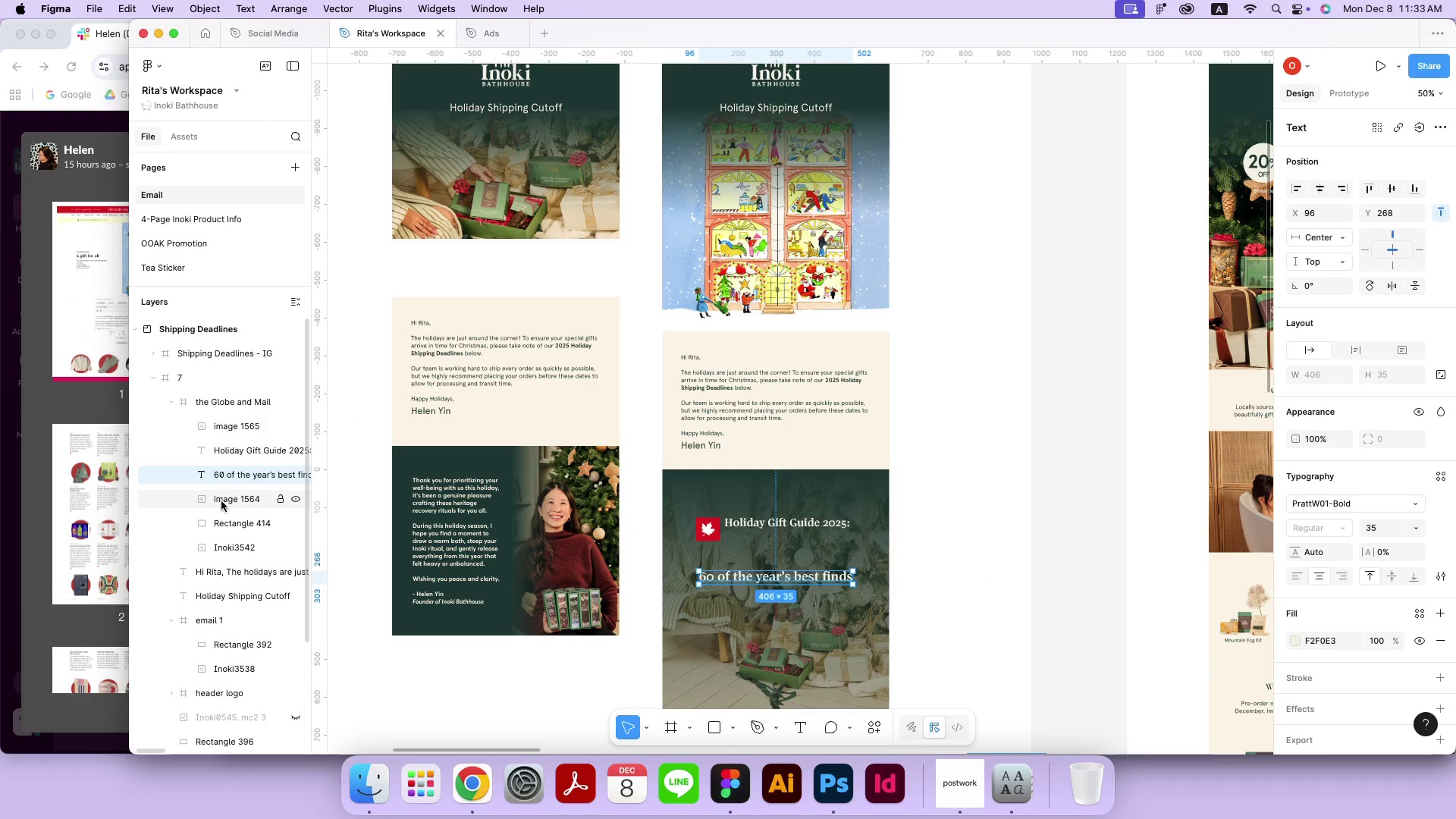 
left_click([231, 505])
 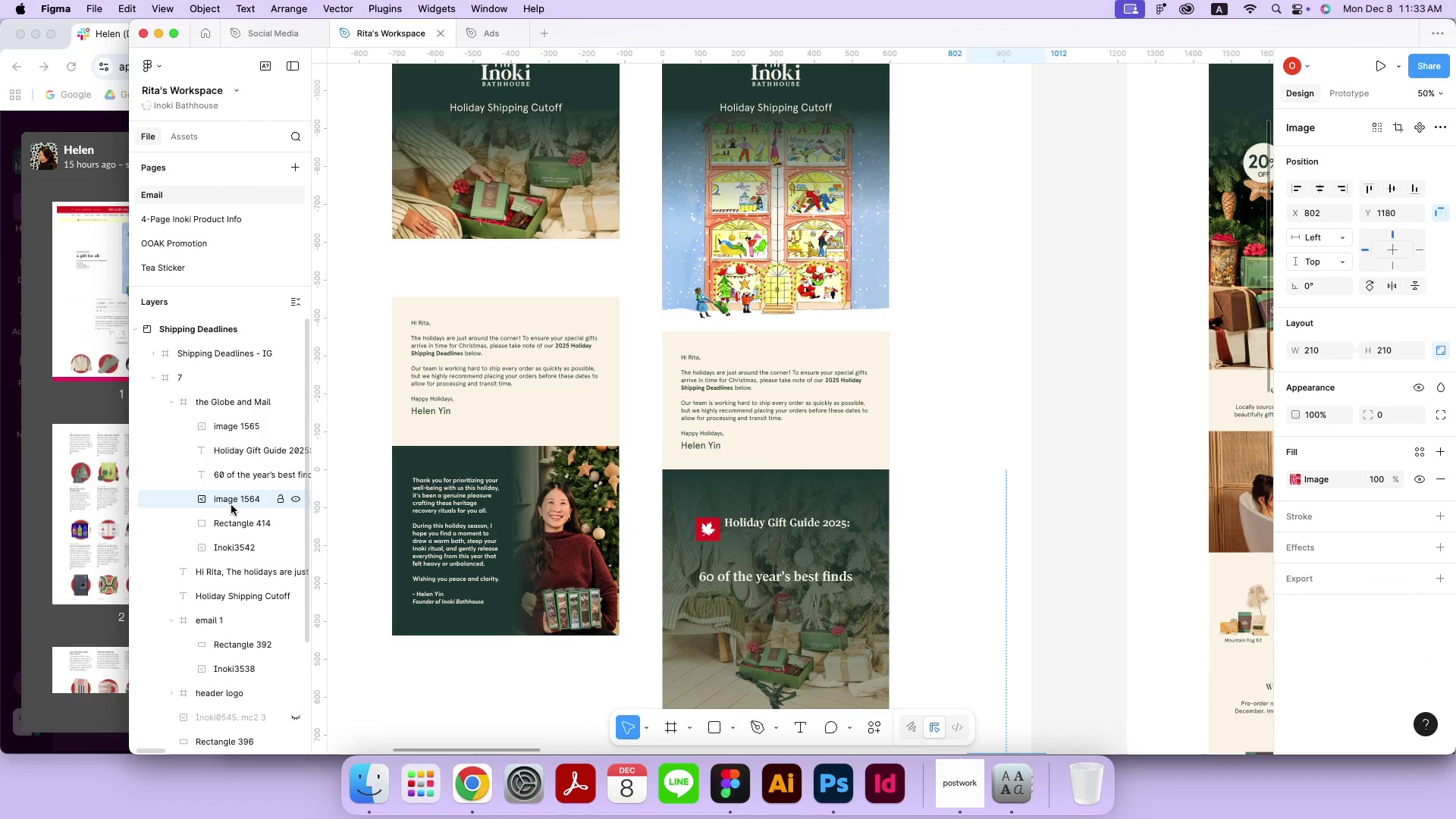 
scroll: coordinate [231, 505], scroll_direction: down, amount: 2.0
 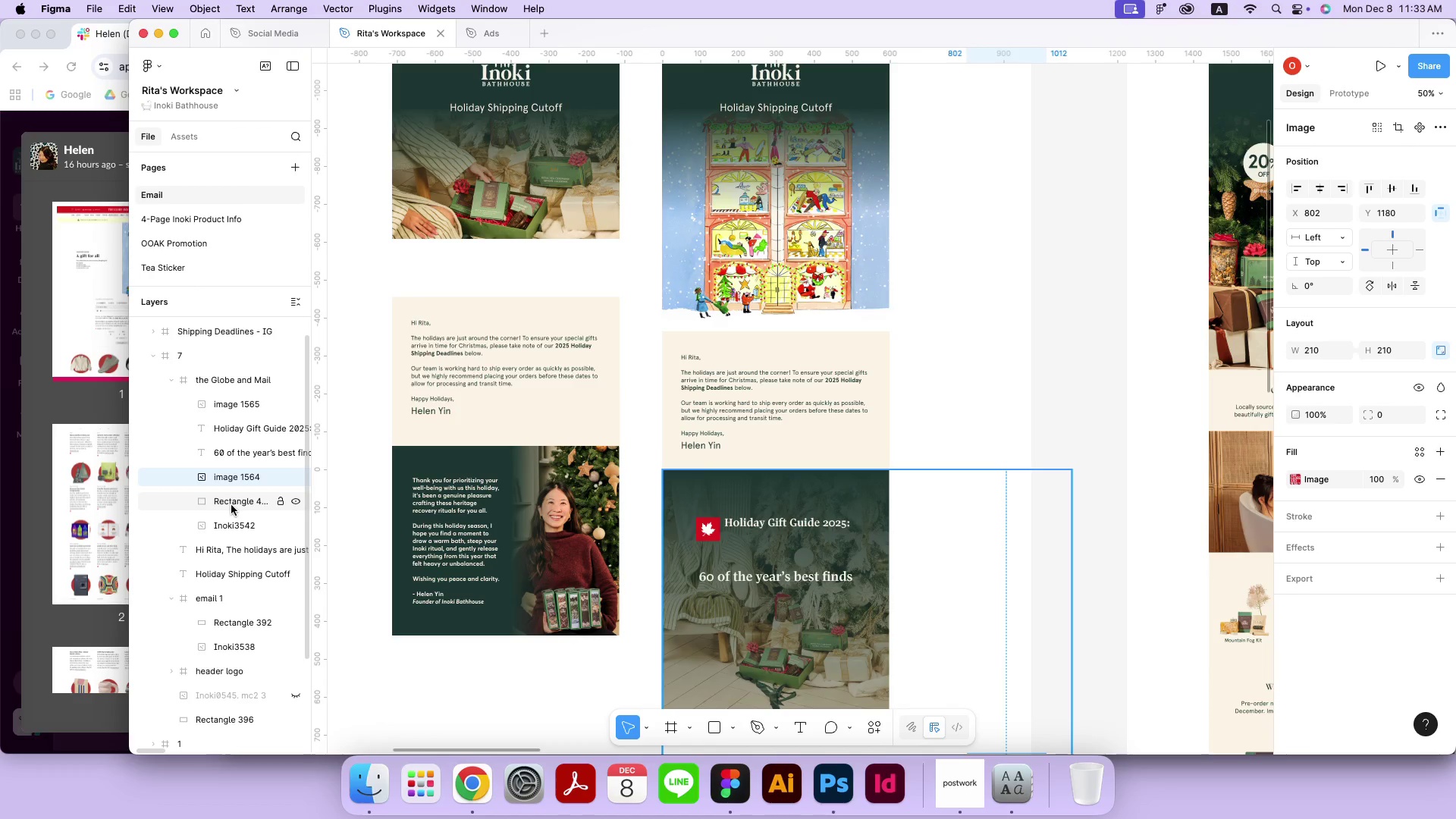 
wait(11.68)
 